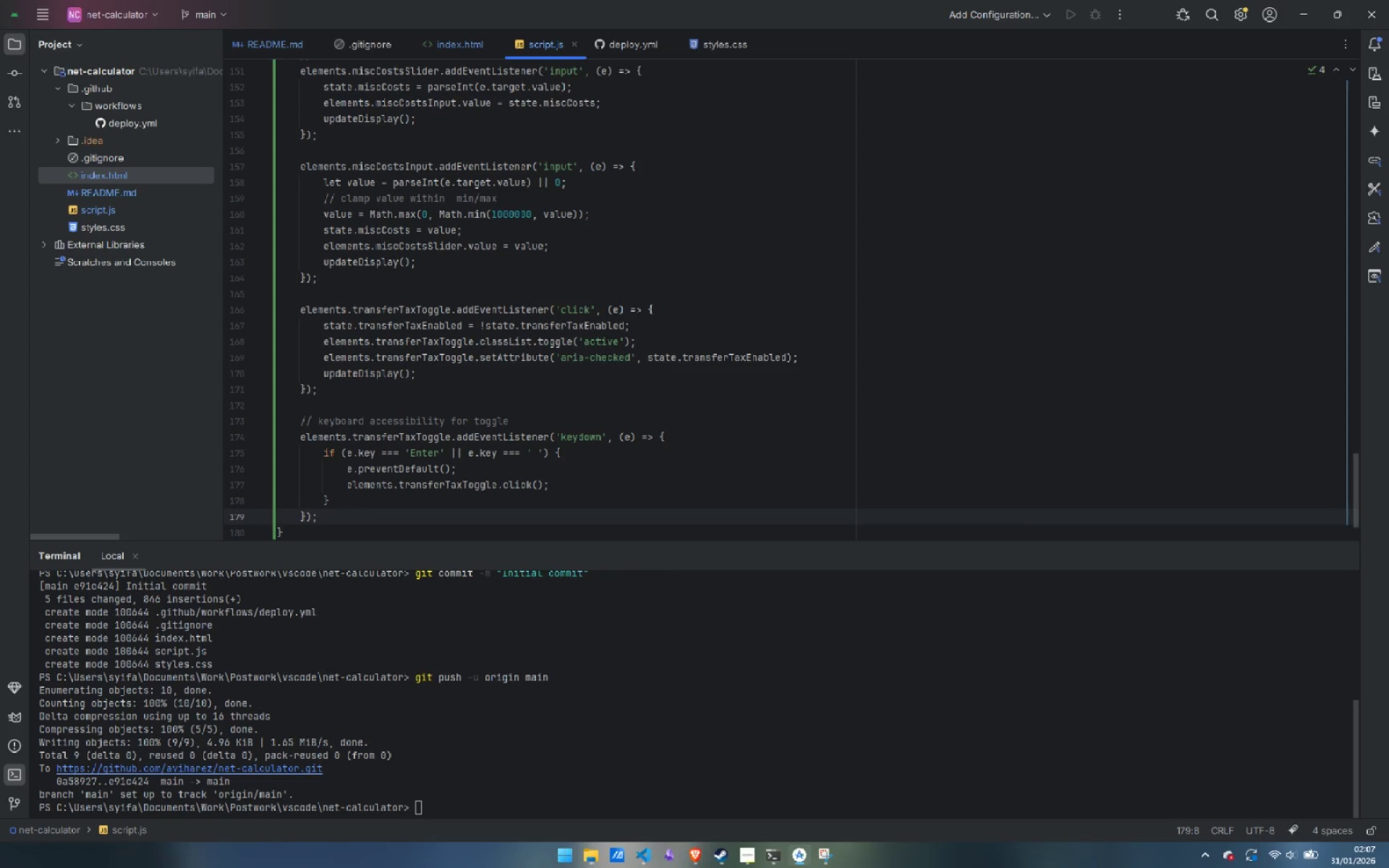 
key(Enter)
 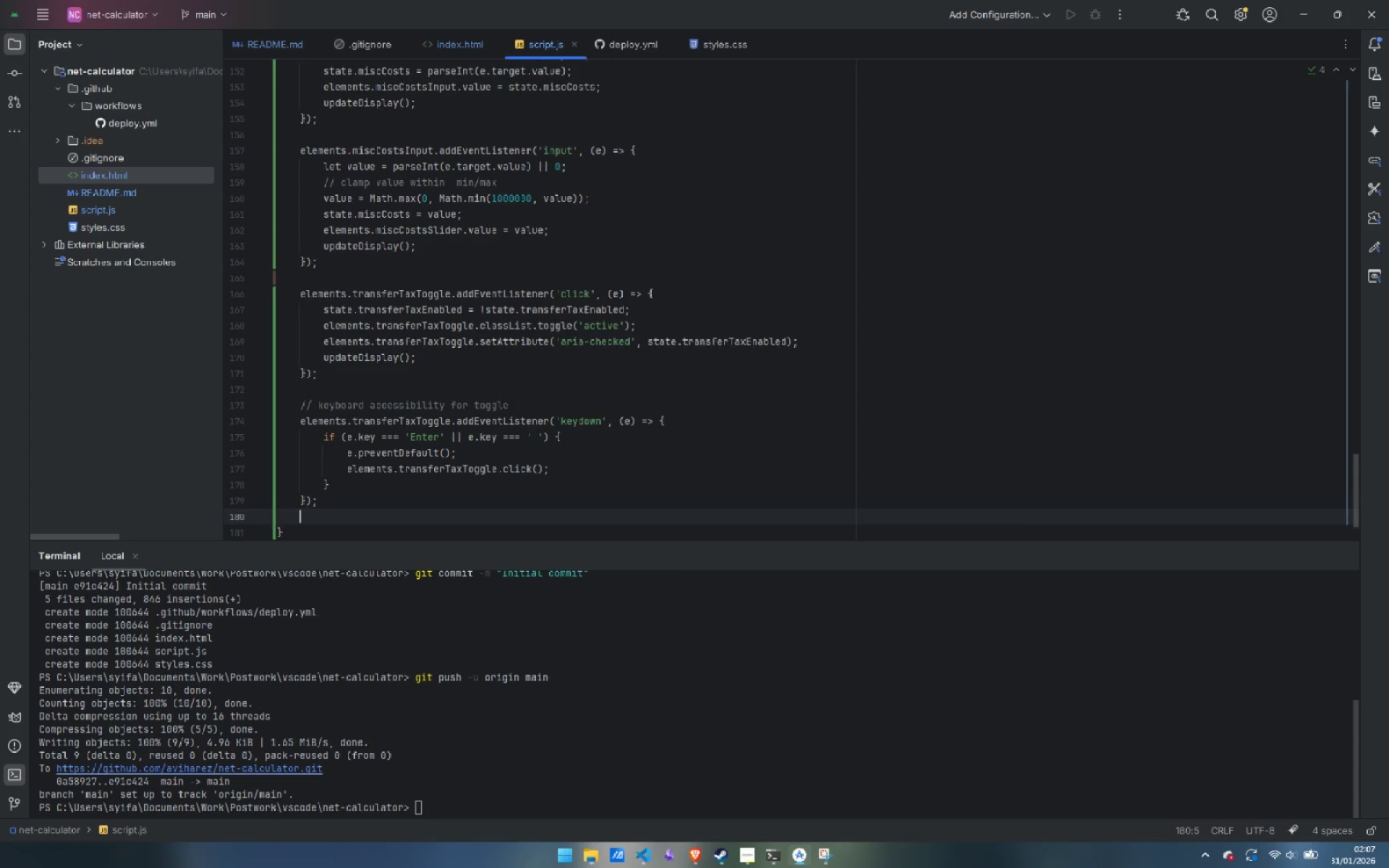 
key(Enter)
 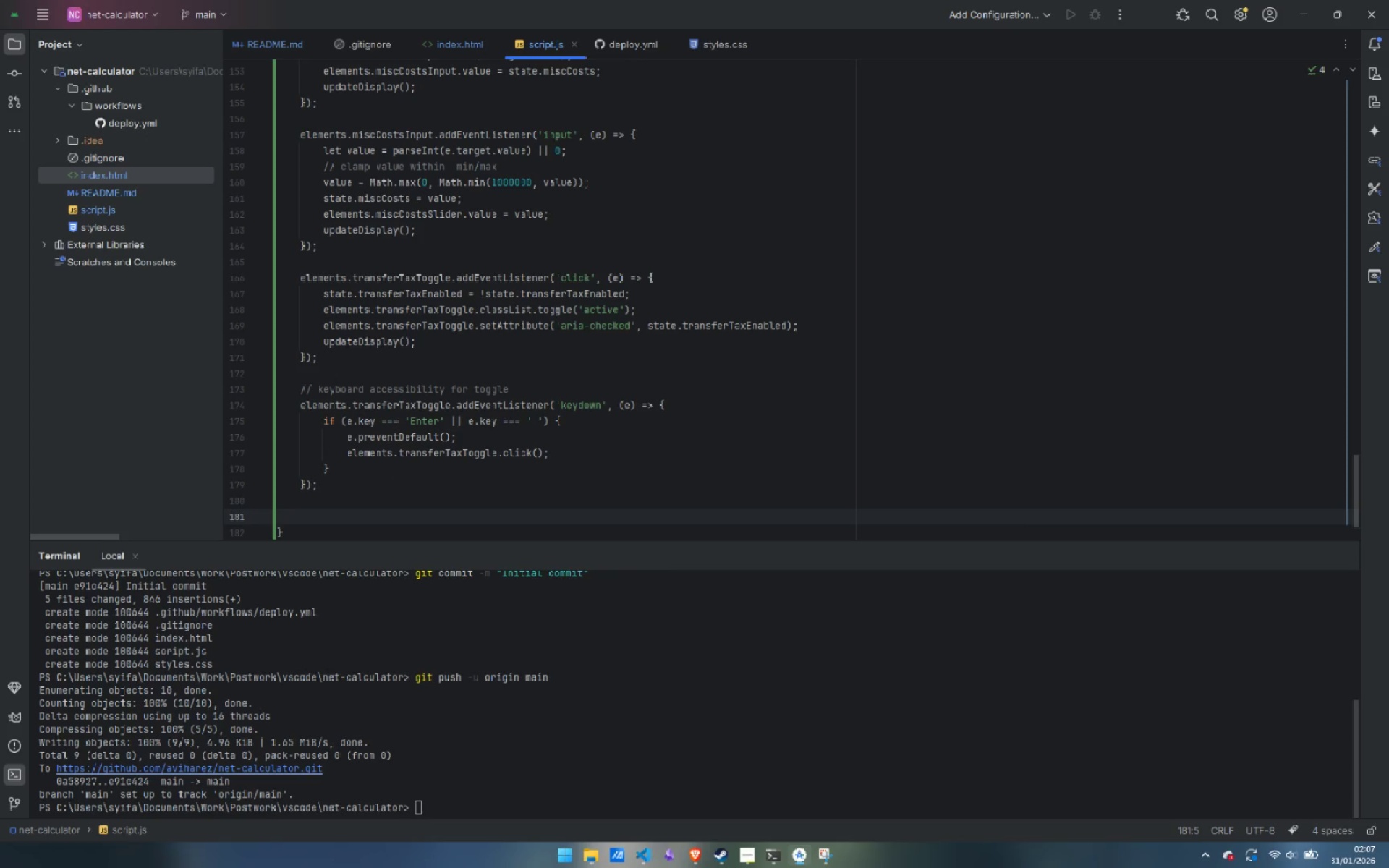 
wait(5.25)
 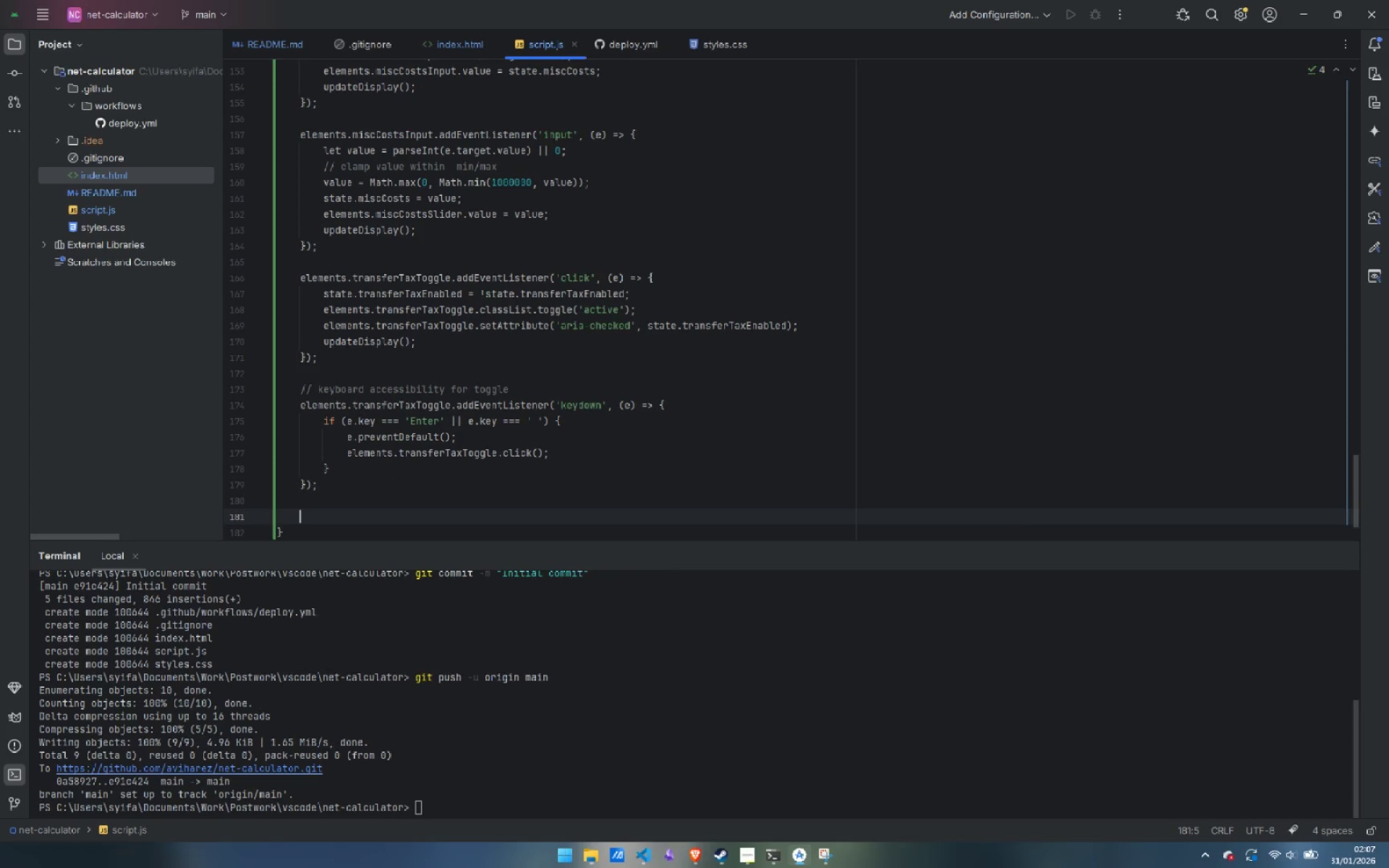 
type(// prevent form submission on enter key in number inputs)
 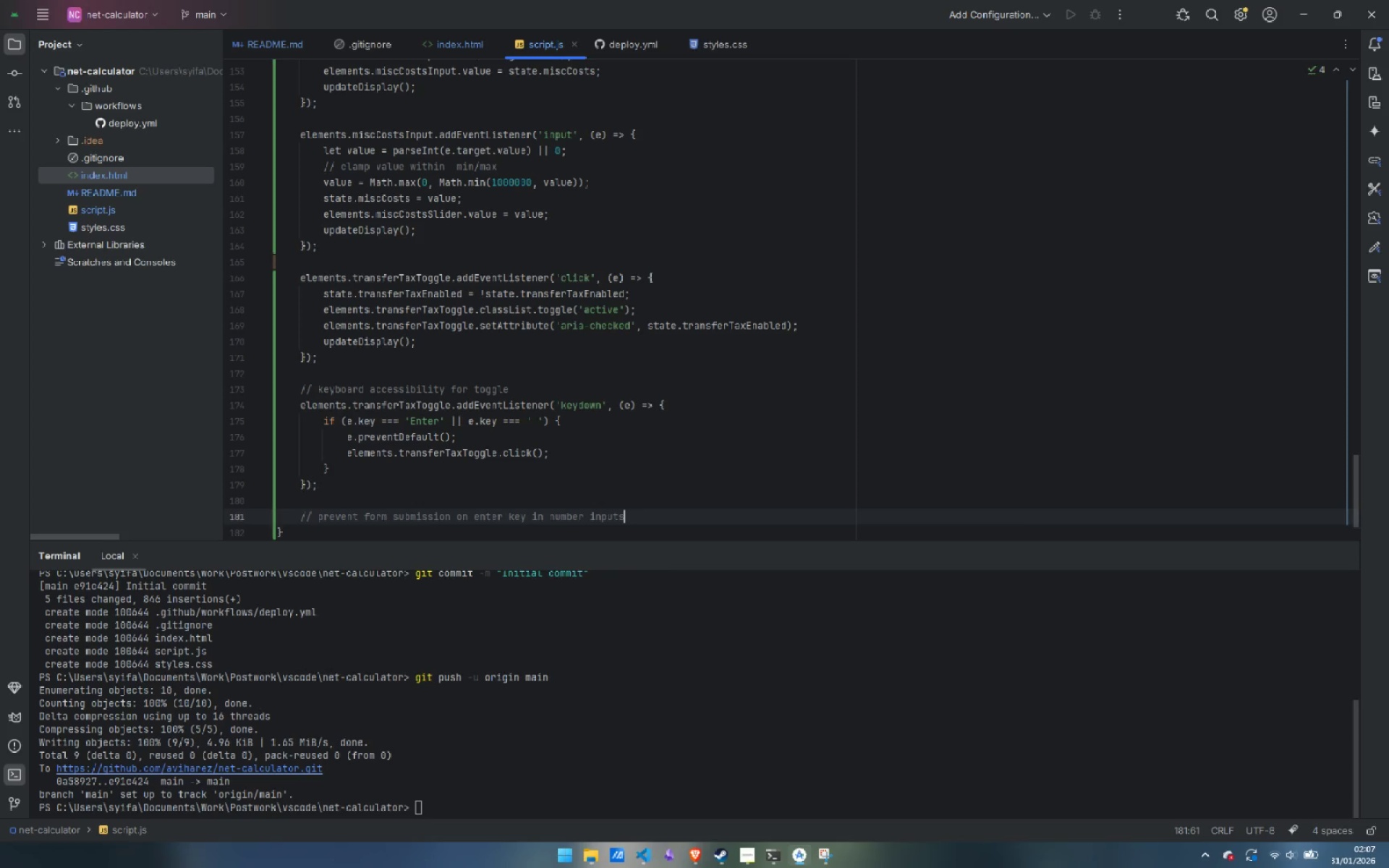 
key(Enter)
 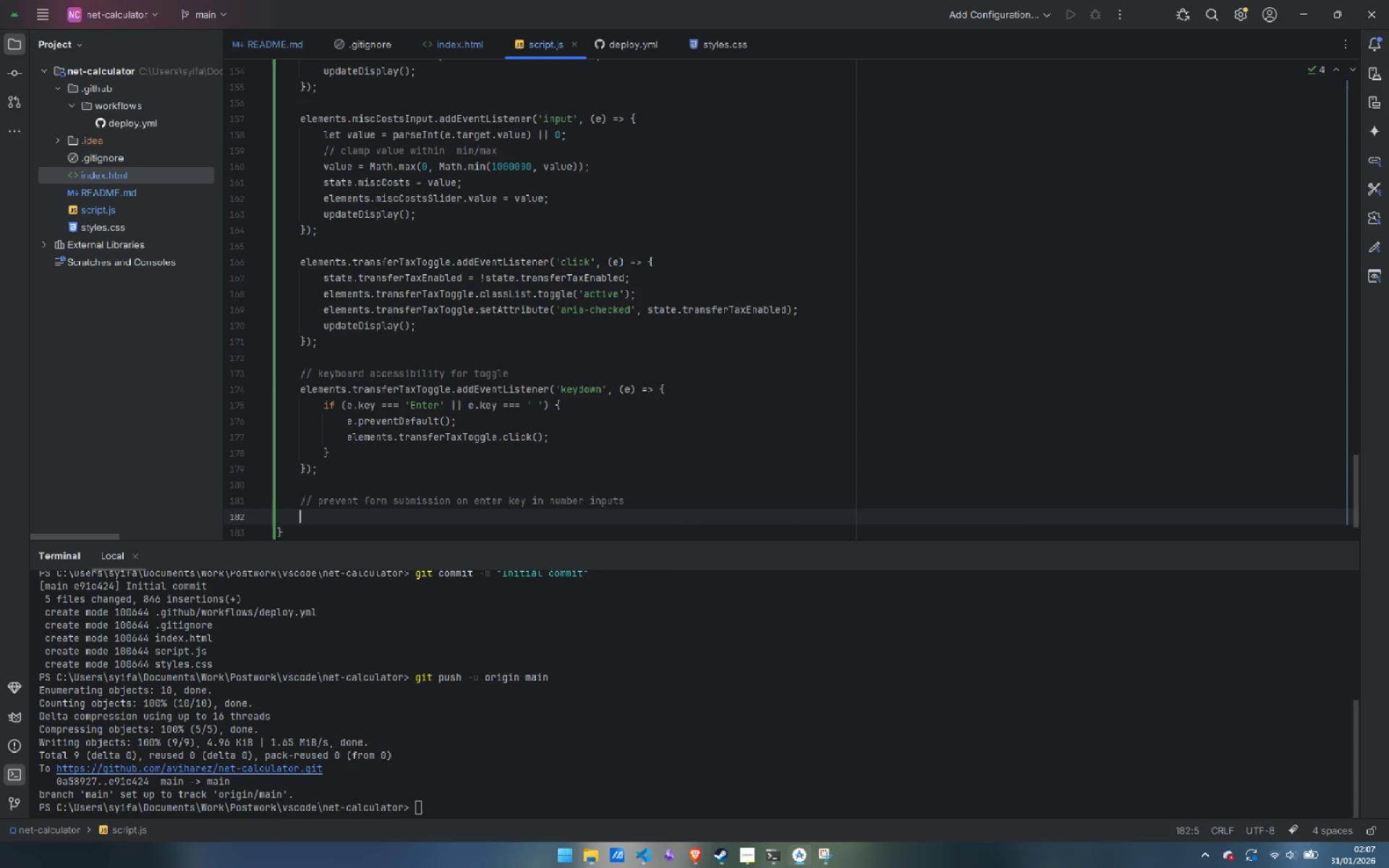 
type(document.querySelectorAll('input[type=])
 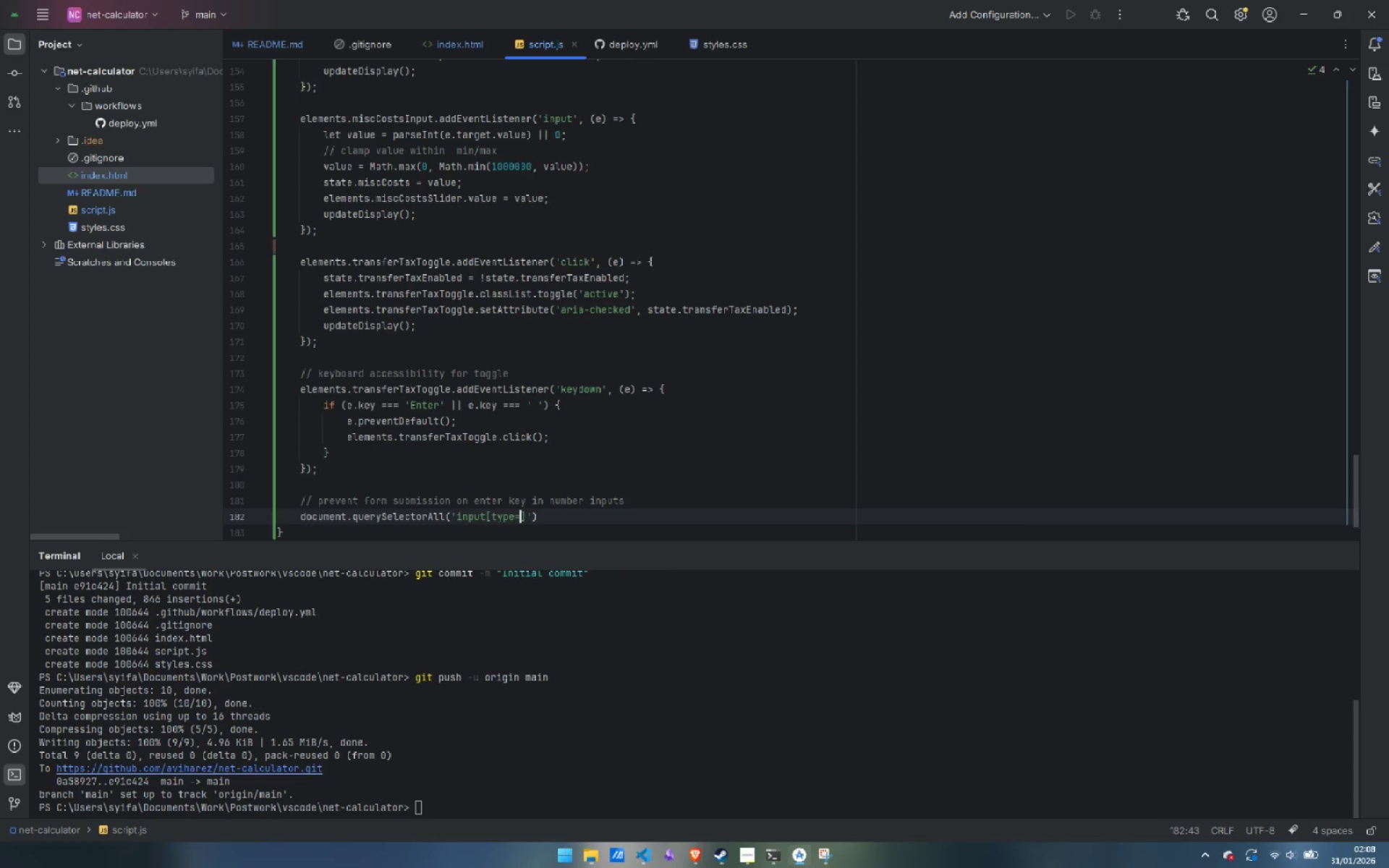 
 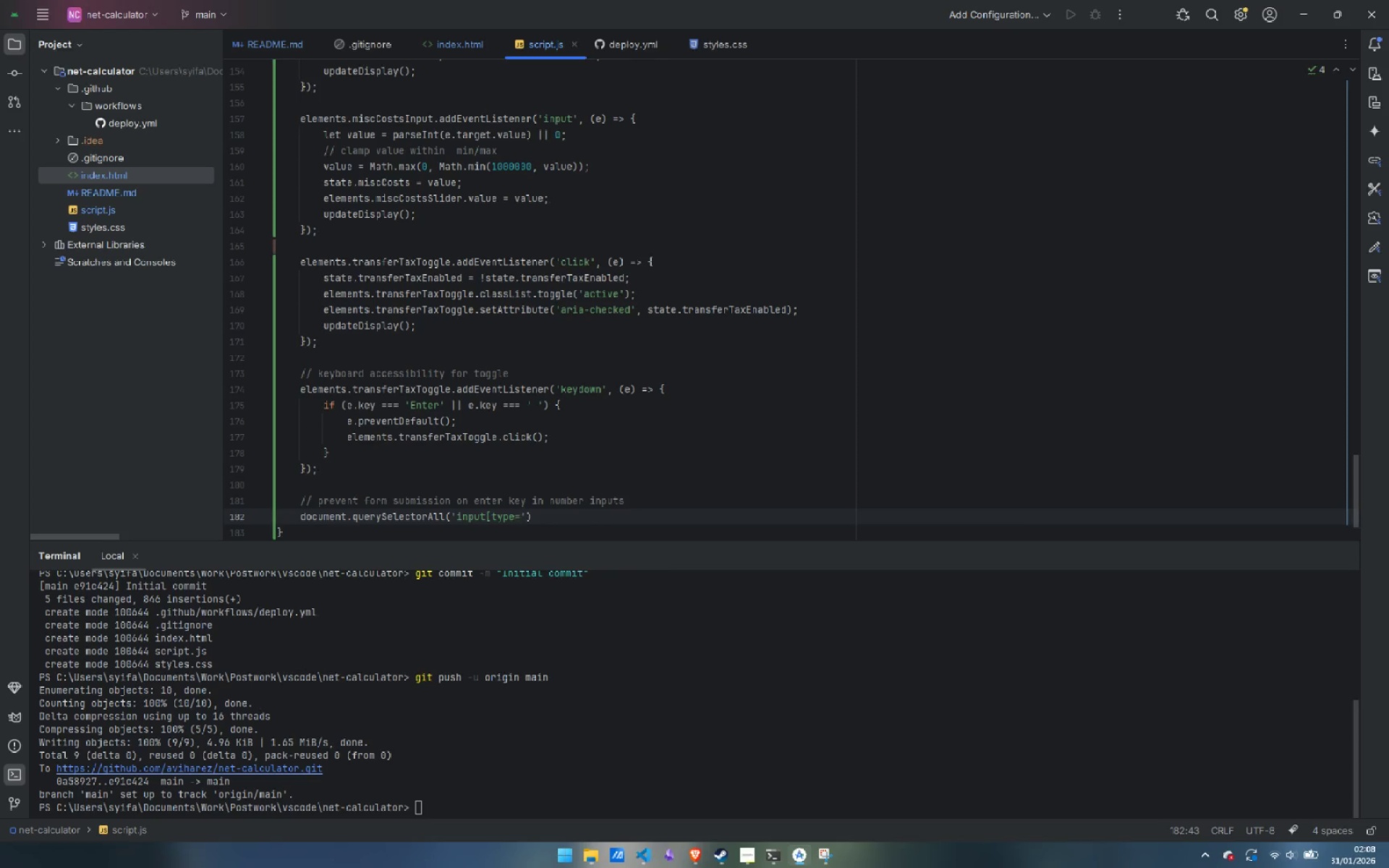 
key(ArrowLeft)
 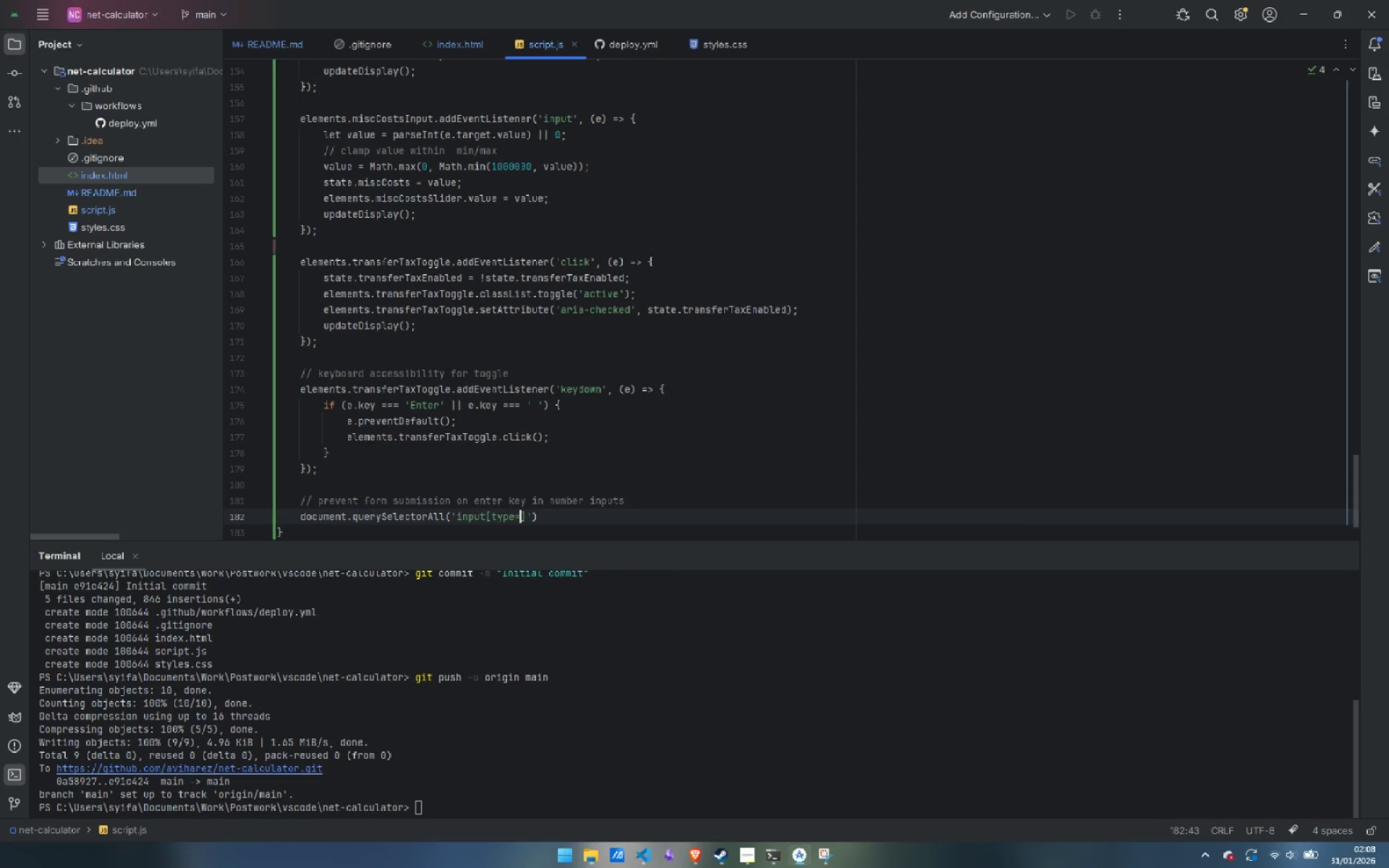 
key(Shift+Quote)
 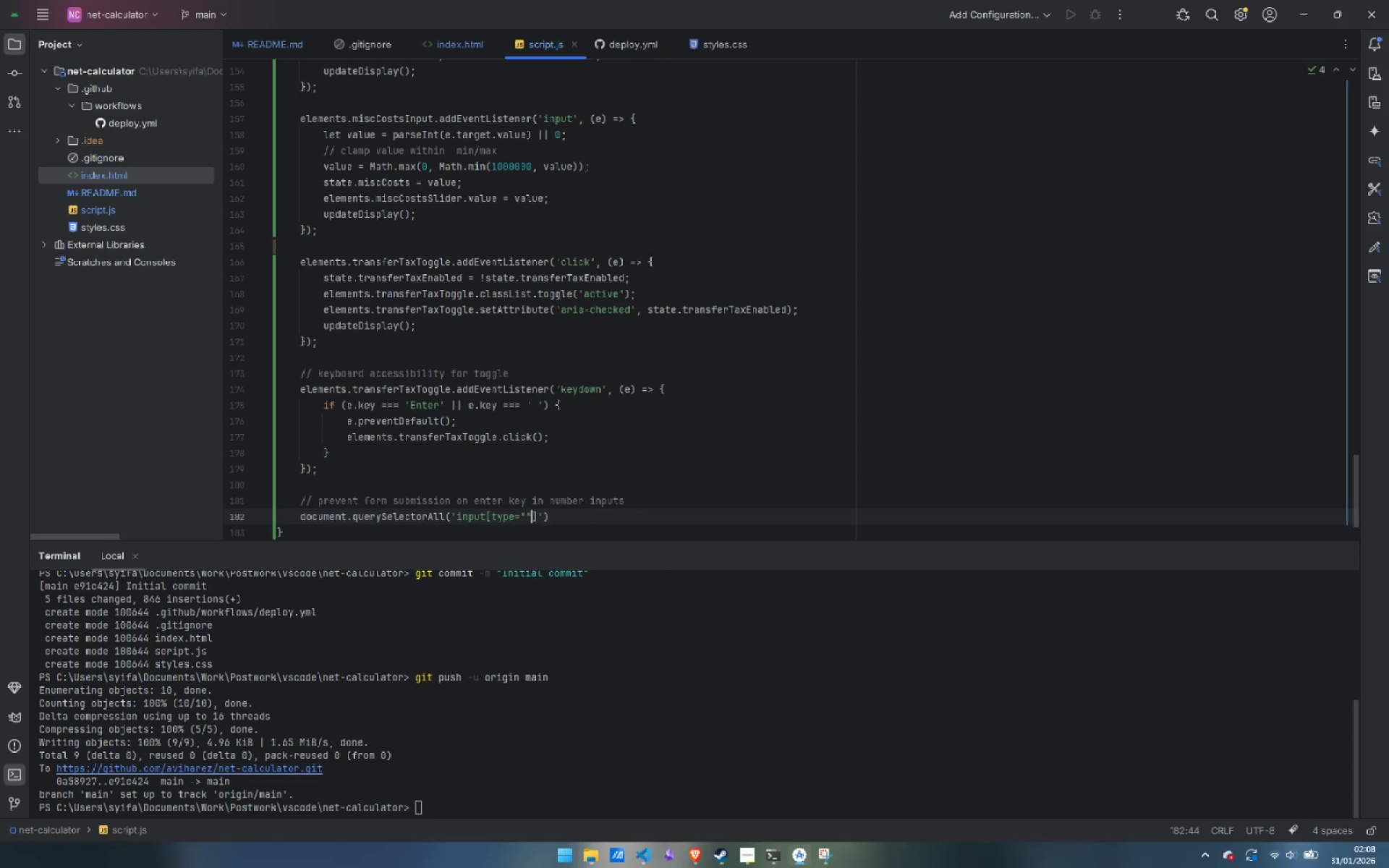 
key(Shift+Quote)
 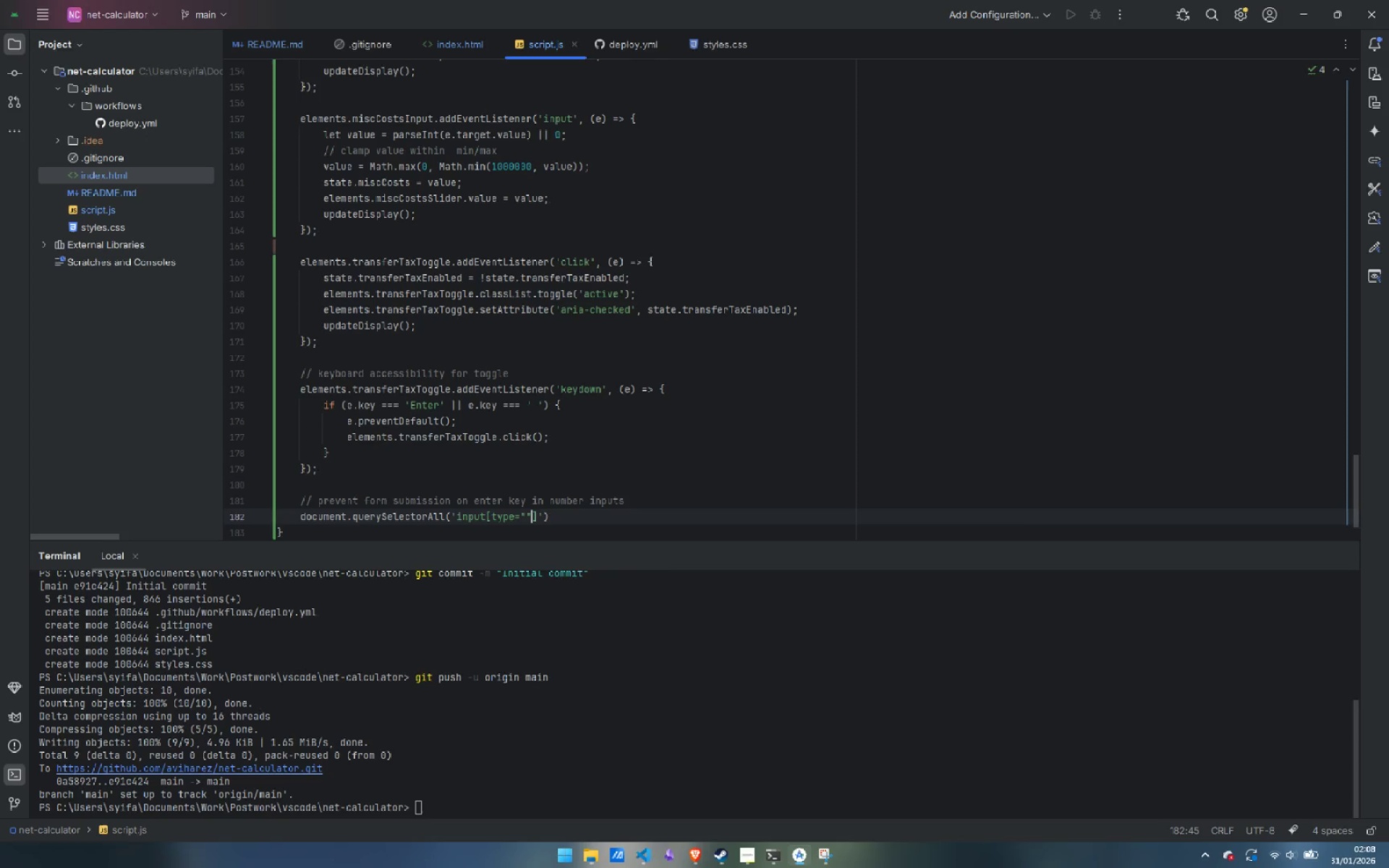 
key(ArrowLeft)
 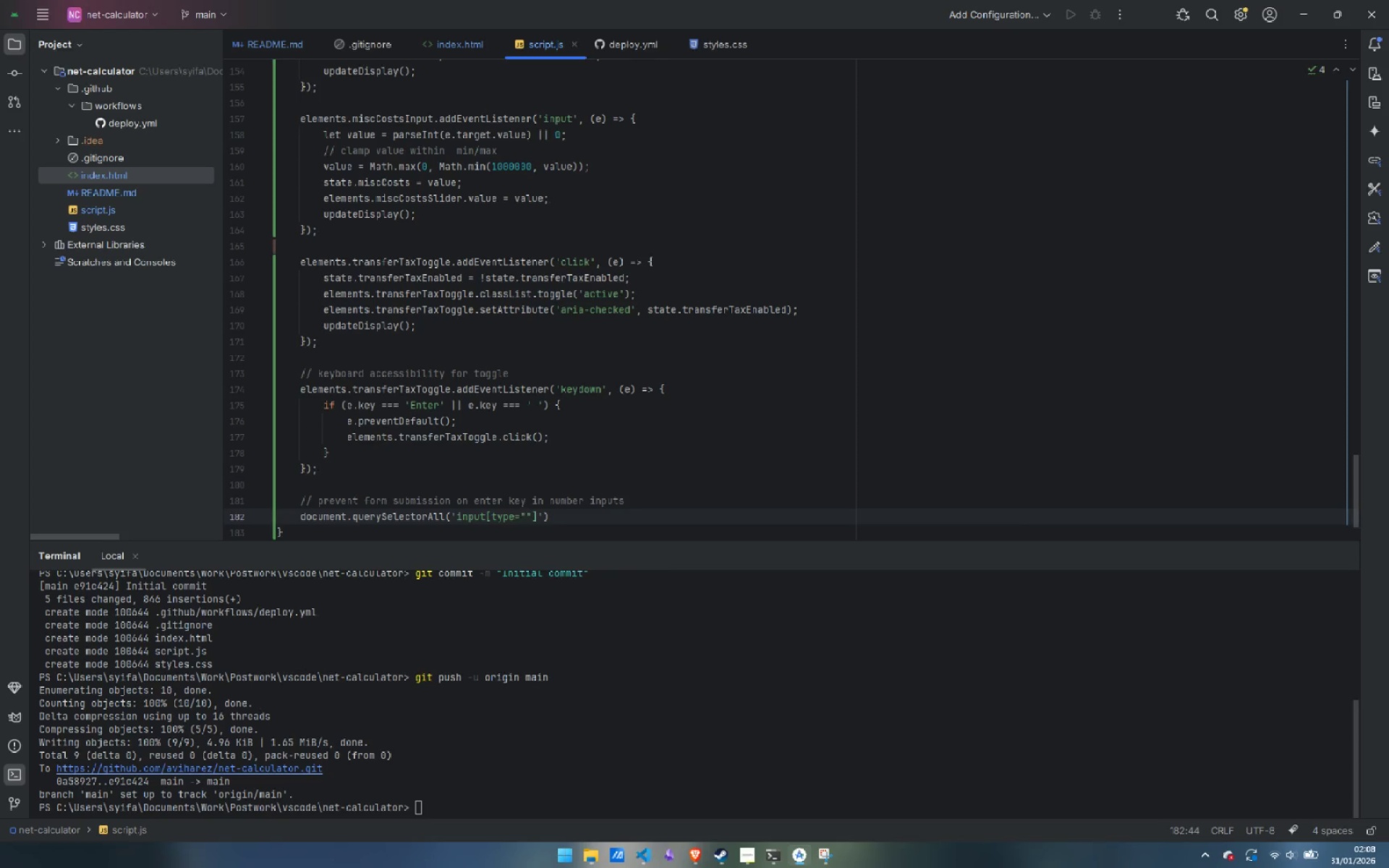 
type(number)
 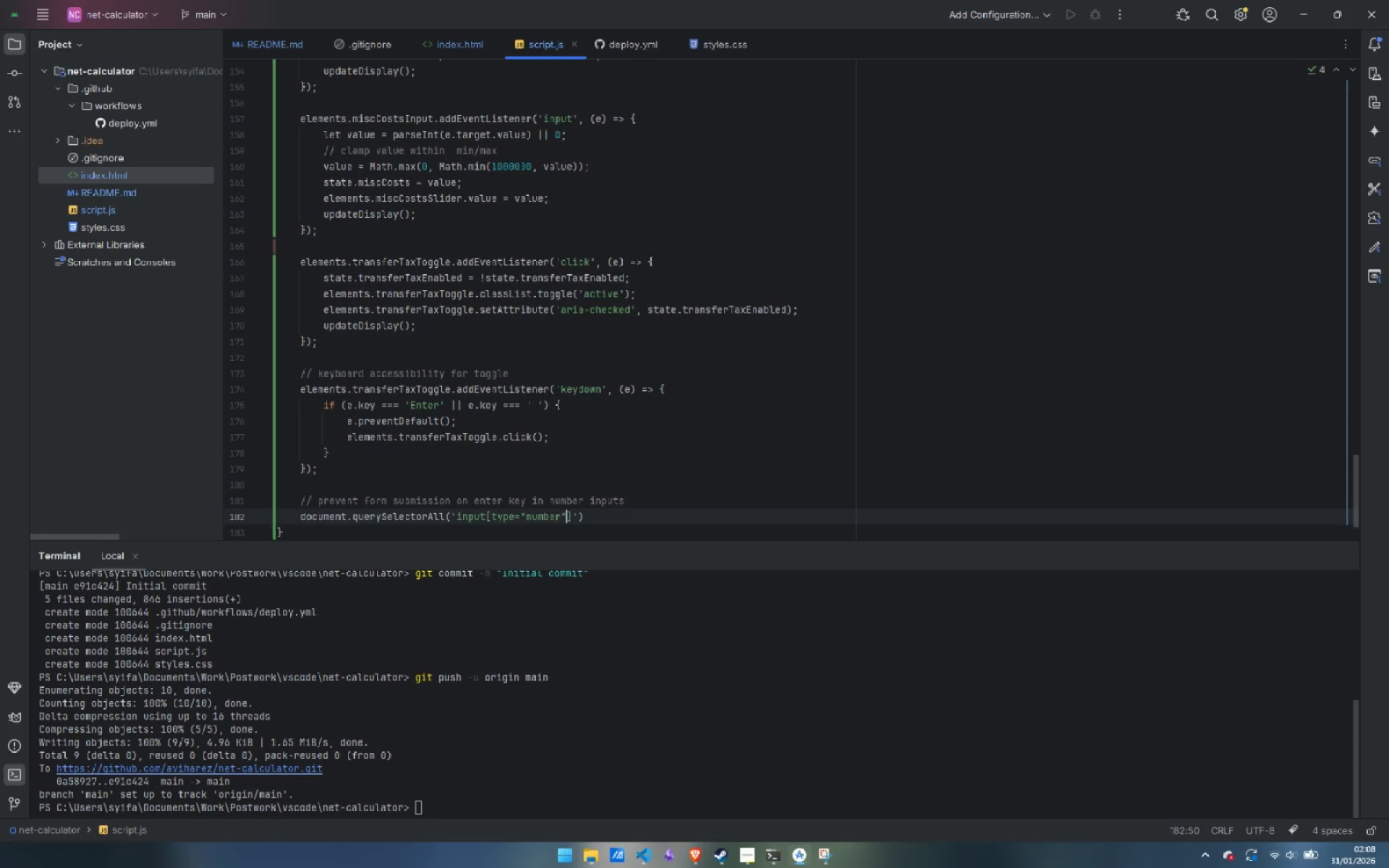 
key(ArrowRight)
 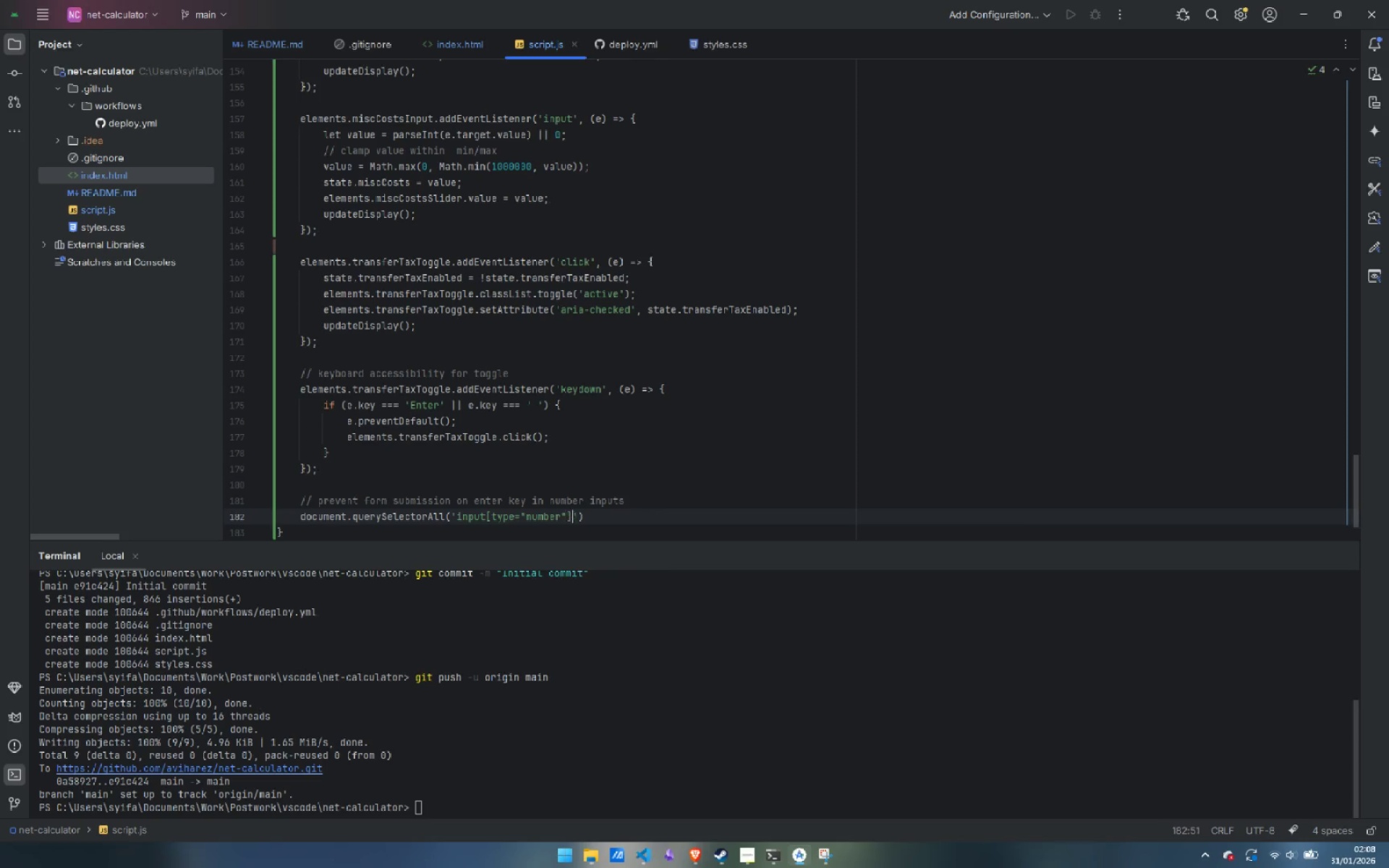 
key(ArrowRight)
 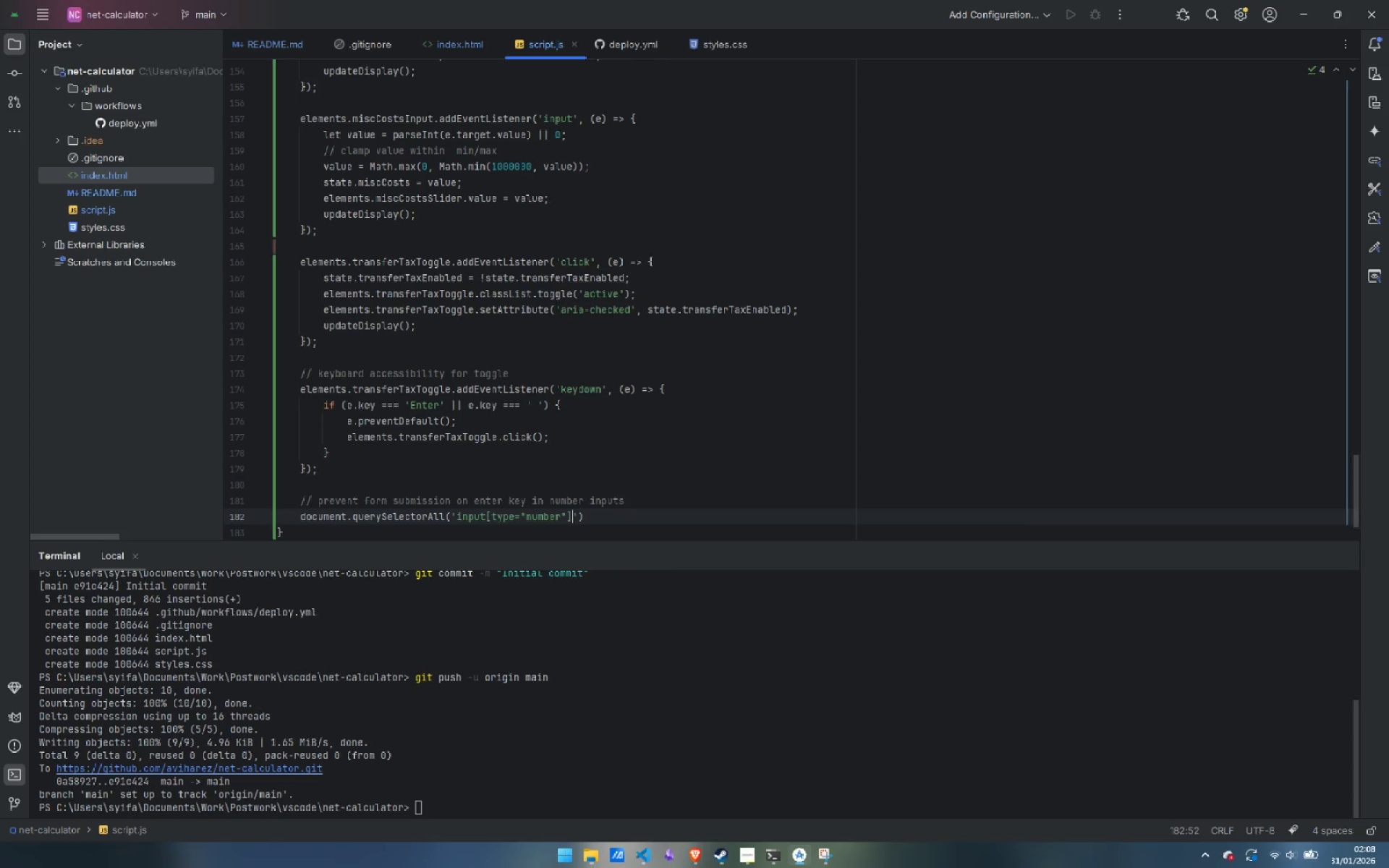 
key(ArrowRight)
 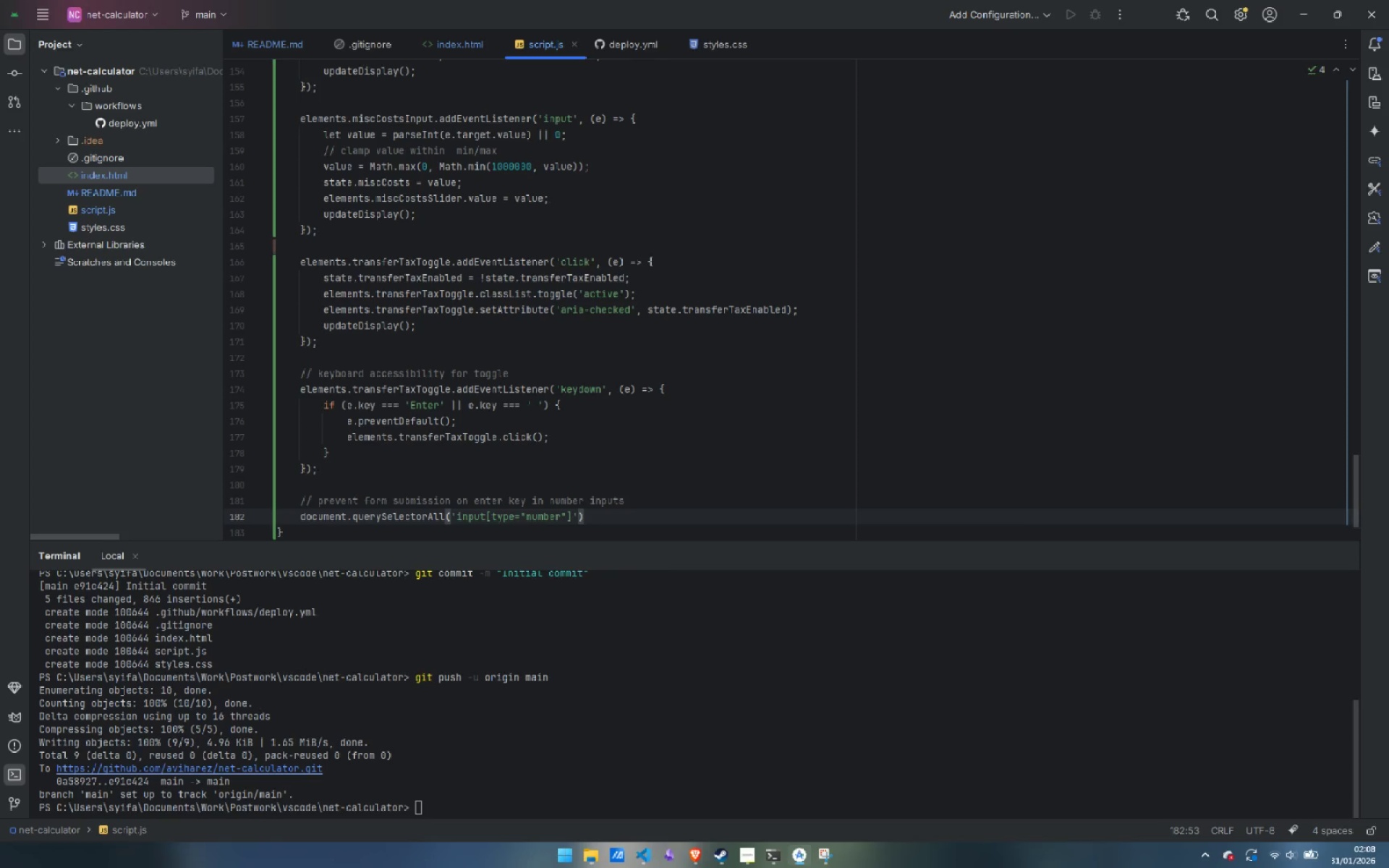 
key(ArrowRight)
 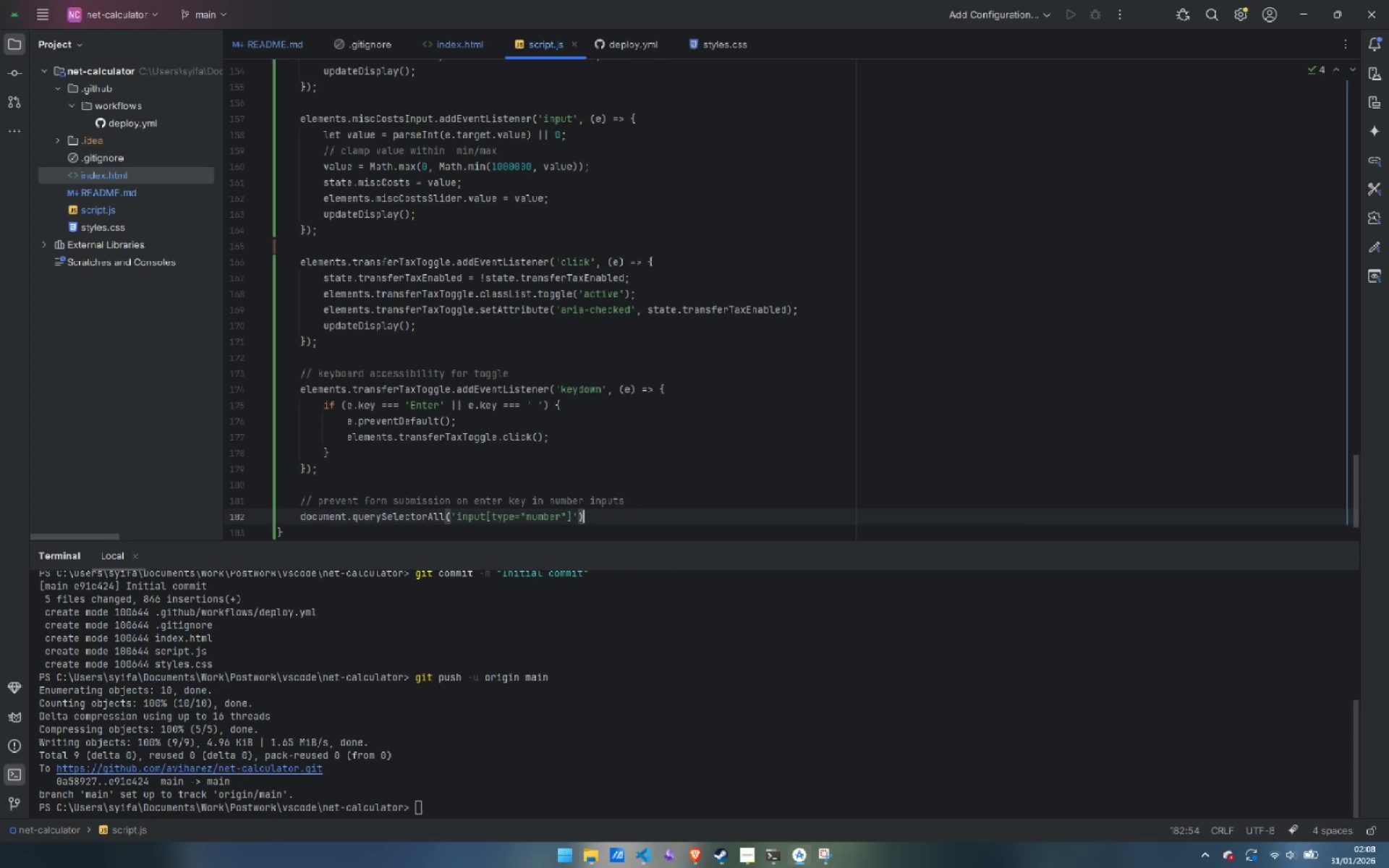 
type(.forEach(input => {)
 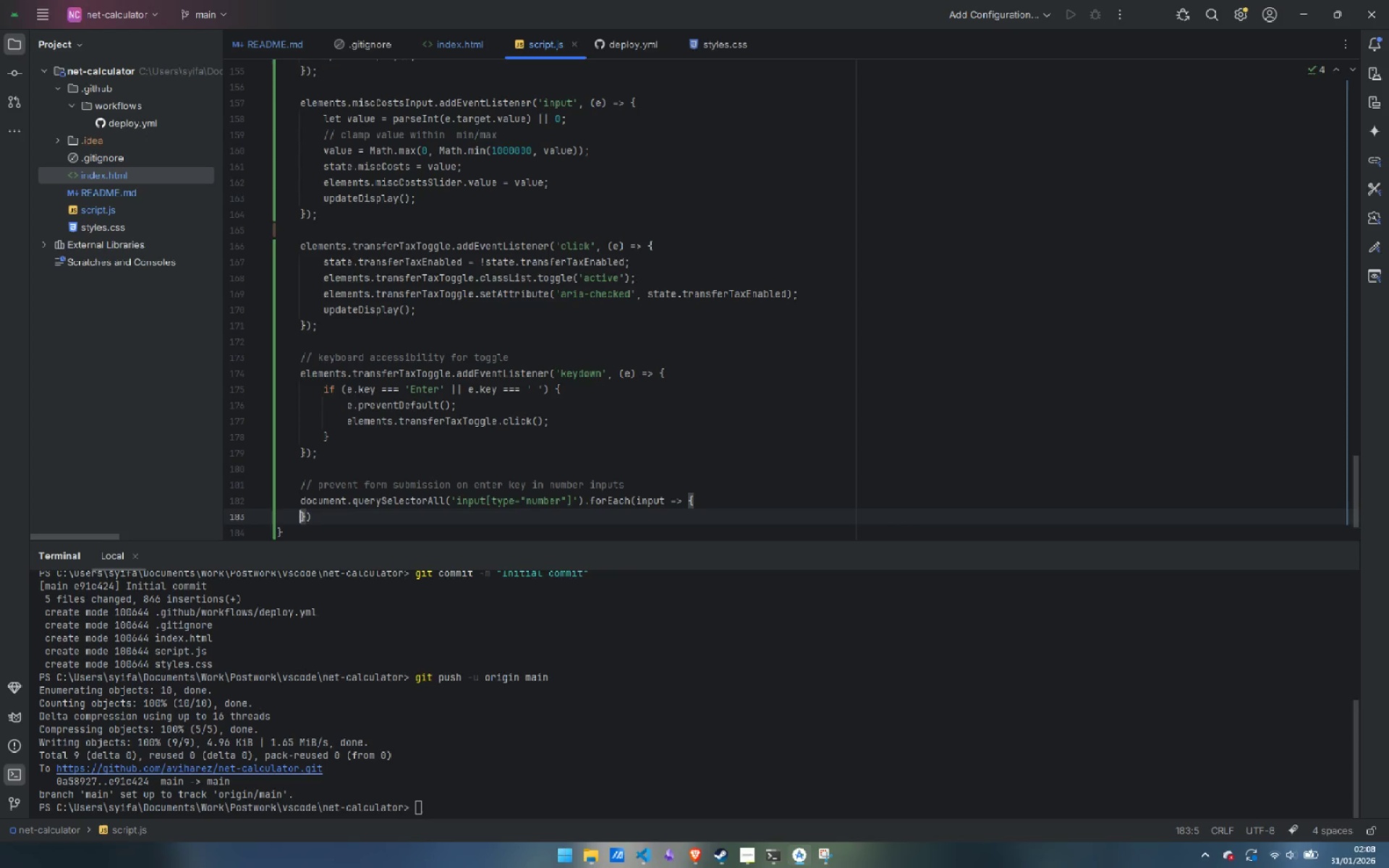 
 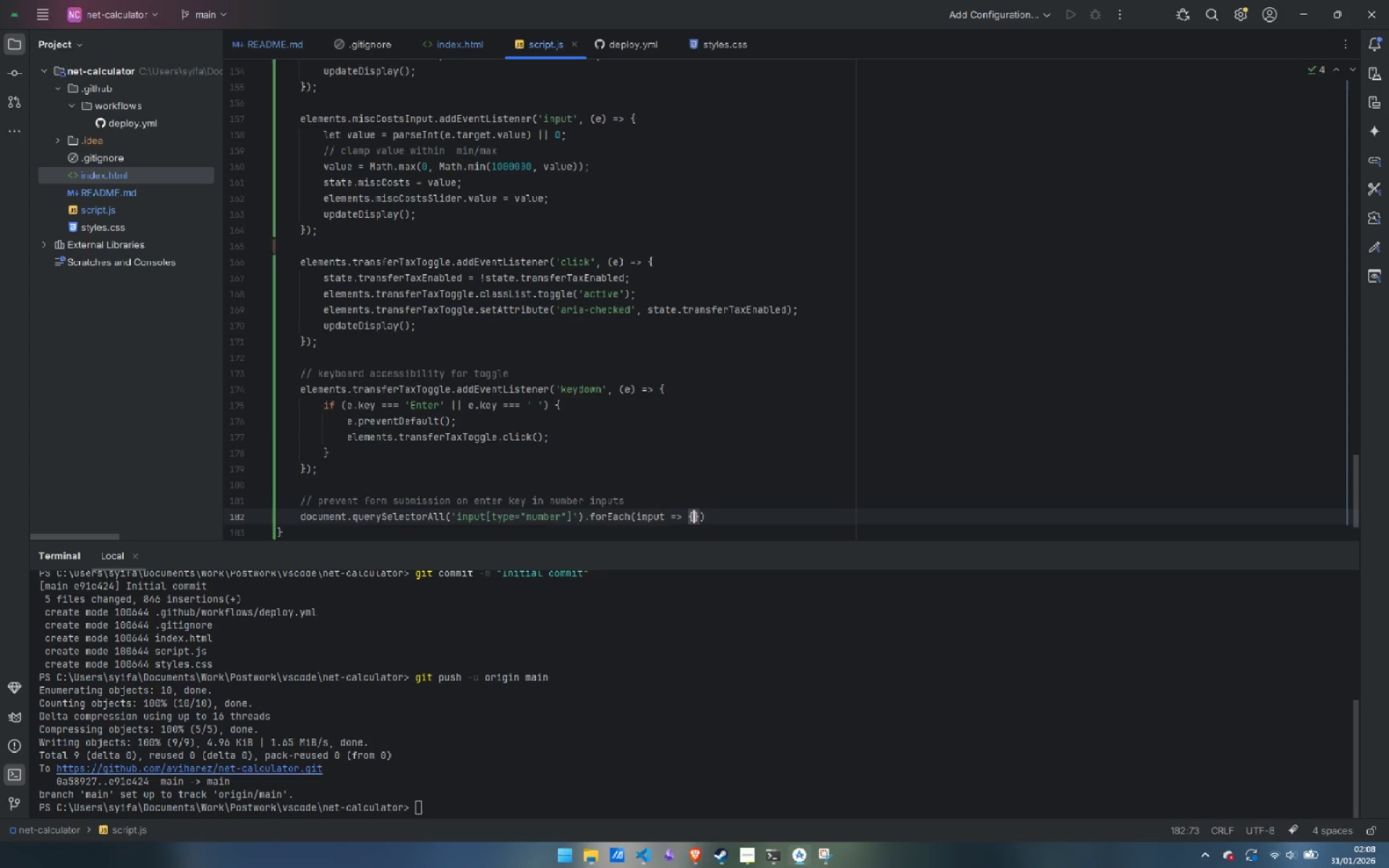 
key(Enter)
 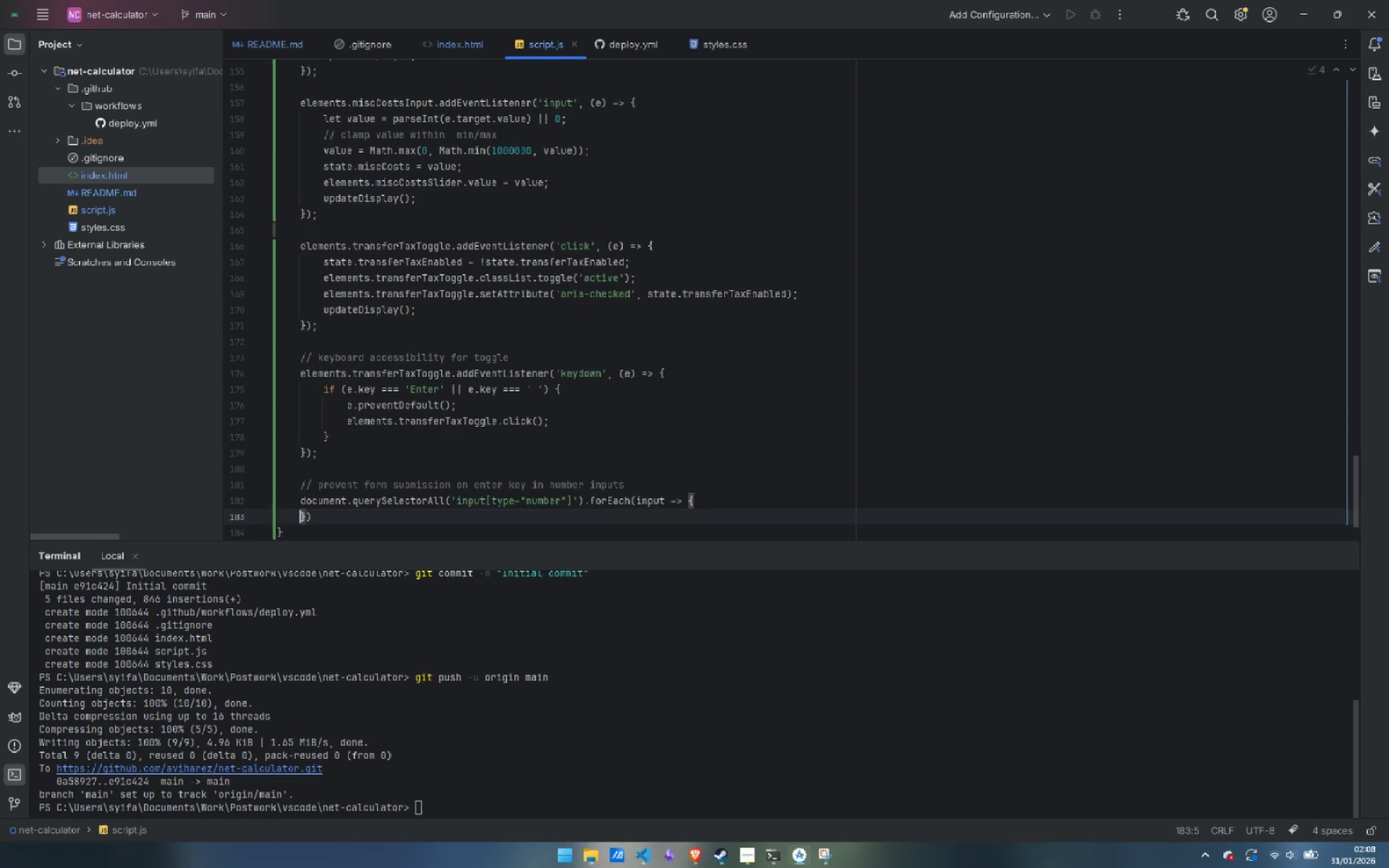 
key(Enter)
 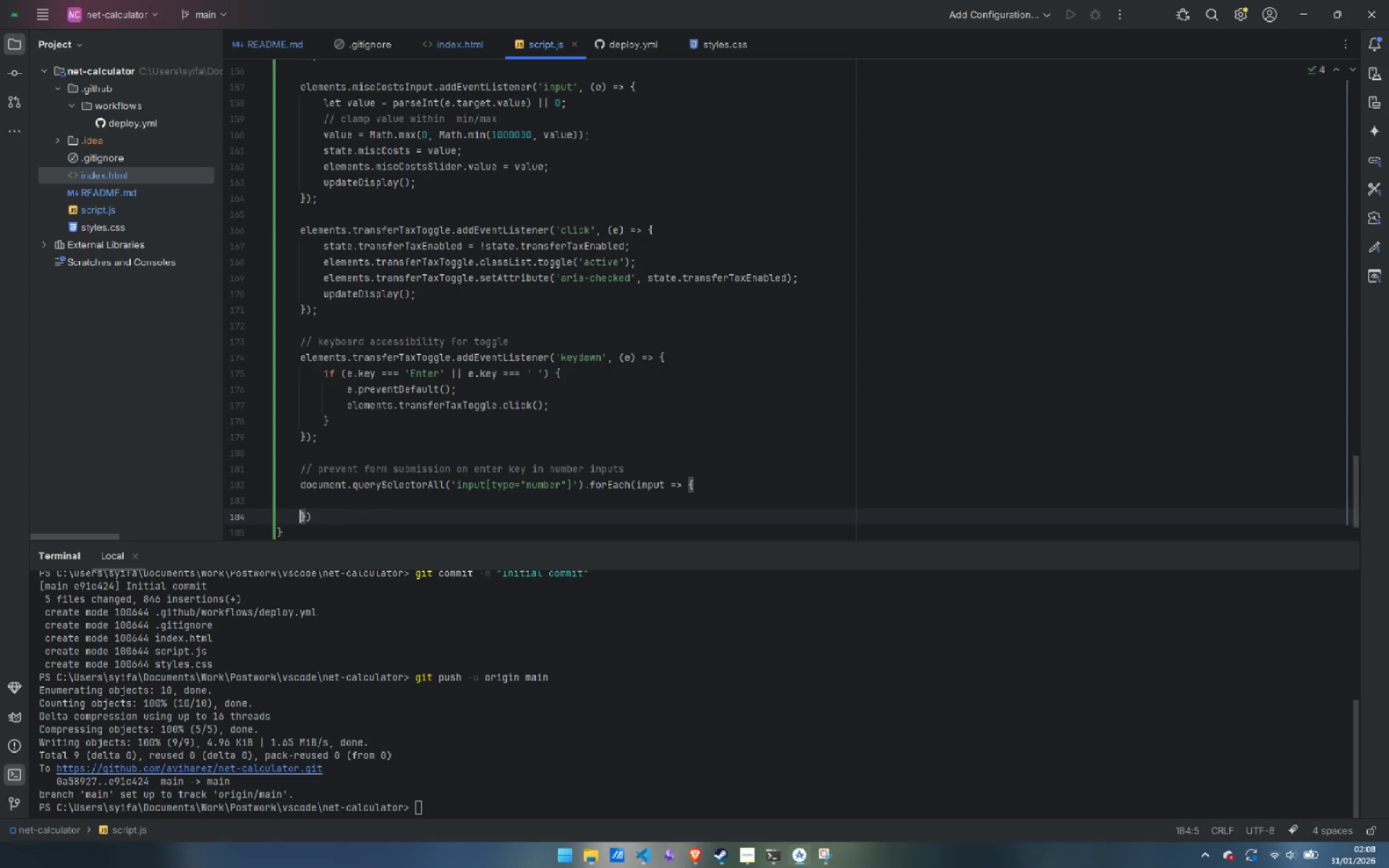 
key(ArrowRight)
 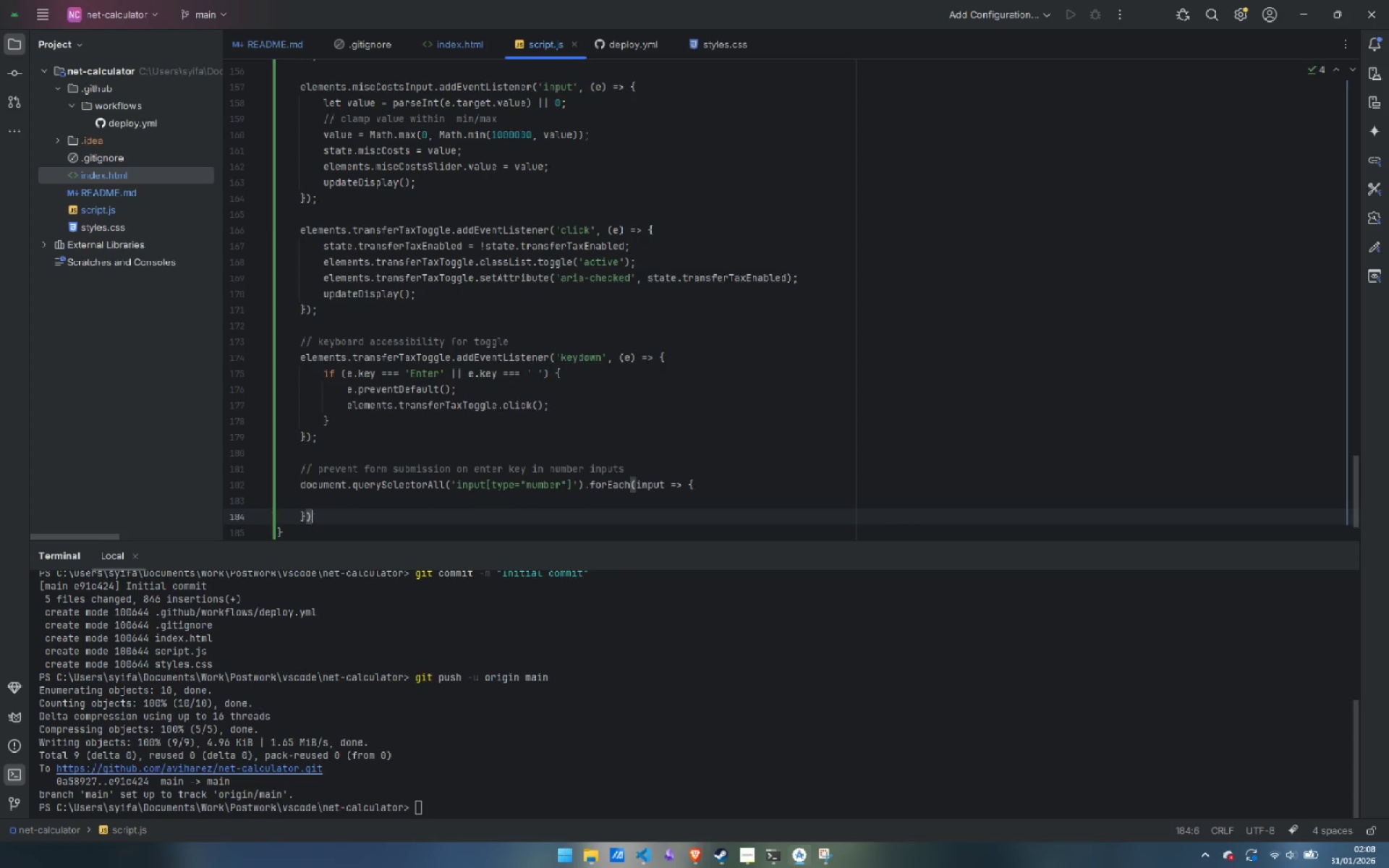 
key(ArrowRight)
 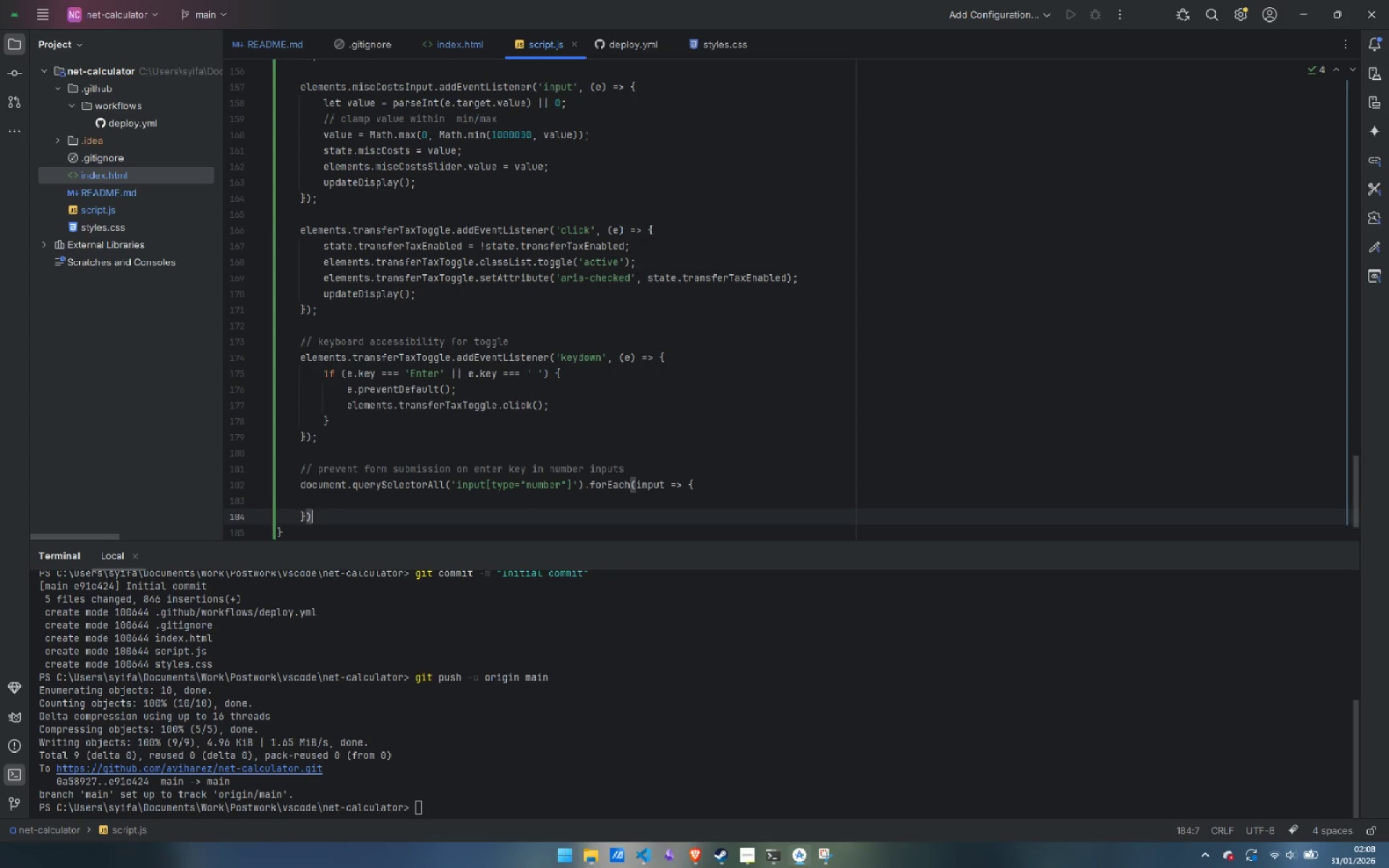 
key(Semicolon)
 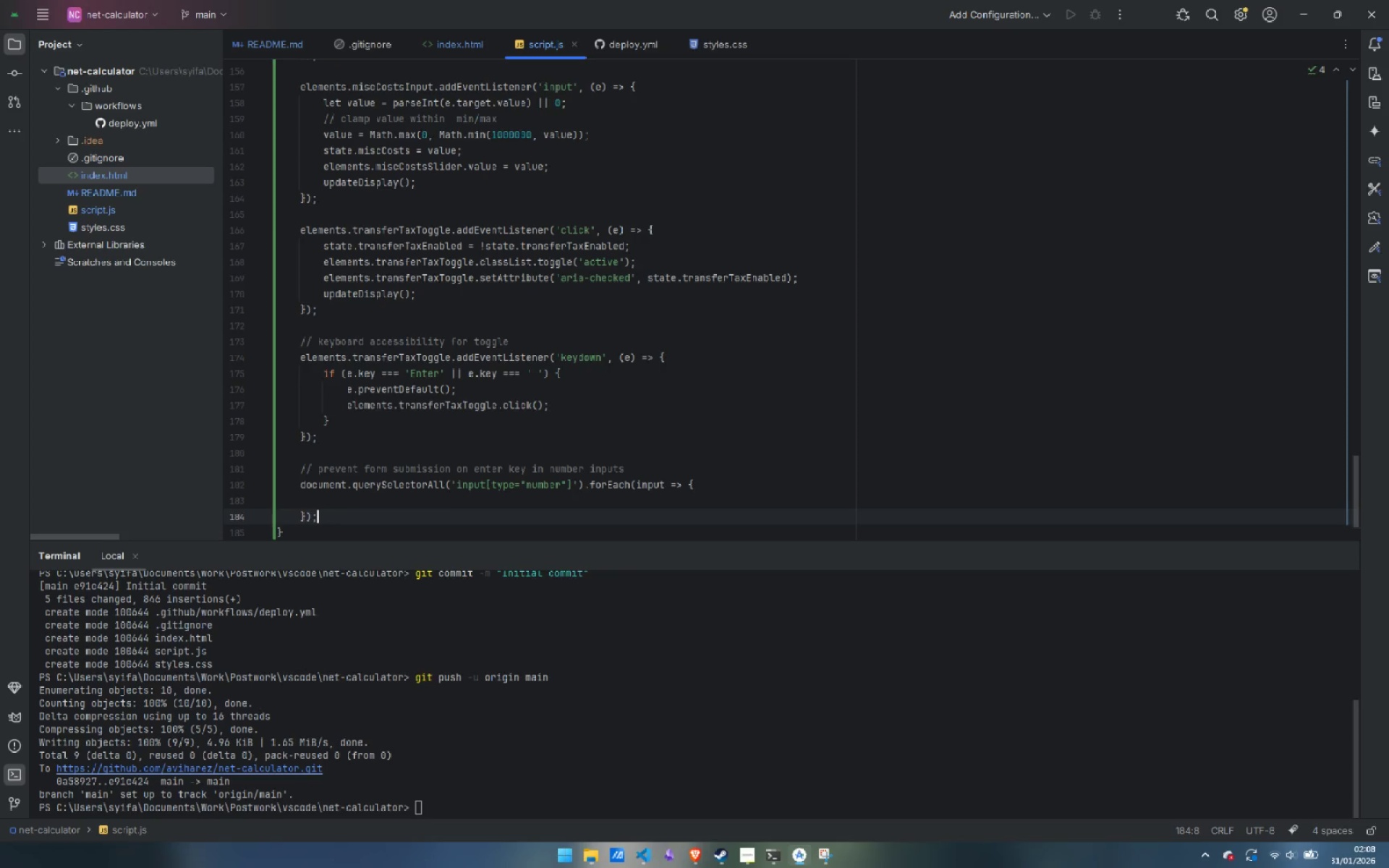 
key(ArrowUp)
 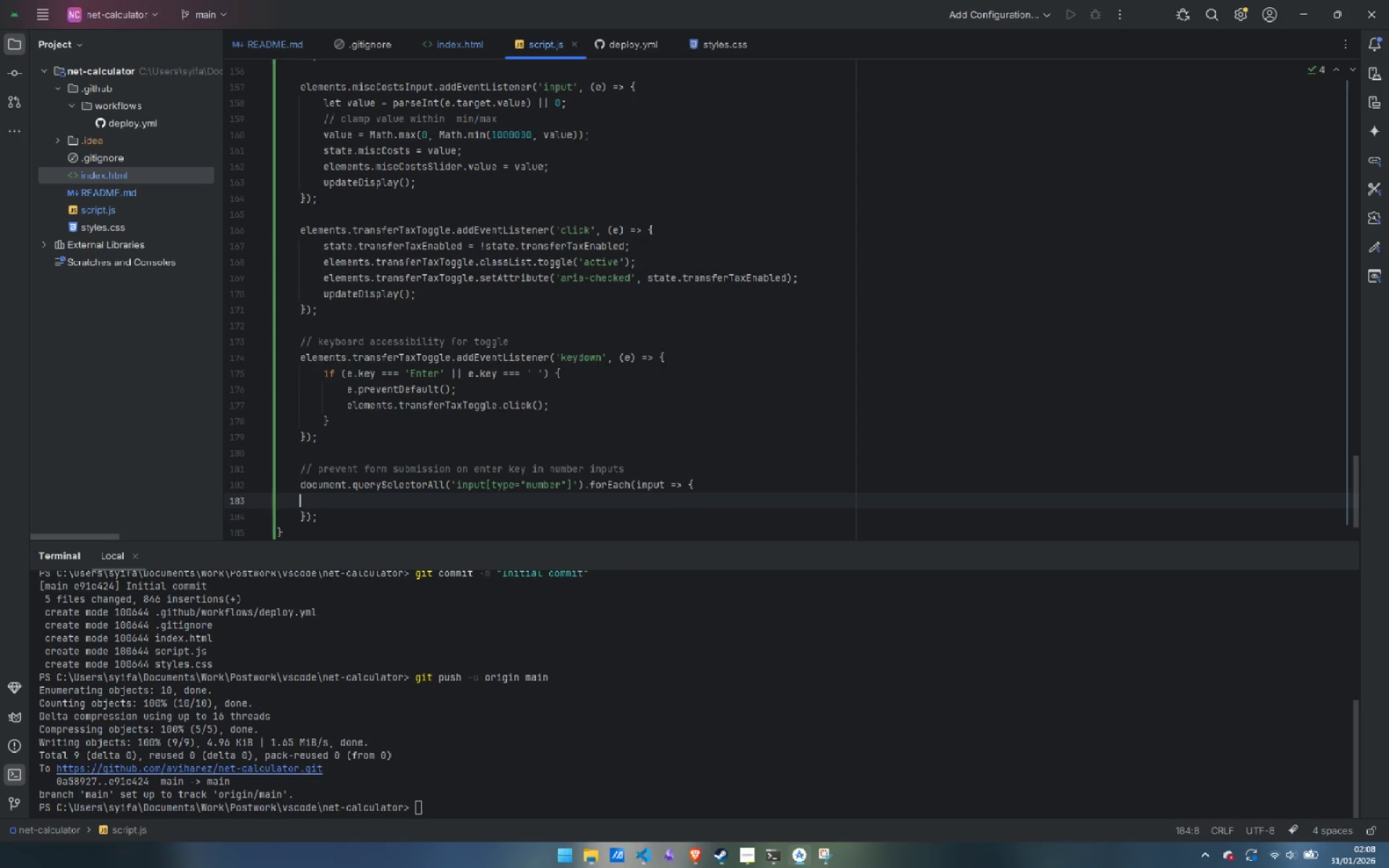 
key(Tab)
 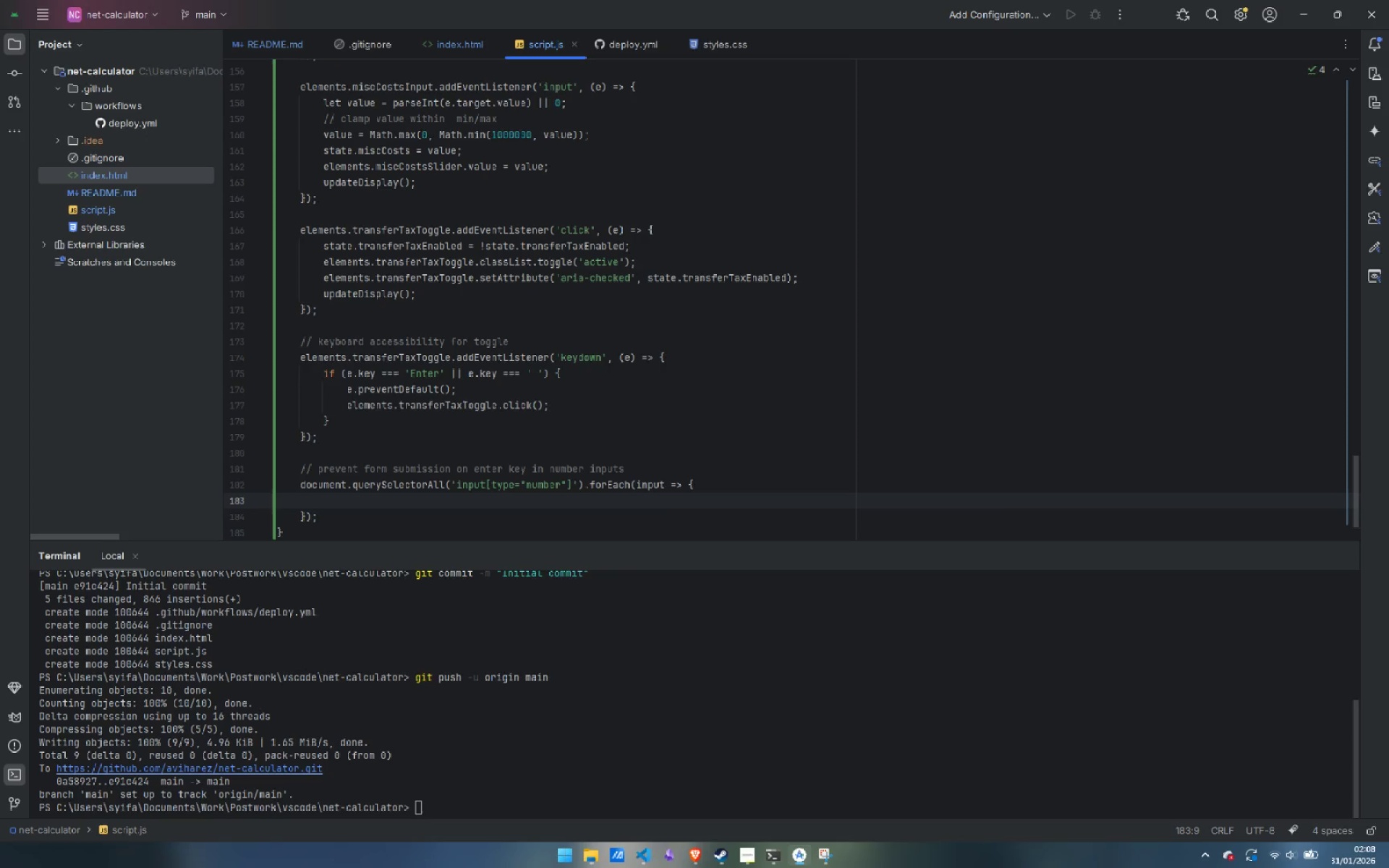 
wait(6.25)
 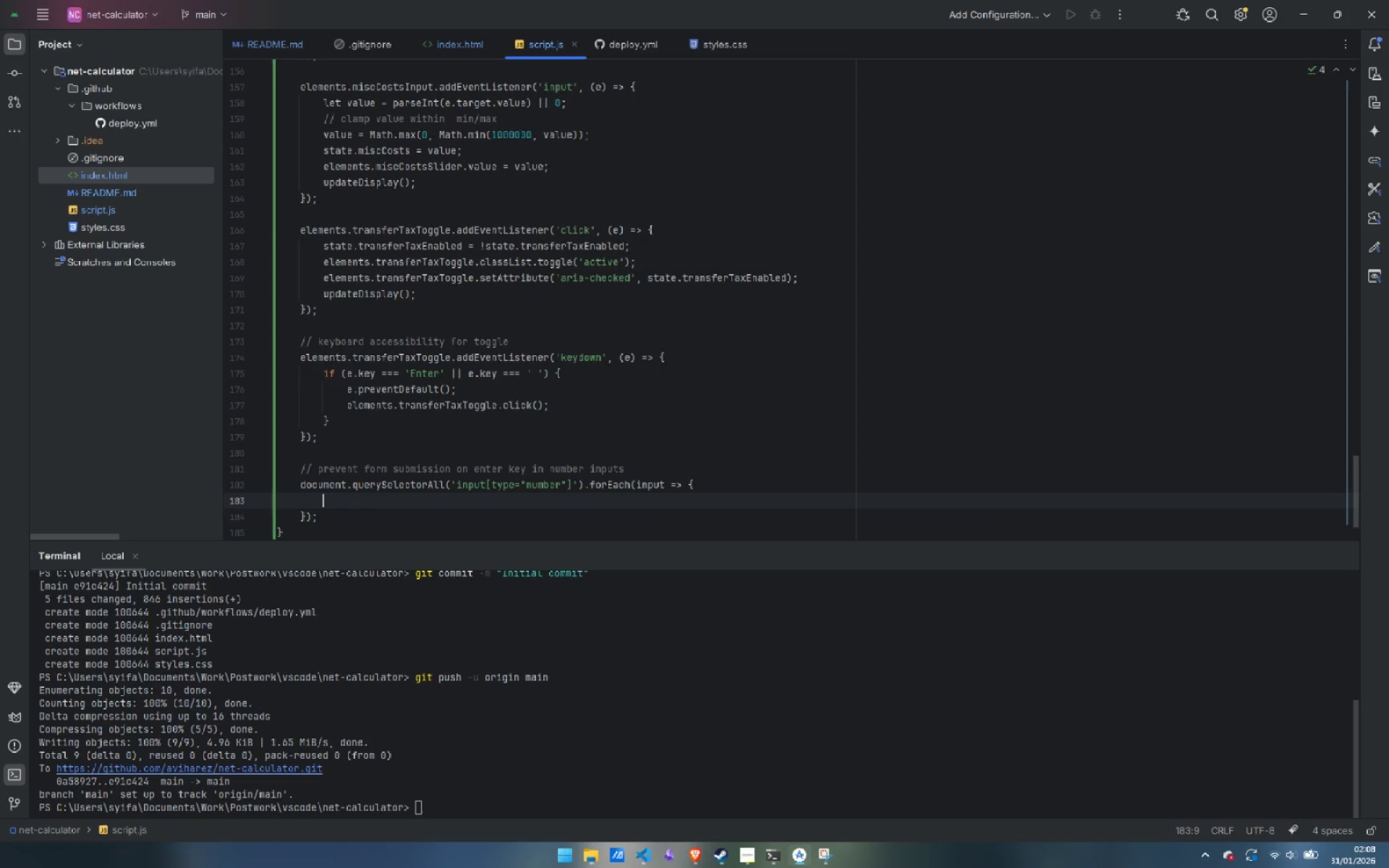 
type(input.addEventListener('keydown)
 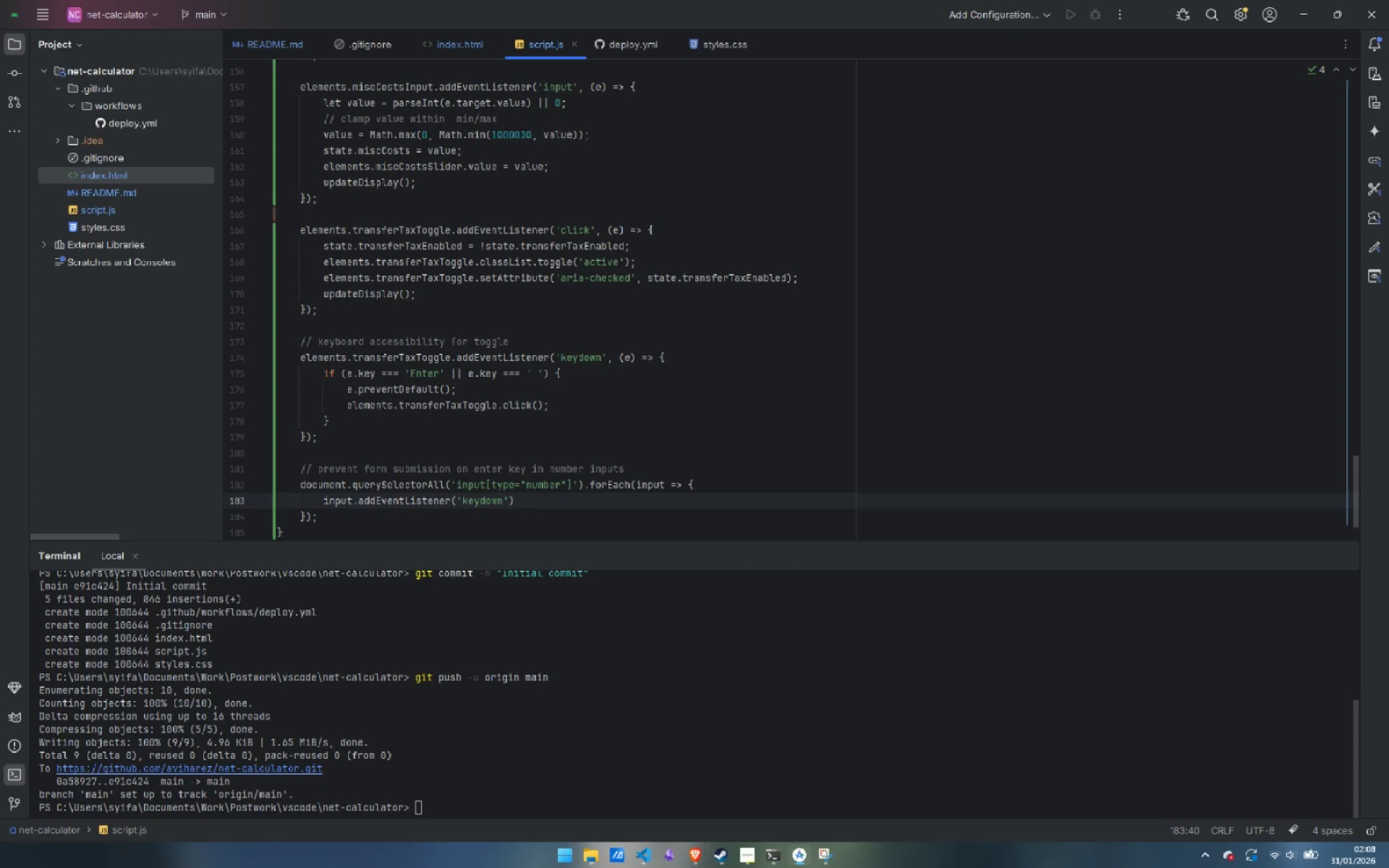 
key(ArrowRight)
 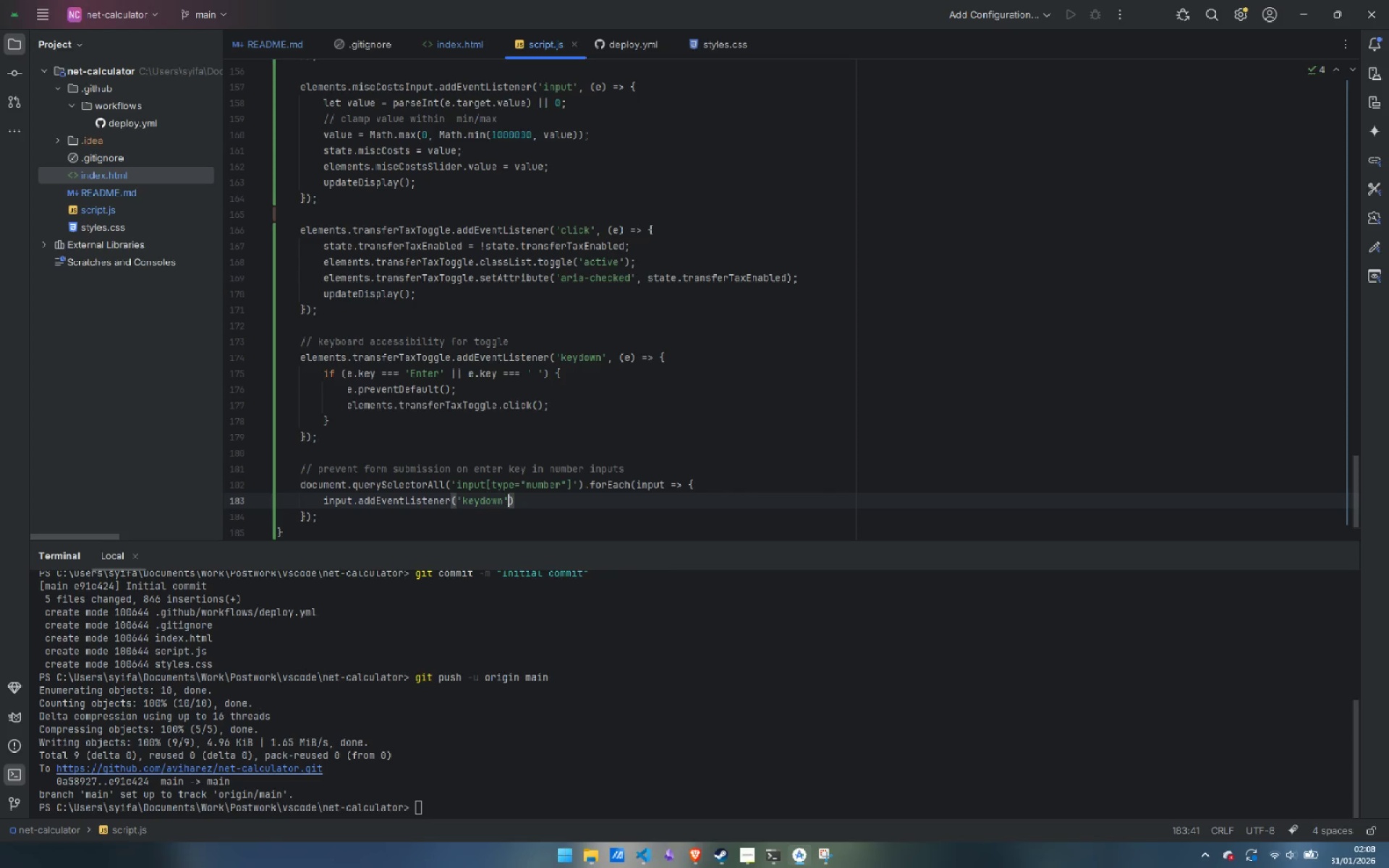 
type(, (e)
 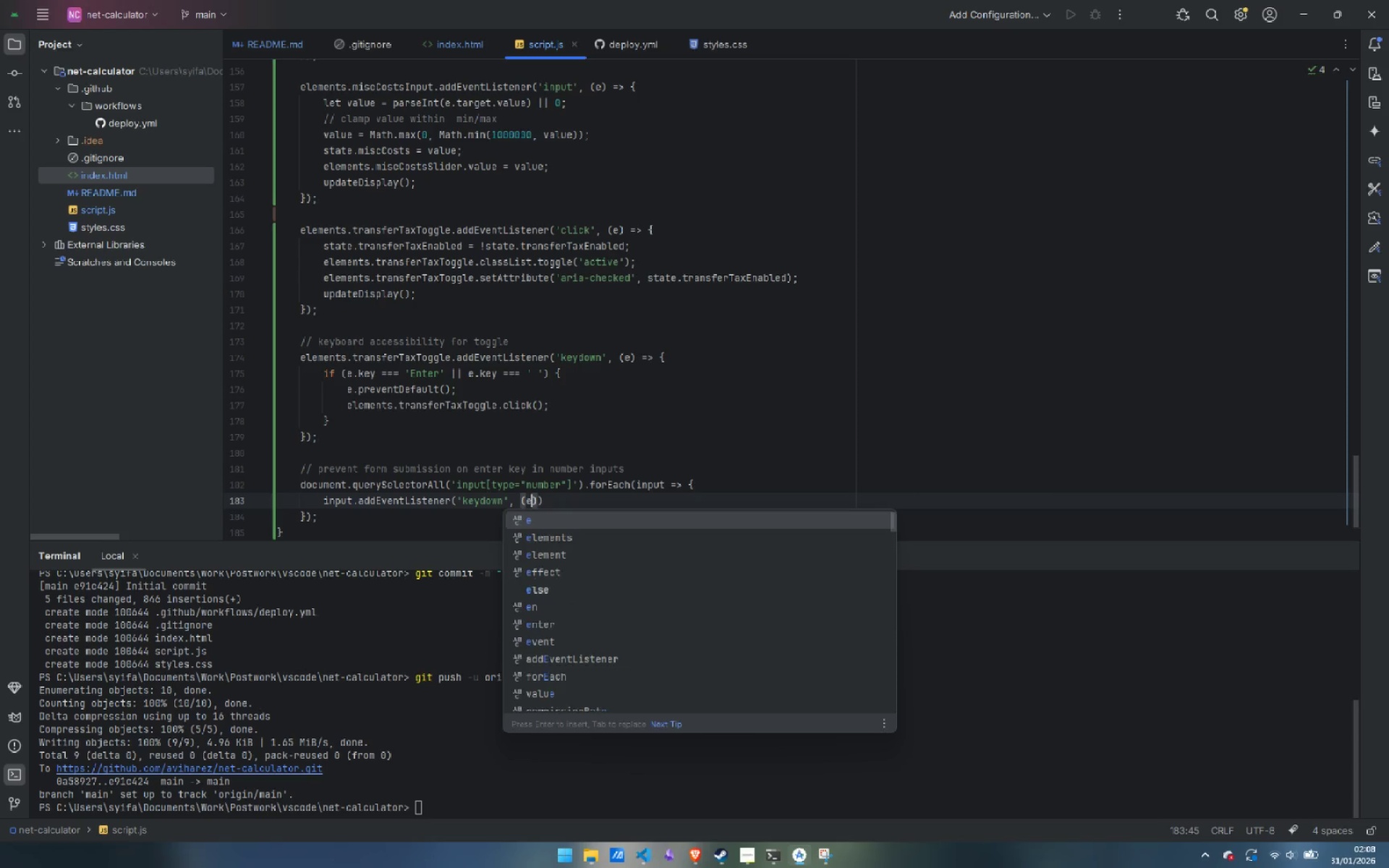 
key(ArrowRight)
 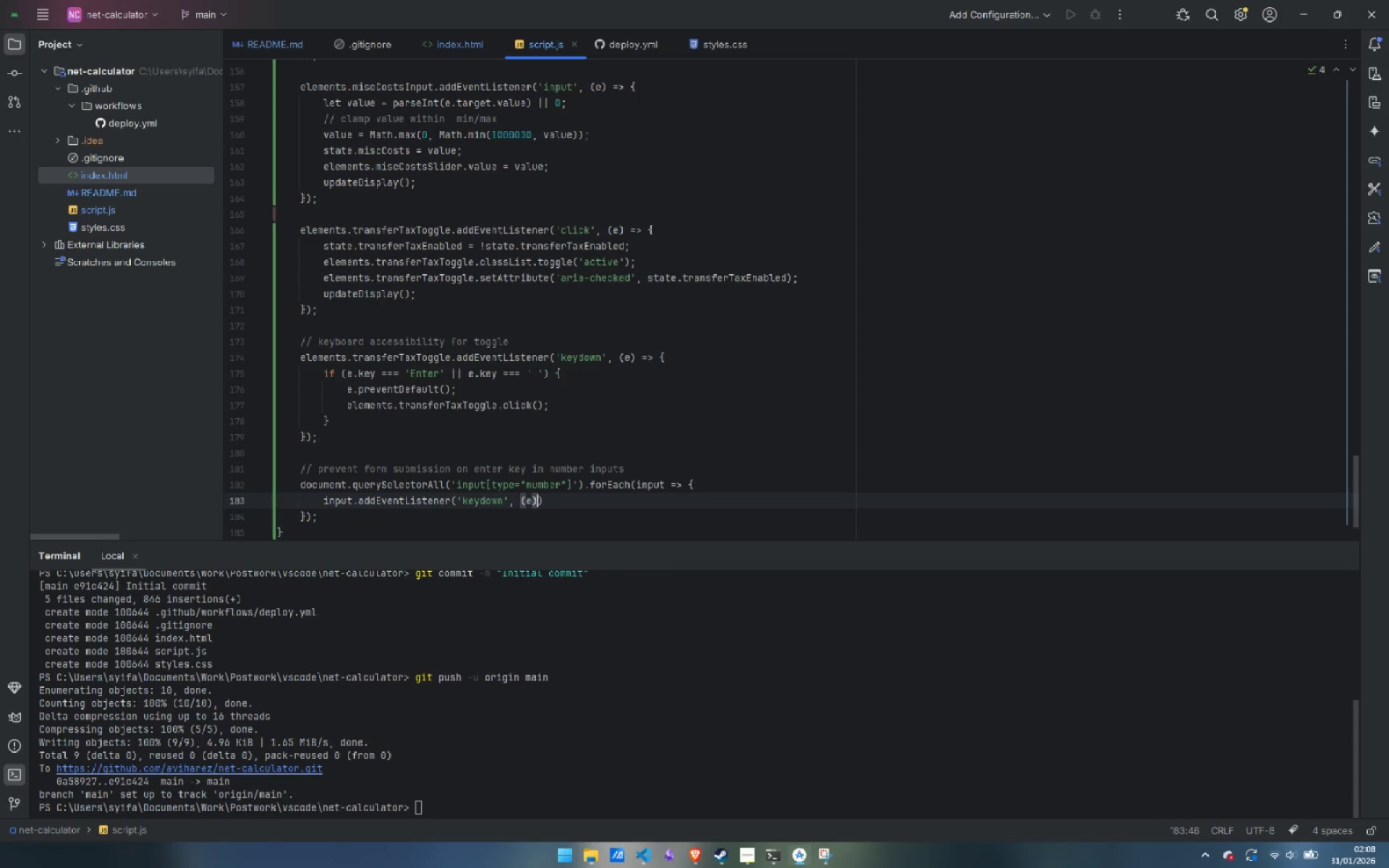 
key(Space)
 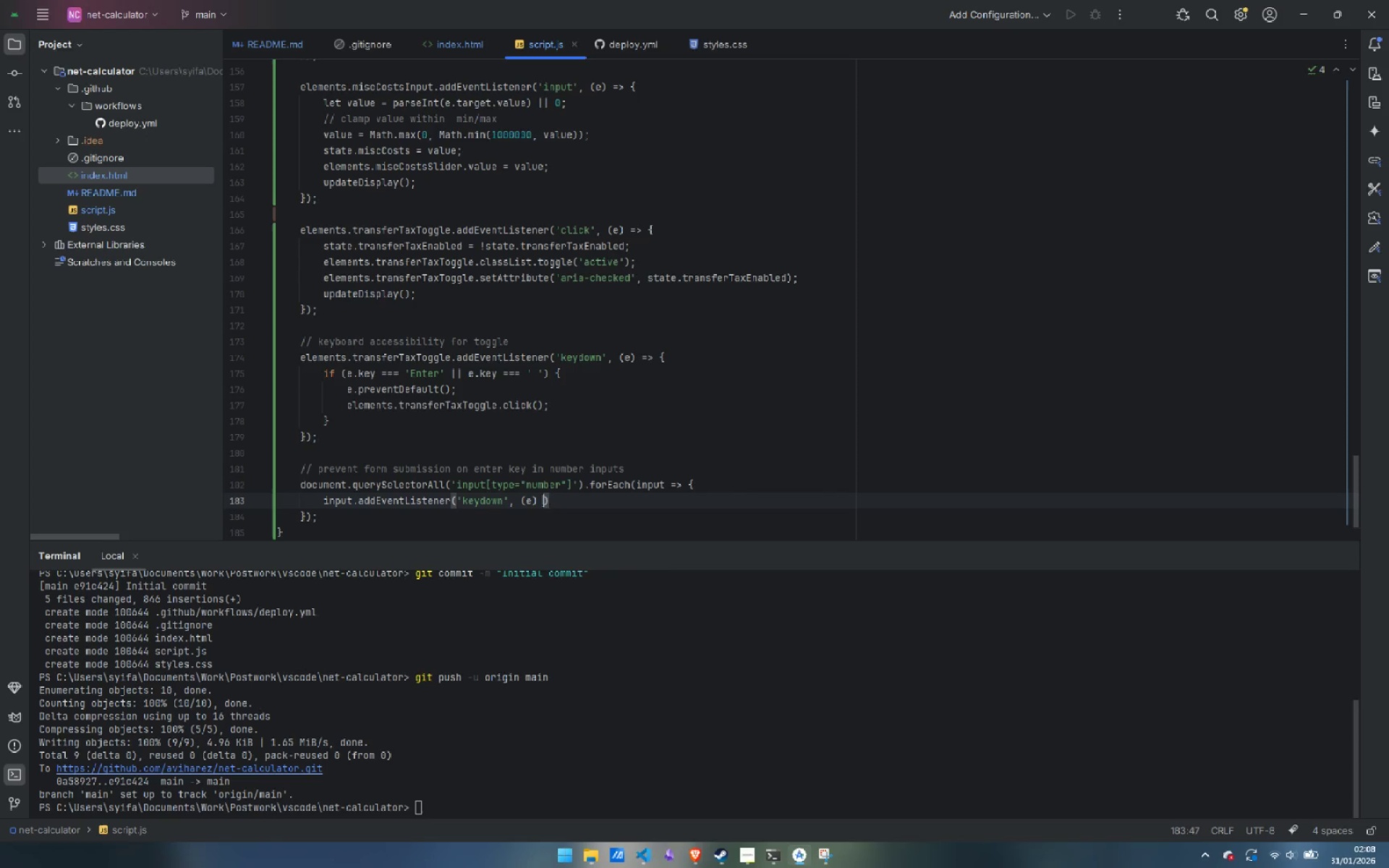 
key(Equal)
 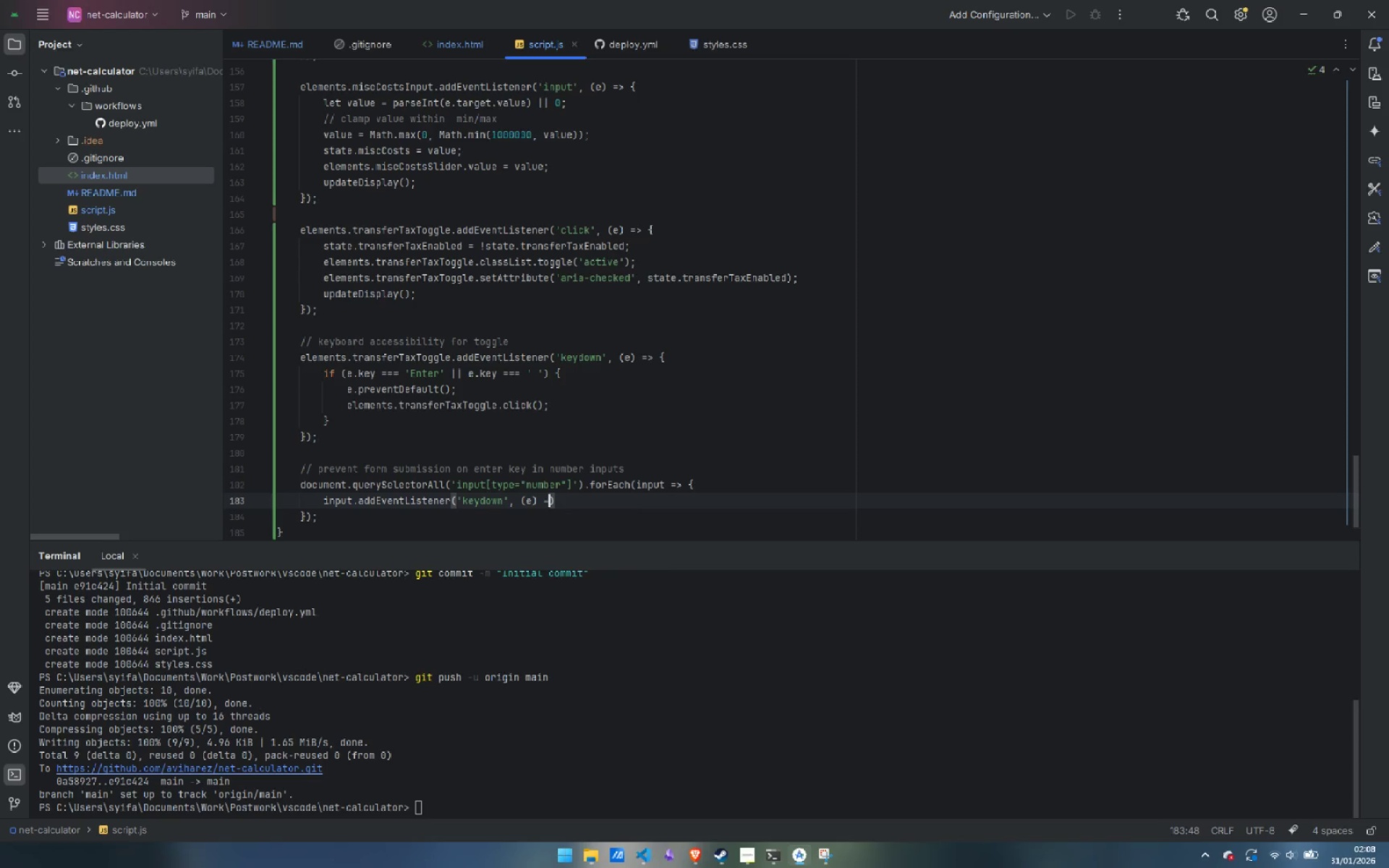 
key(Shift+Period)
 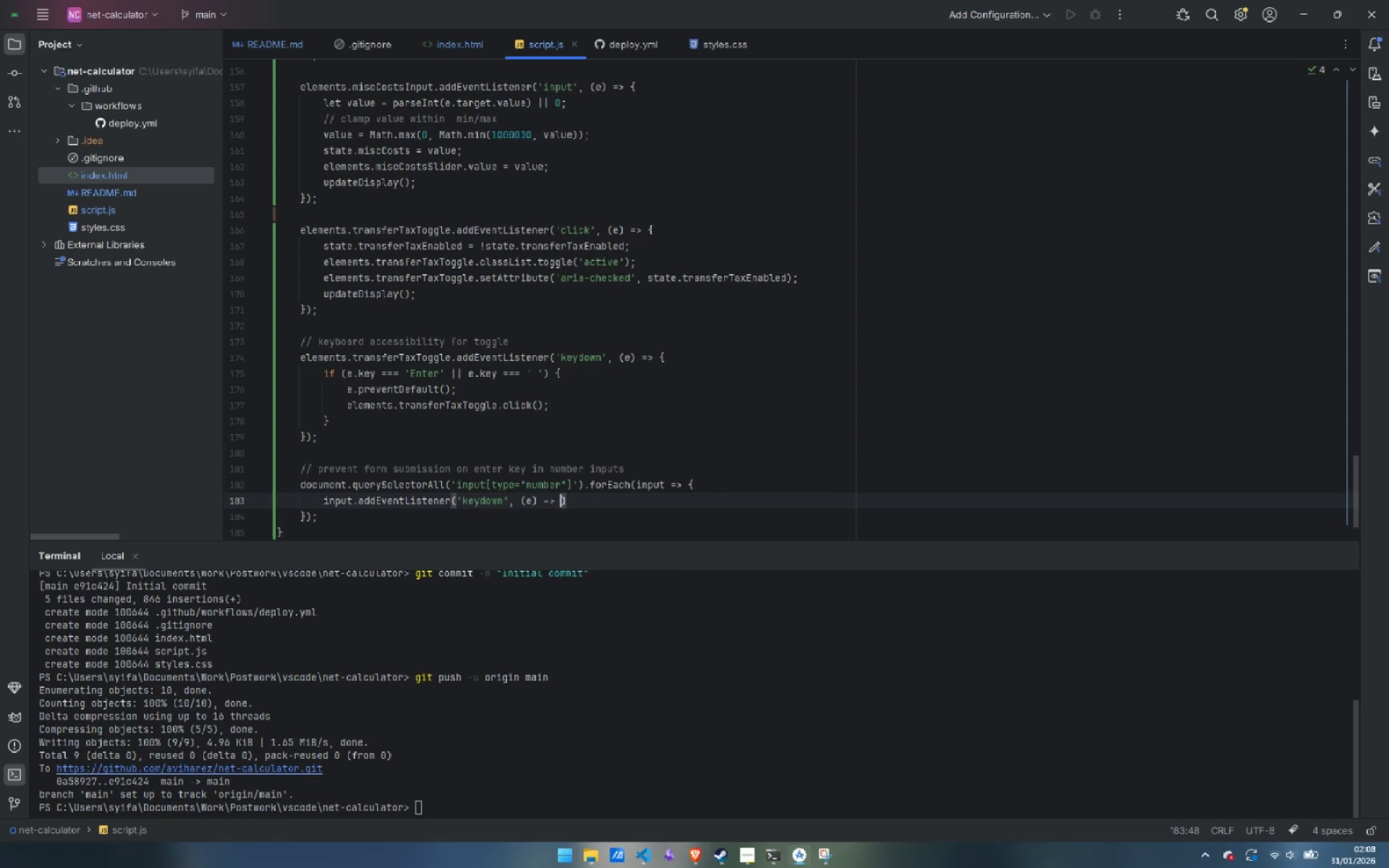 
key(Shift+Space)
 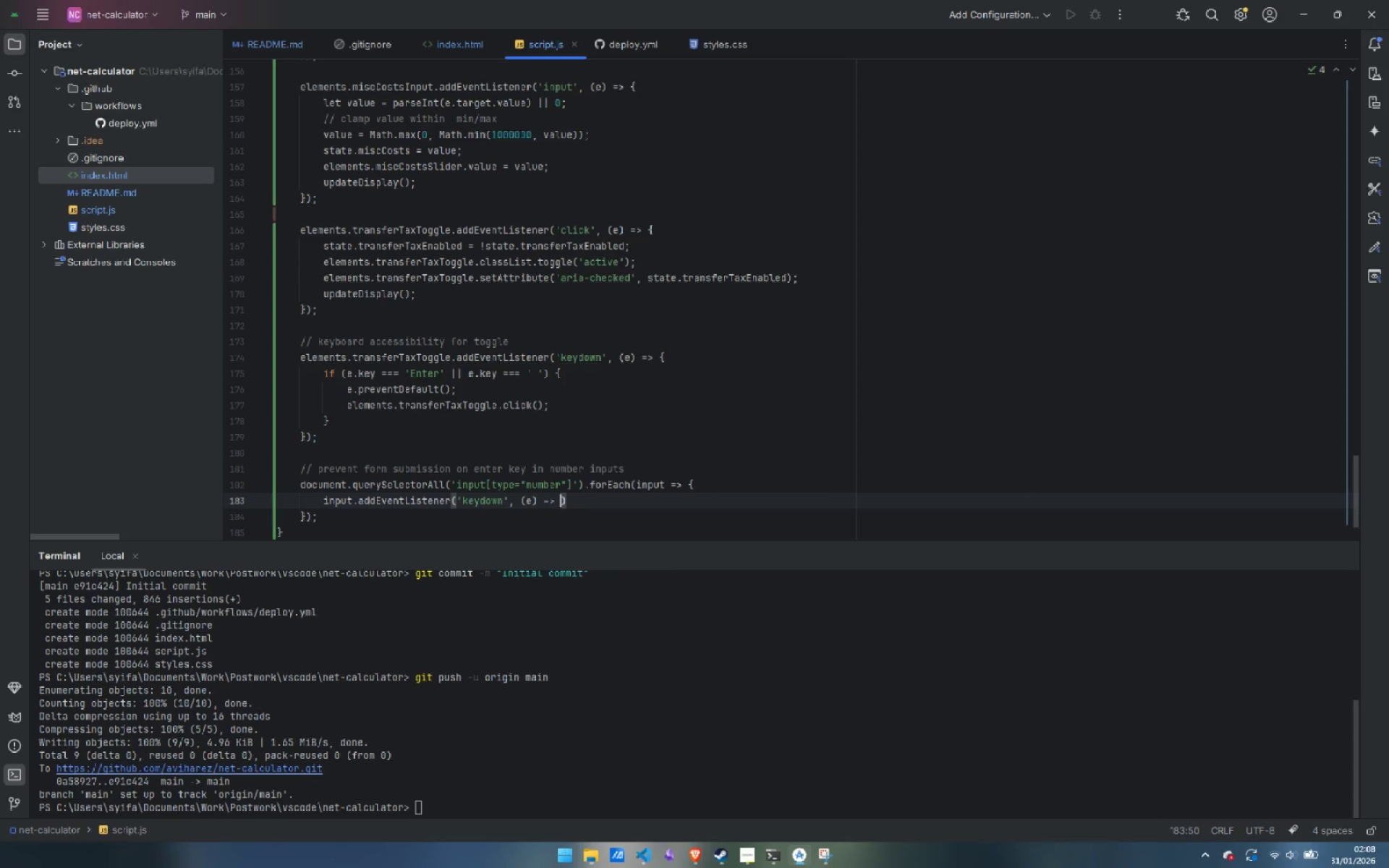 
key(Shift+BracketLeft)
 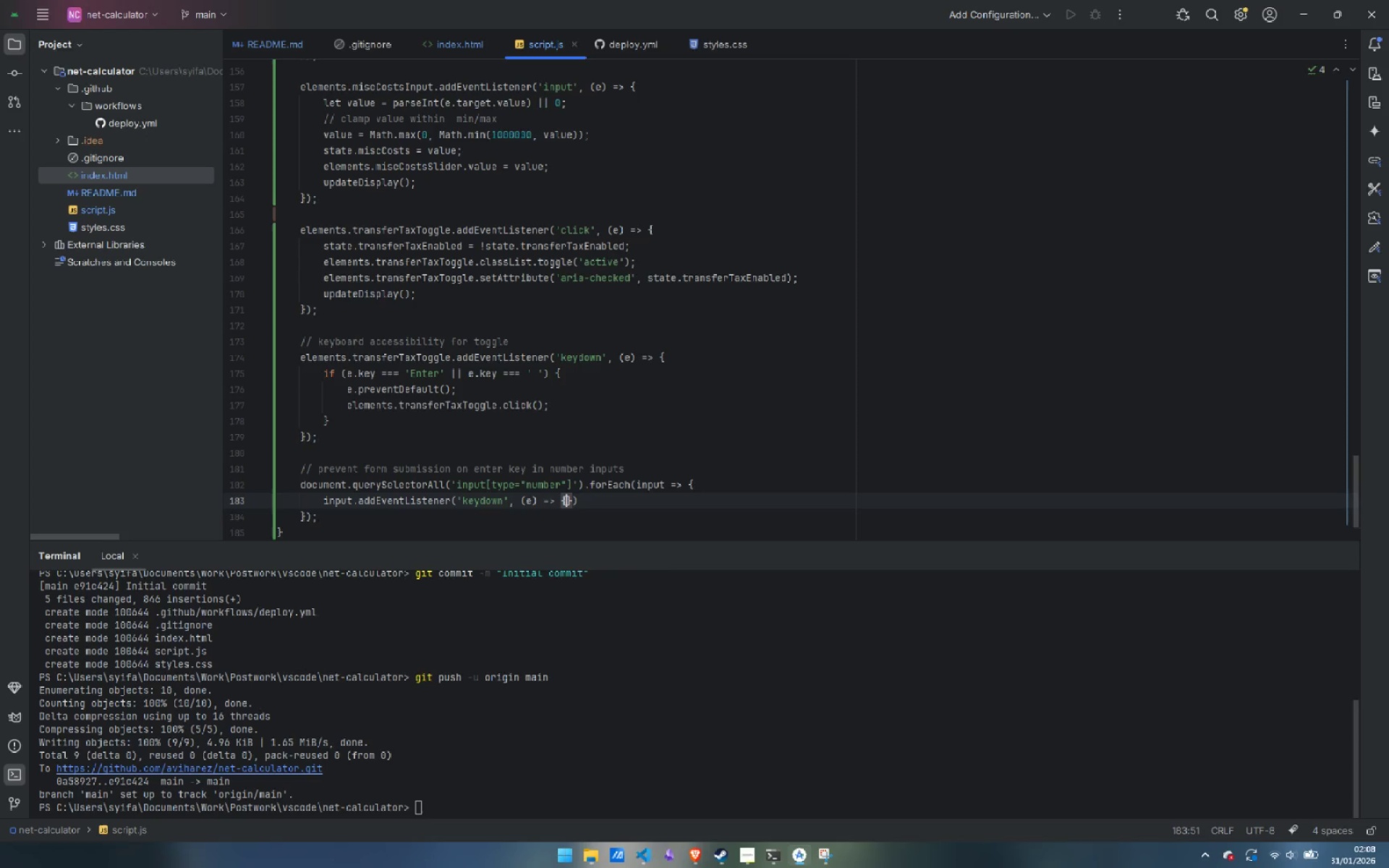 
key(Enter)
 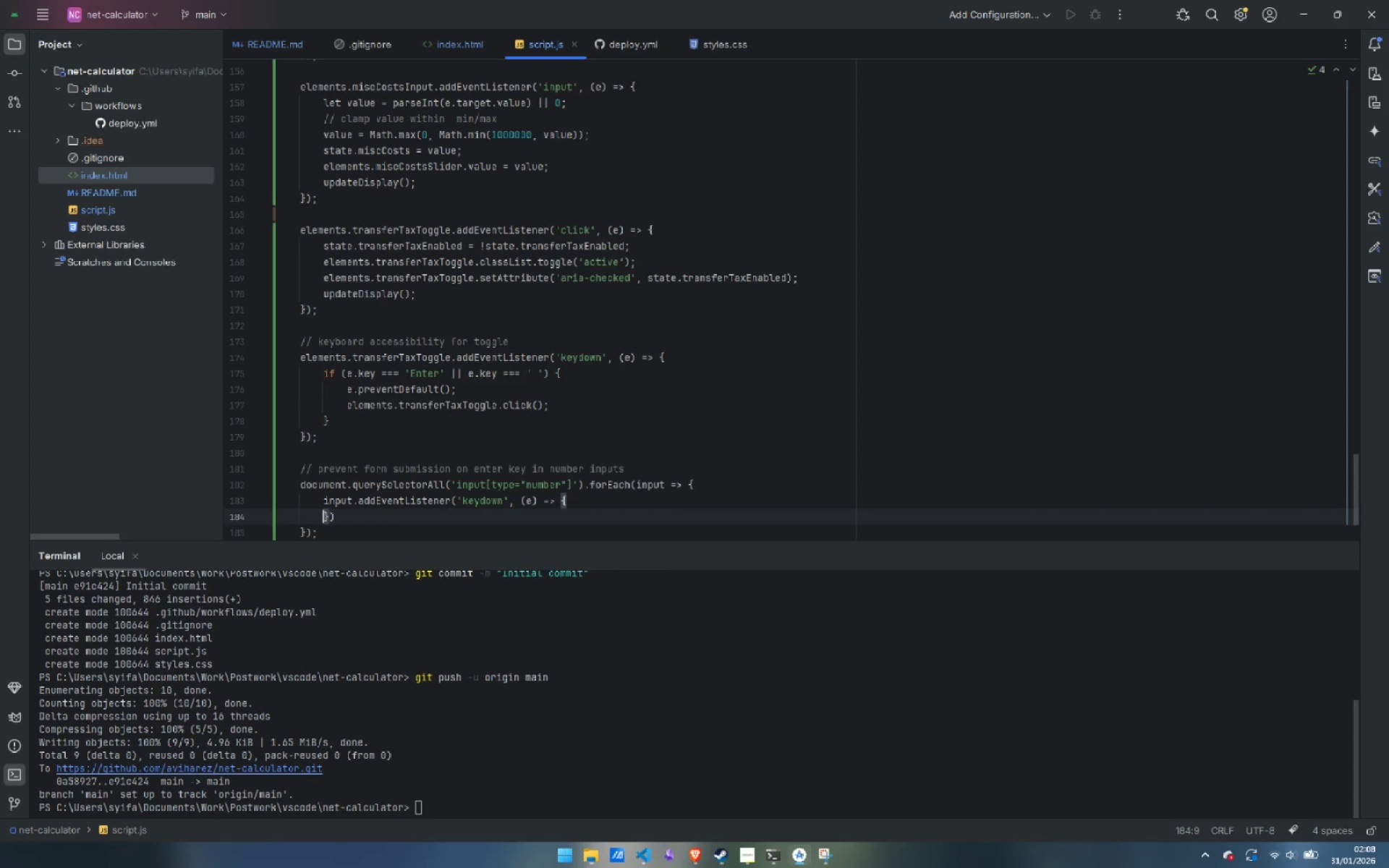 
key(Enter)
 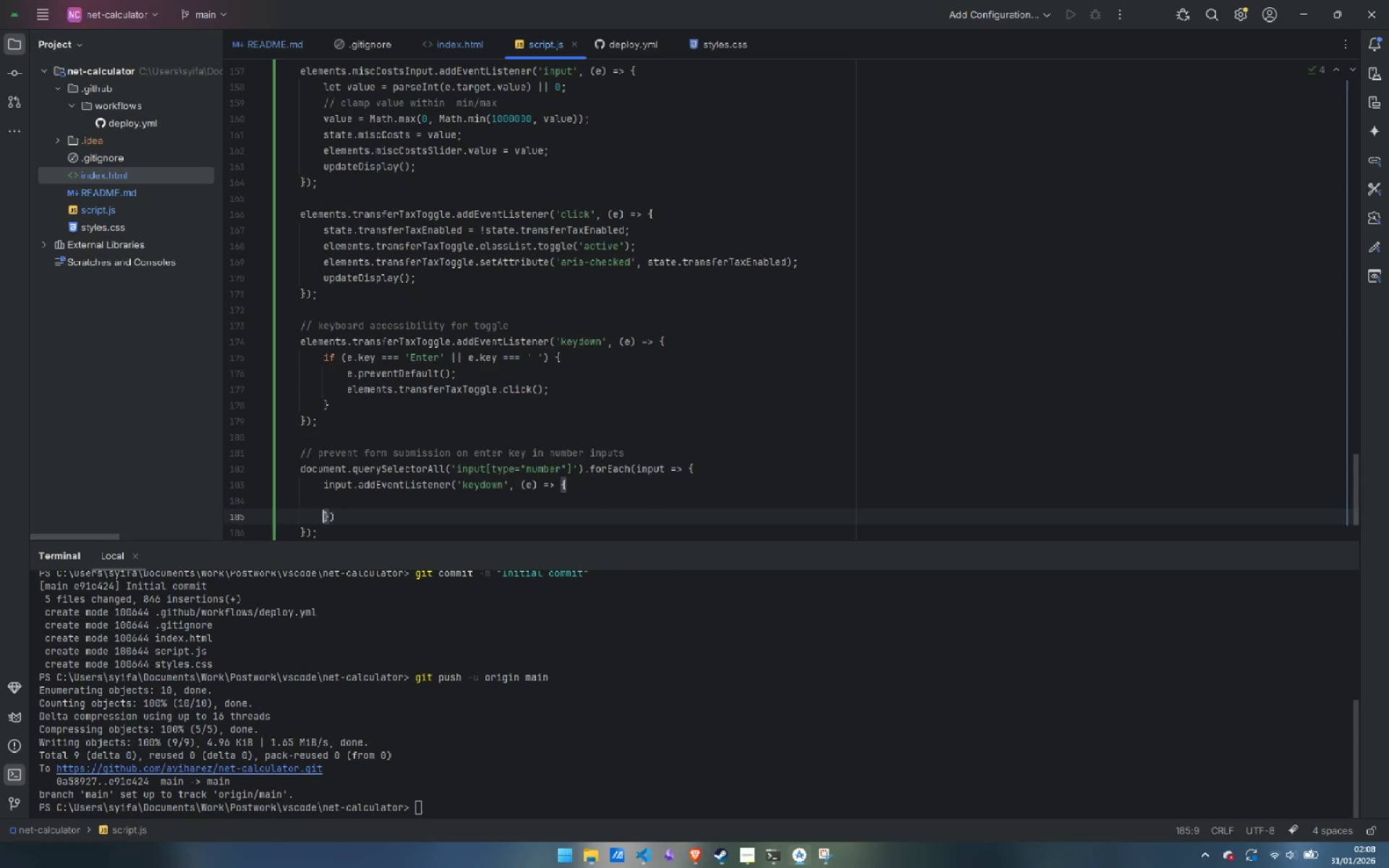 
key(ArrowRight)
 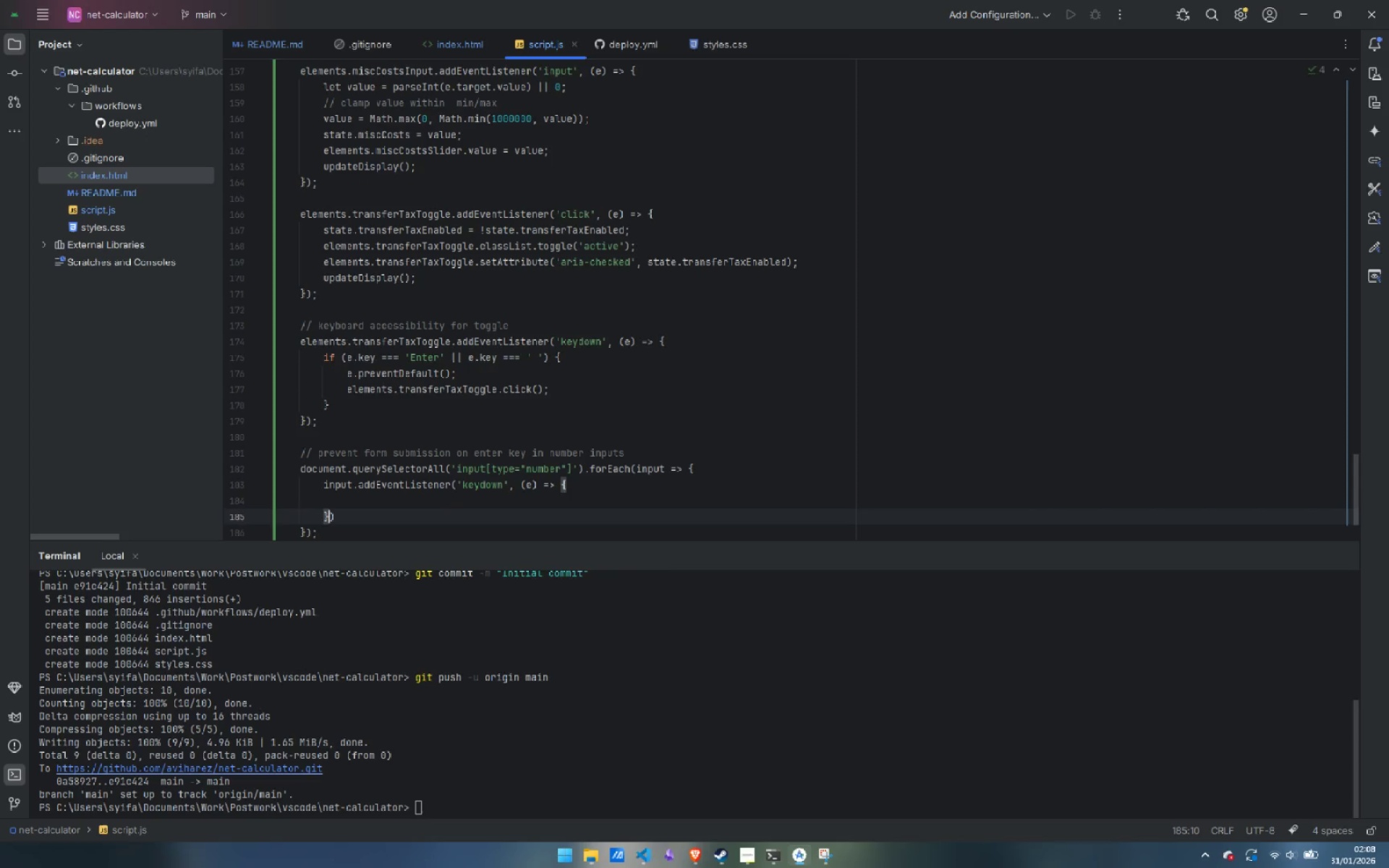 
key(ArrowRight)
 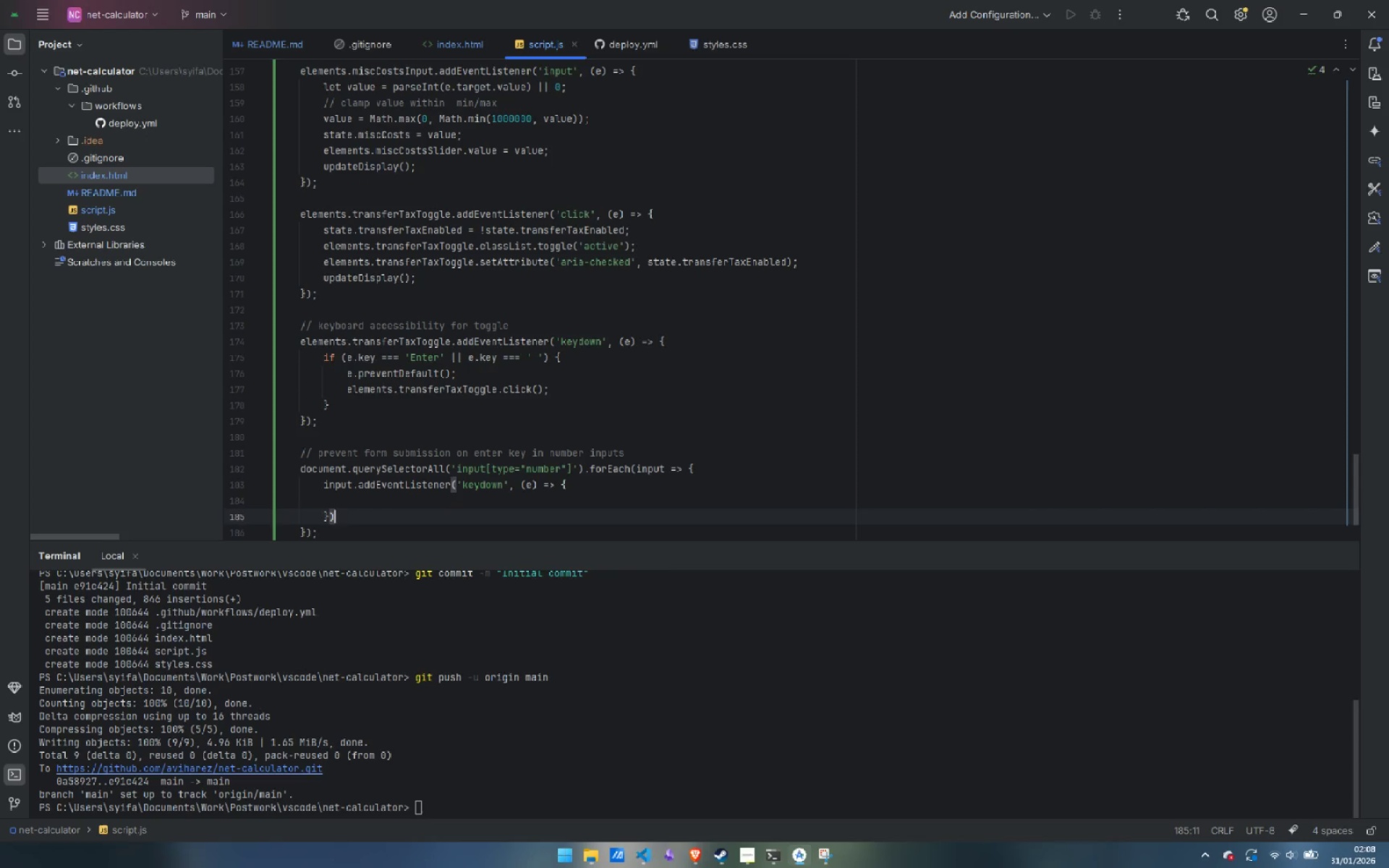 
key(Semicolon)
 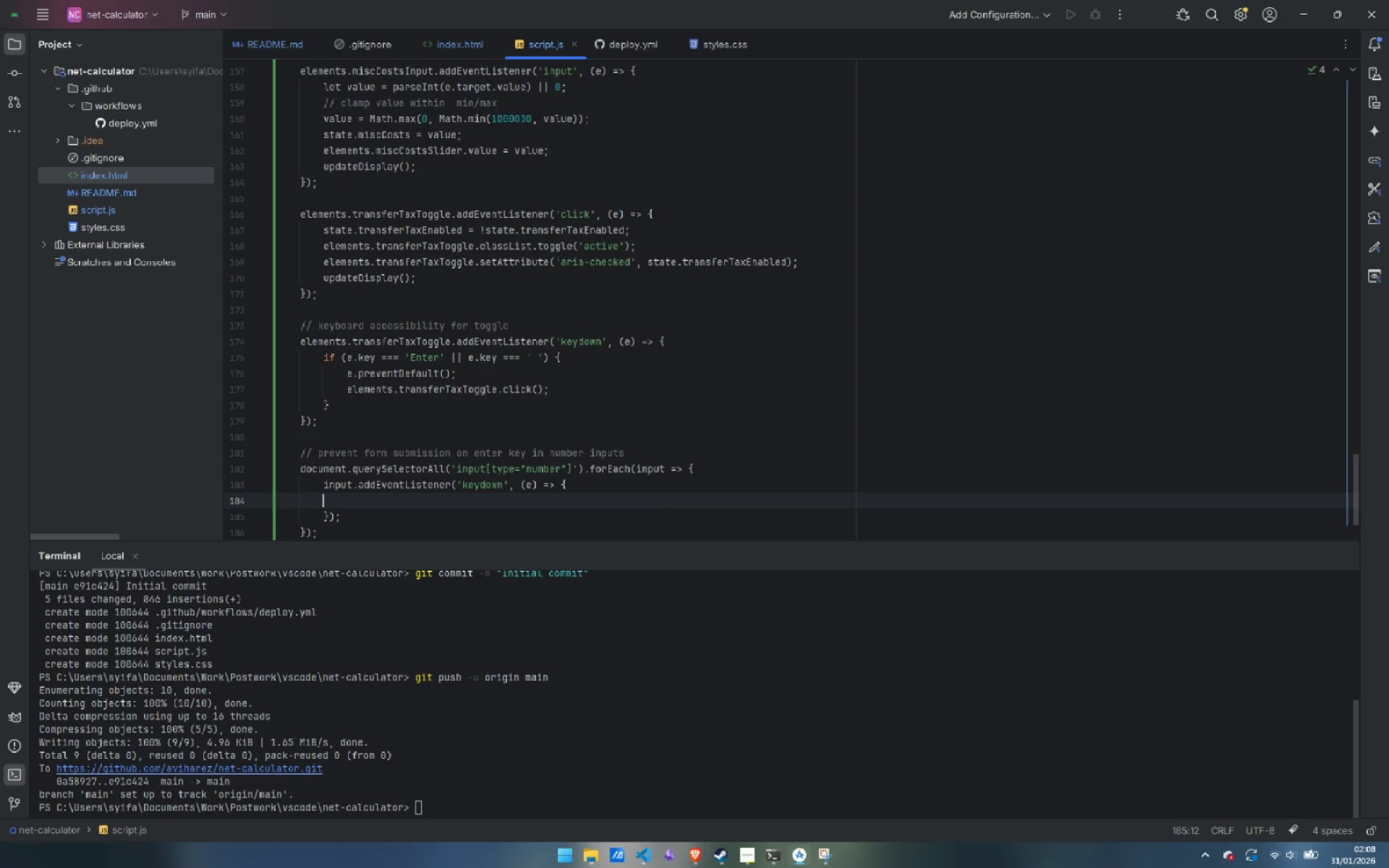 
key(ArrowUp)
 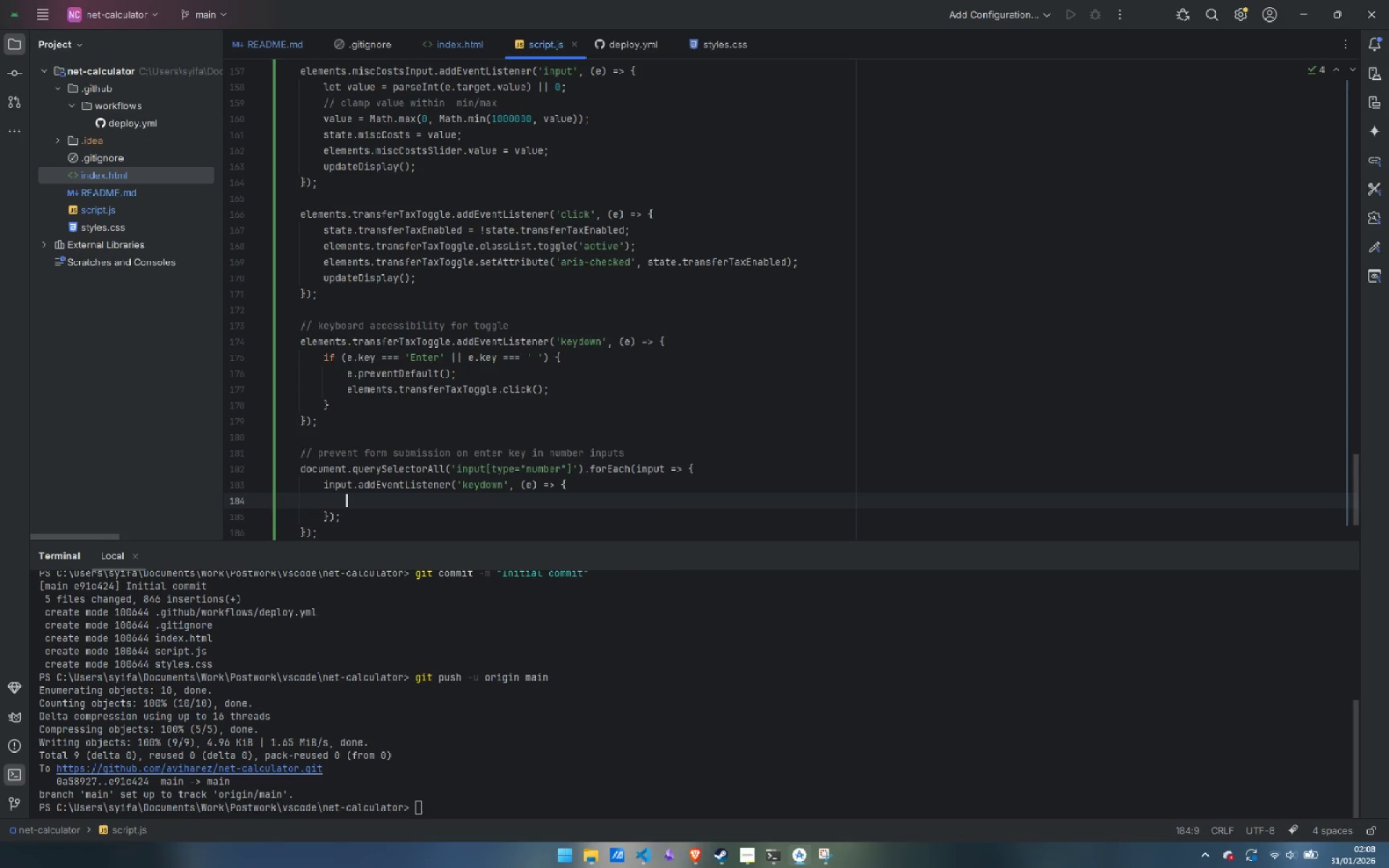 
key(Tab)
type(if (*)
key(Backspace)
type(e.key === 'Enter)
 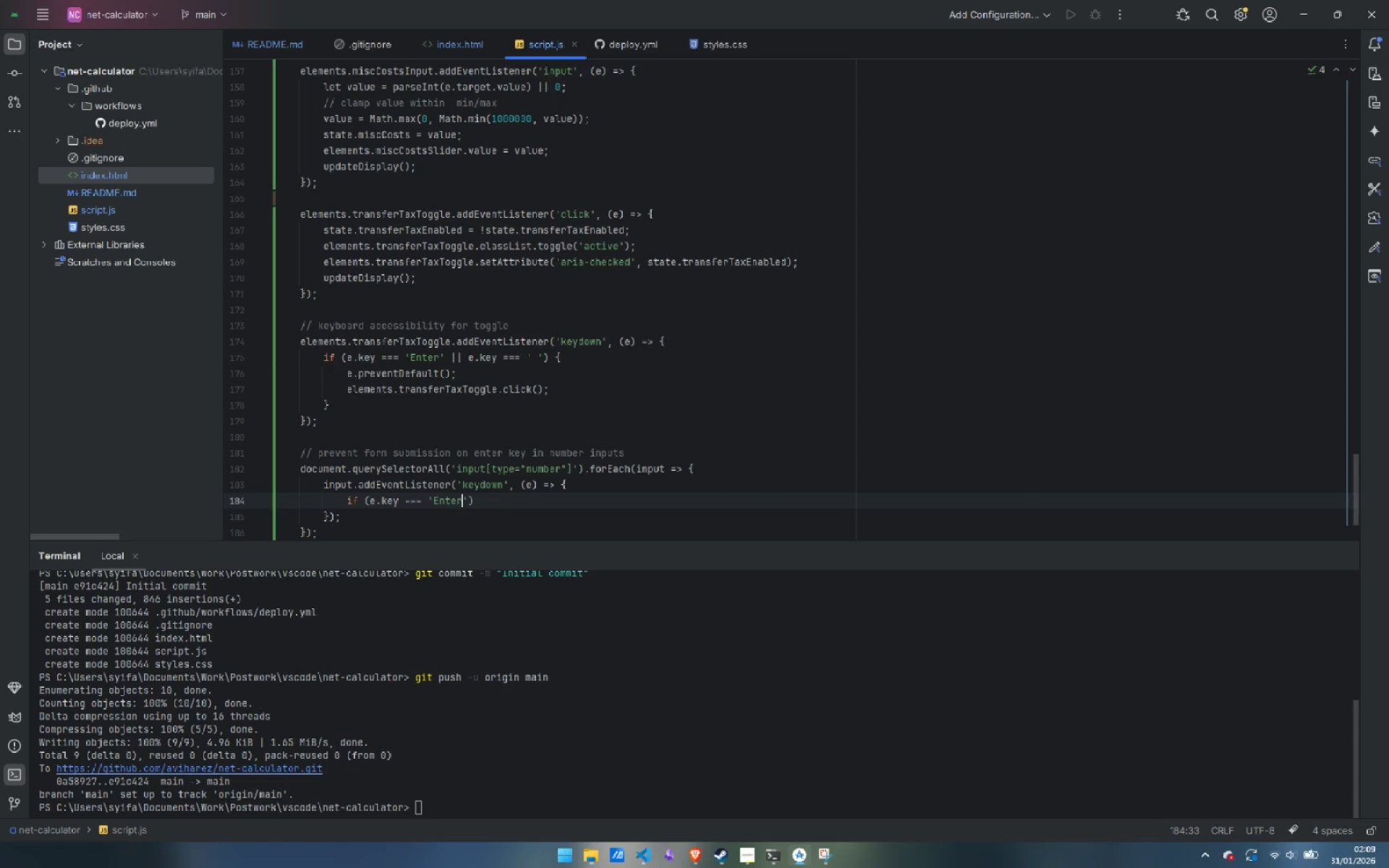 
key(ArrowRight)
 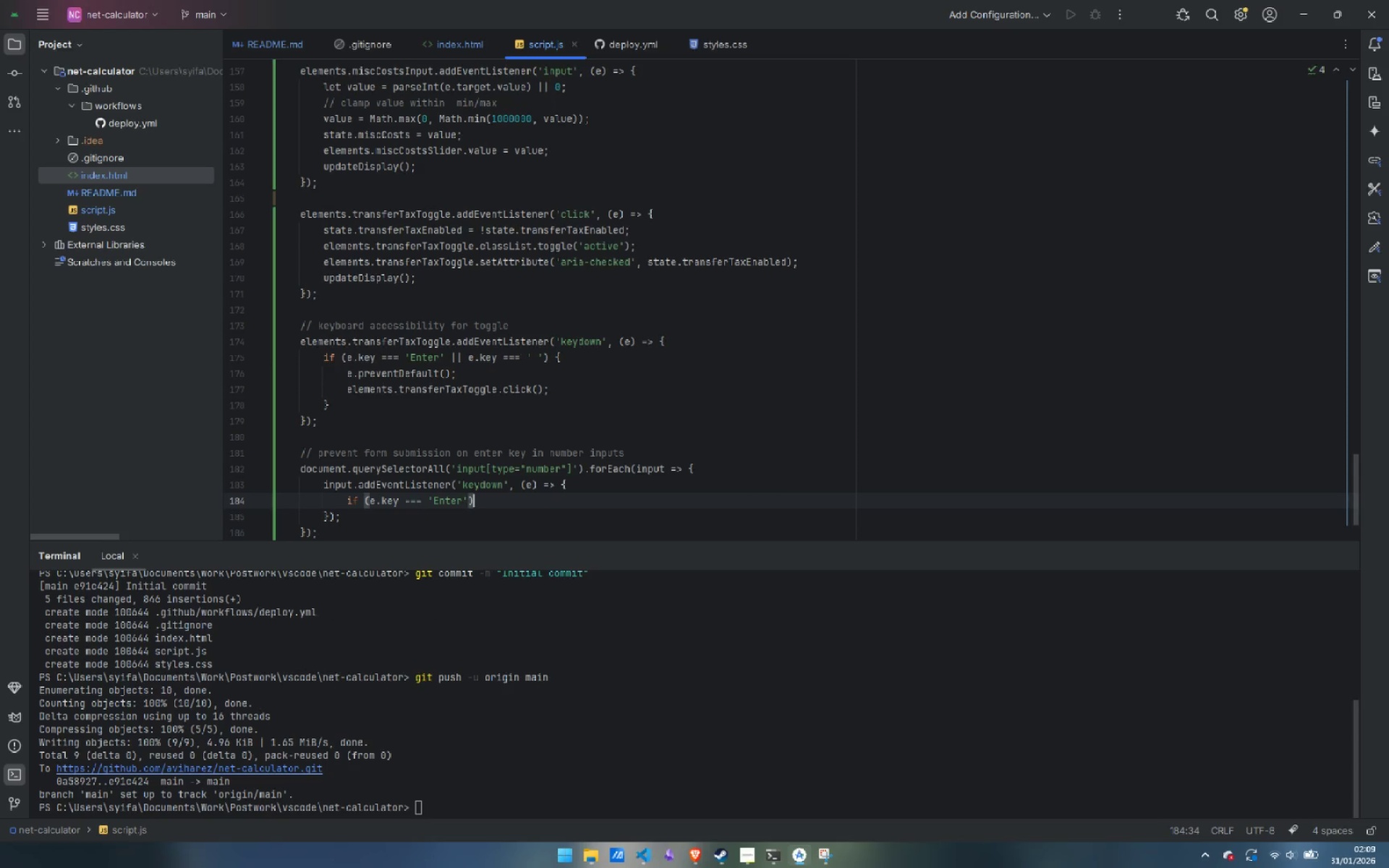 
key(ArrowRight)
 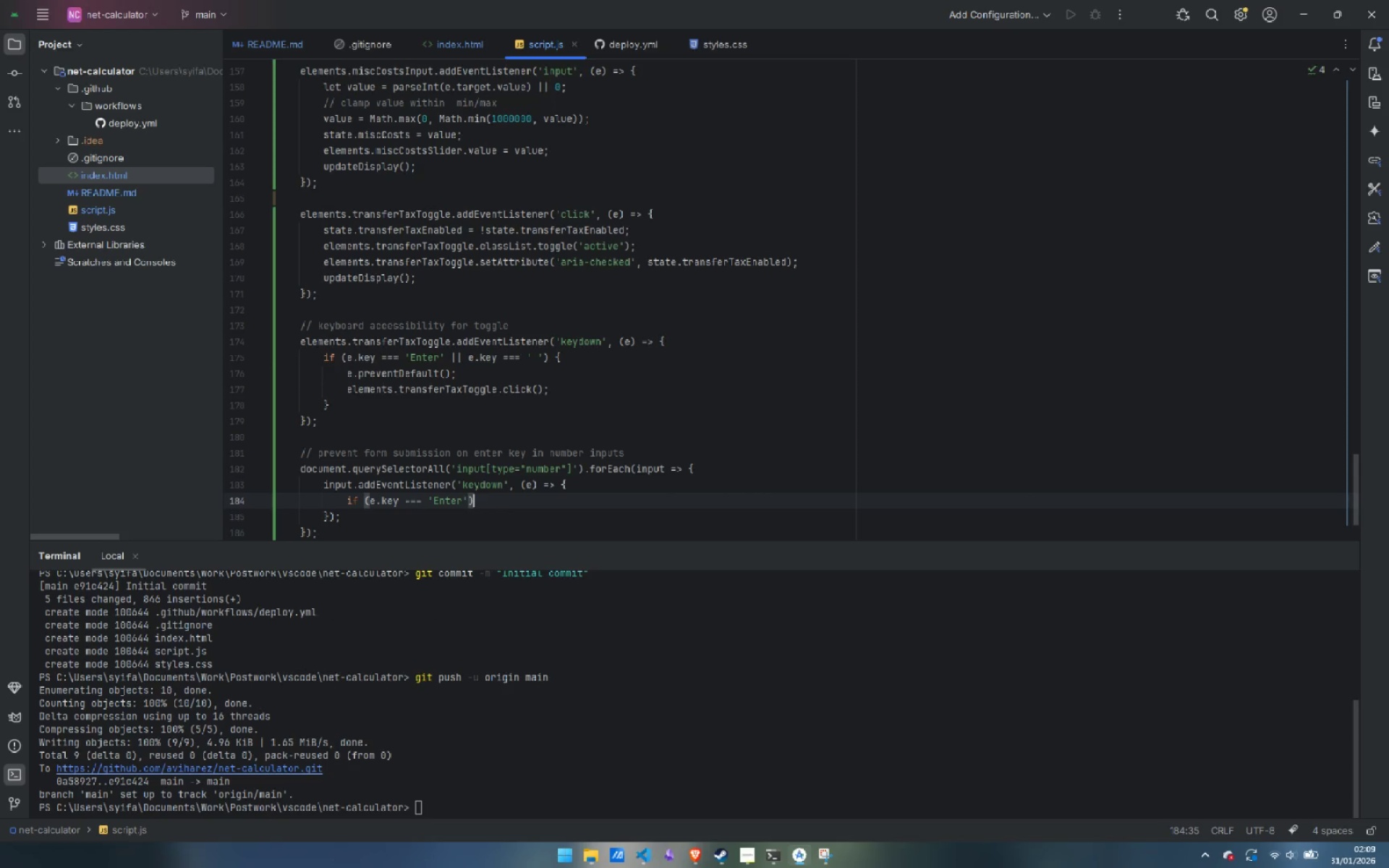 
key(Space)
 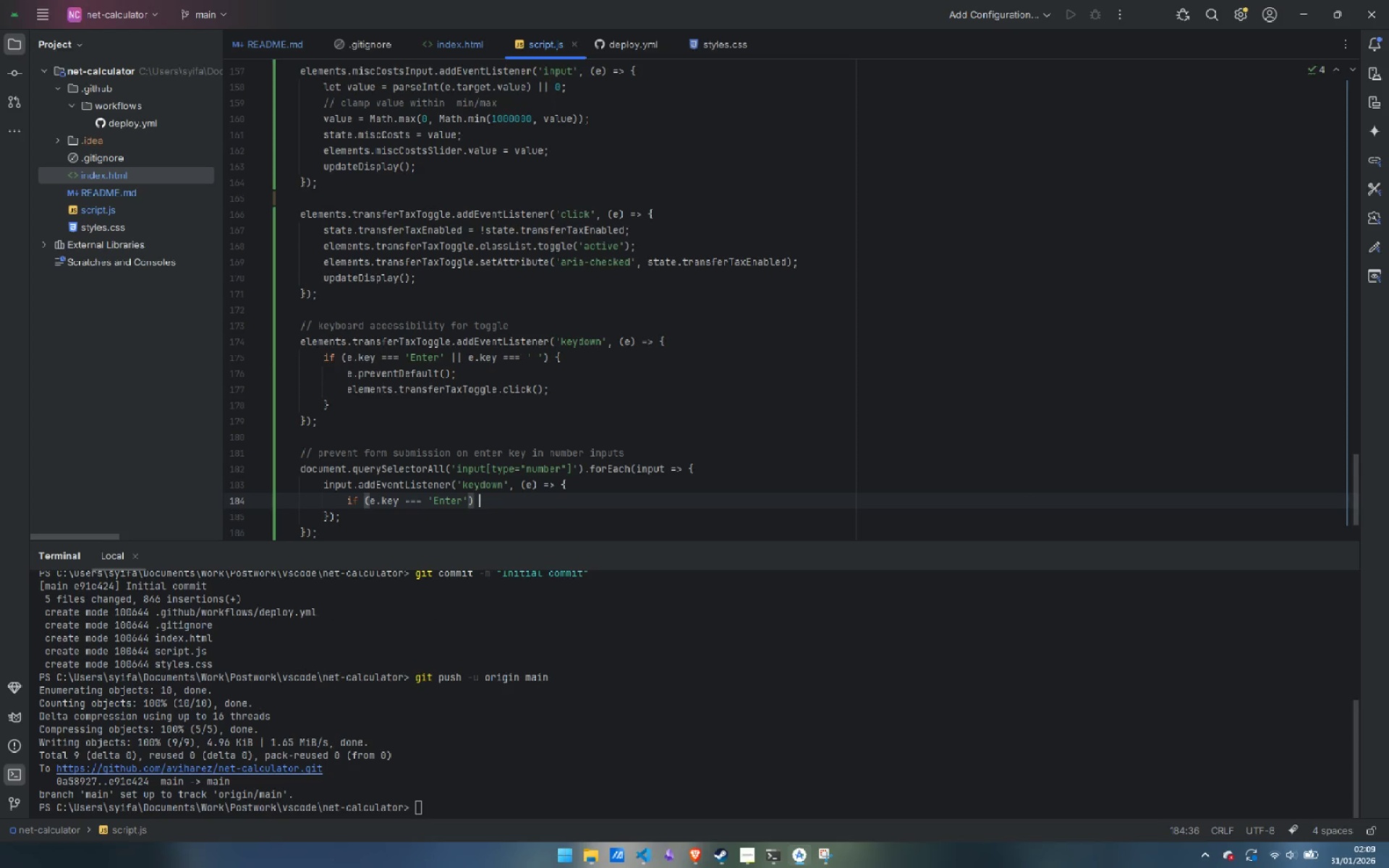 
key(Shift+ShiftLeft)
 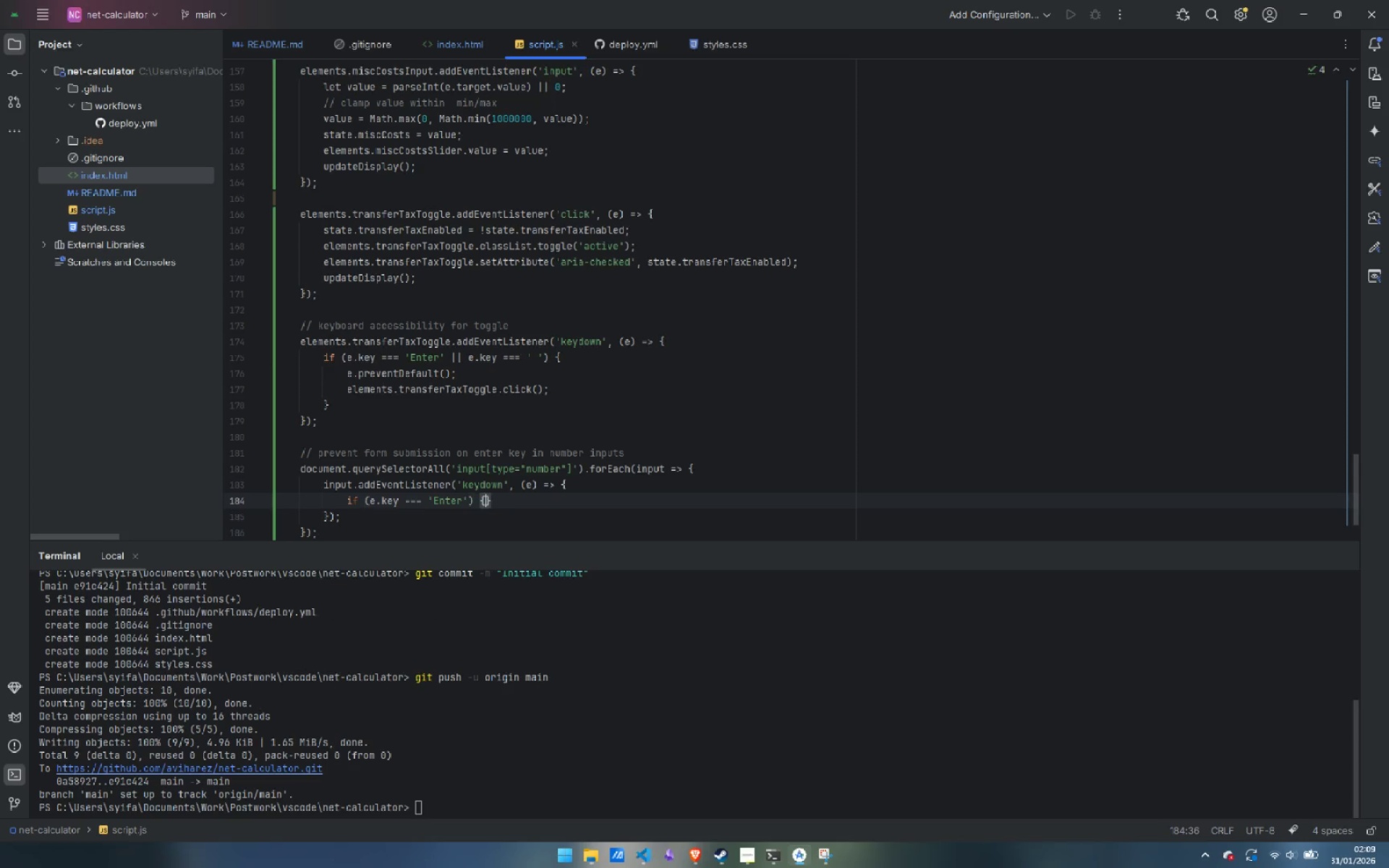 
key(Shift+BracketLeft)
 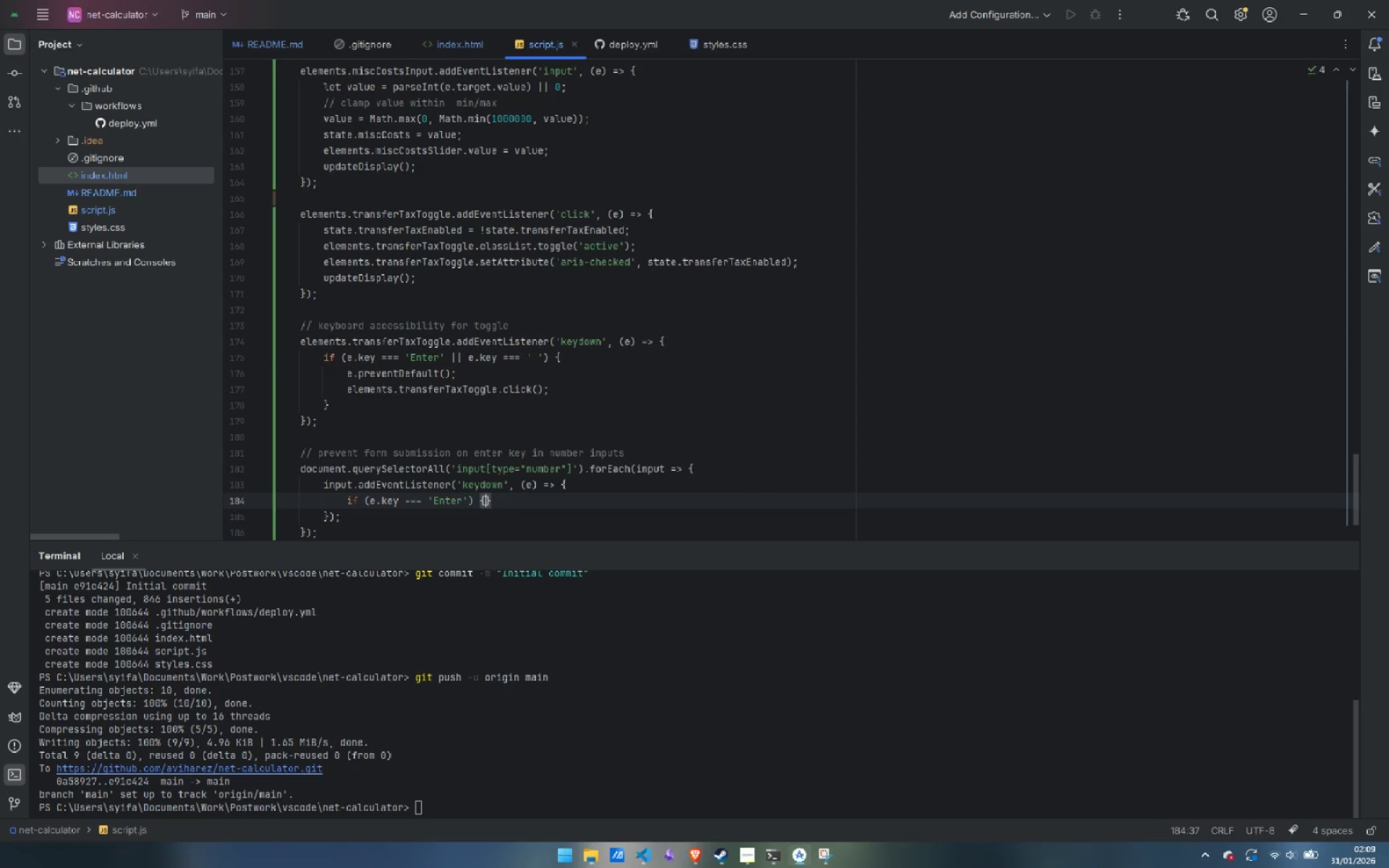 
key(Enter)
 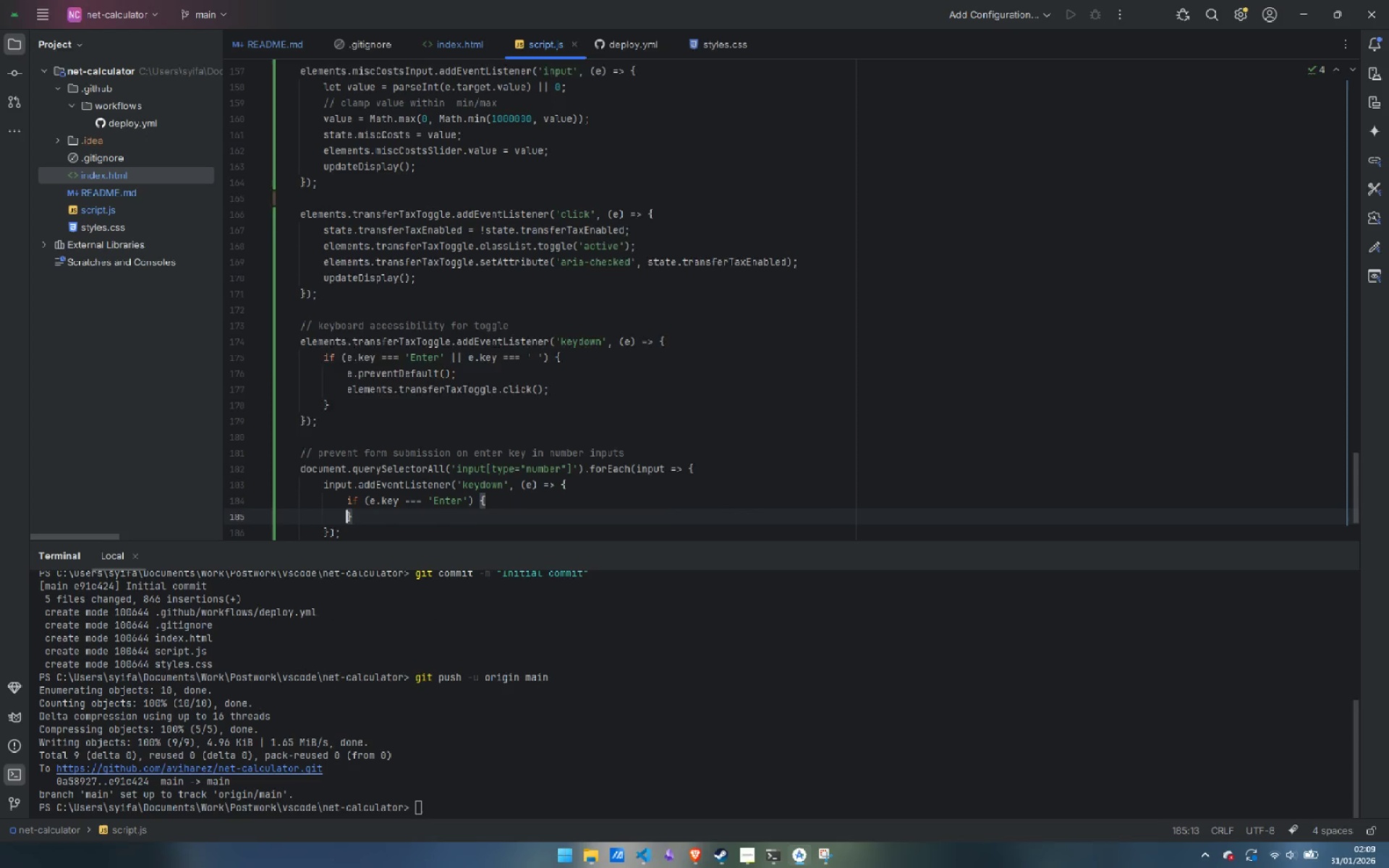 
key(Enter)
 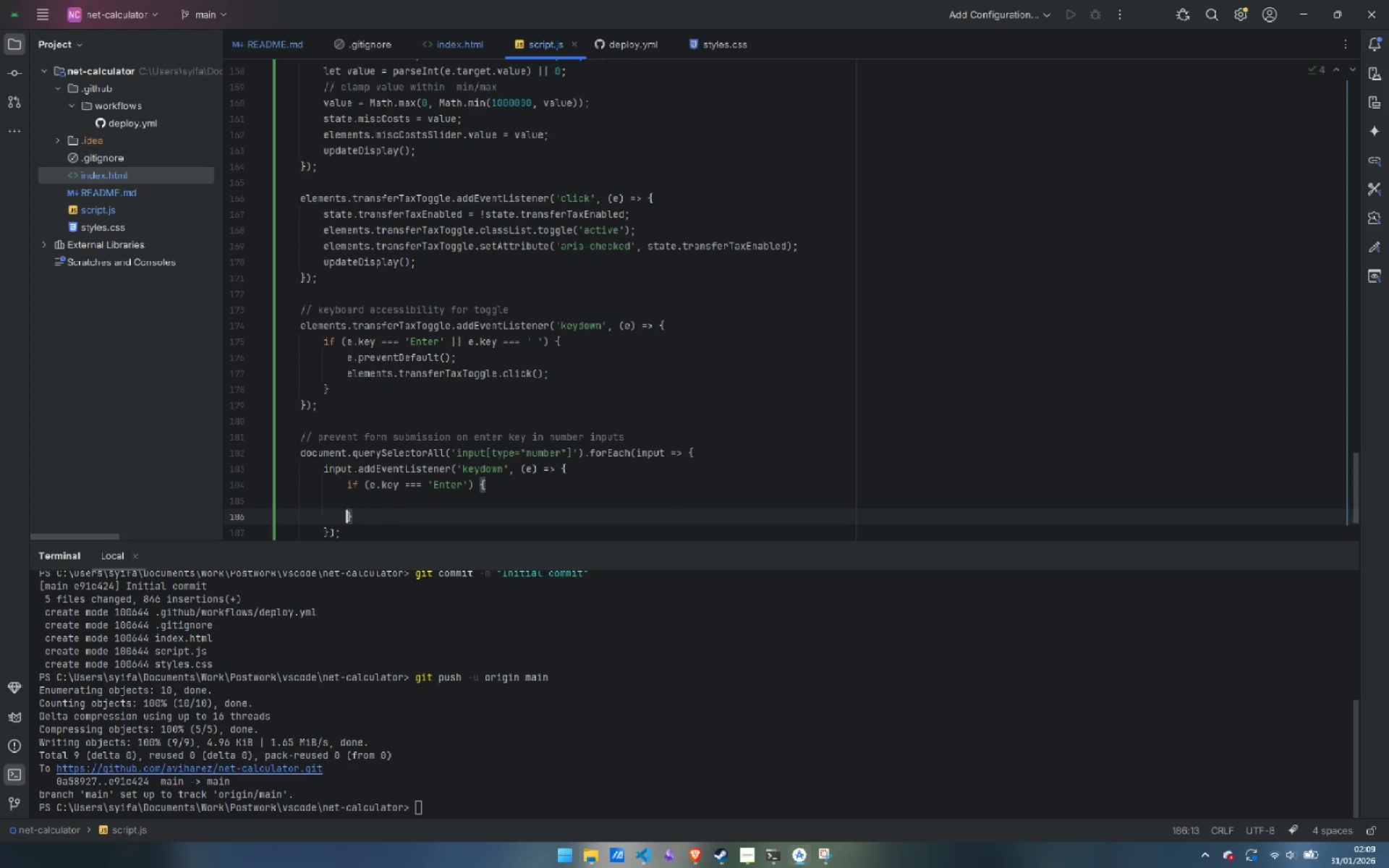 
key(ArrowUp)
 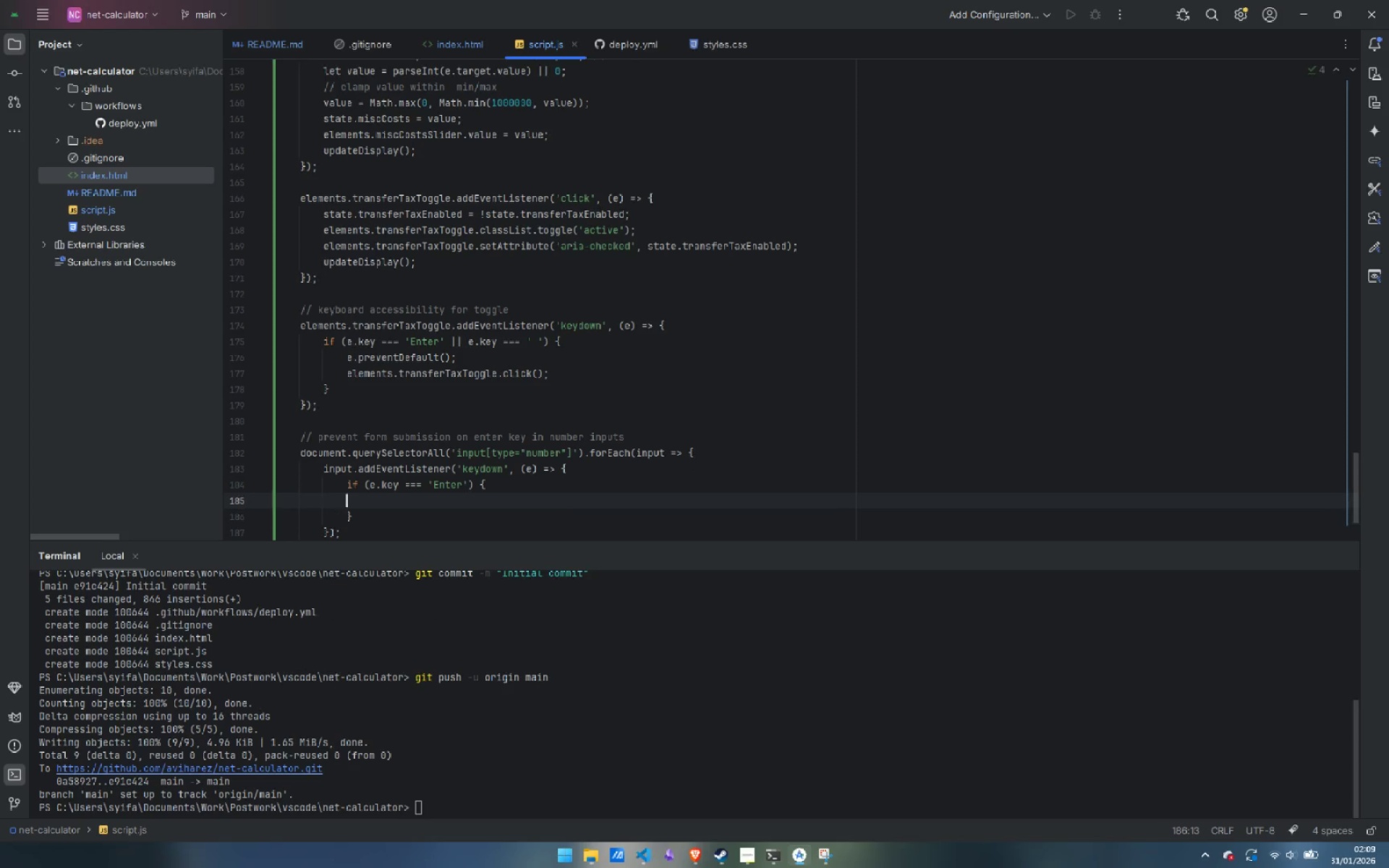 
key(Tab)
type(e.preventDfa)
key(Backspace)
type(e)
key(Backspace)
key(Backspace)
type(e)
 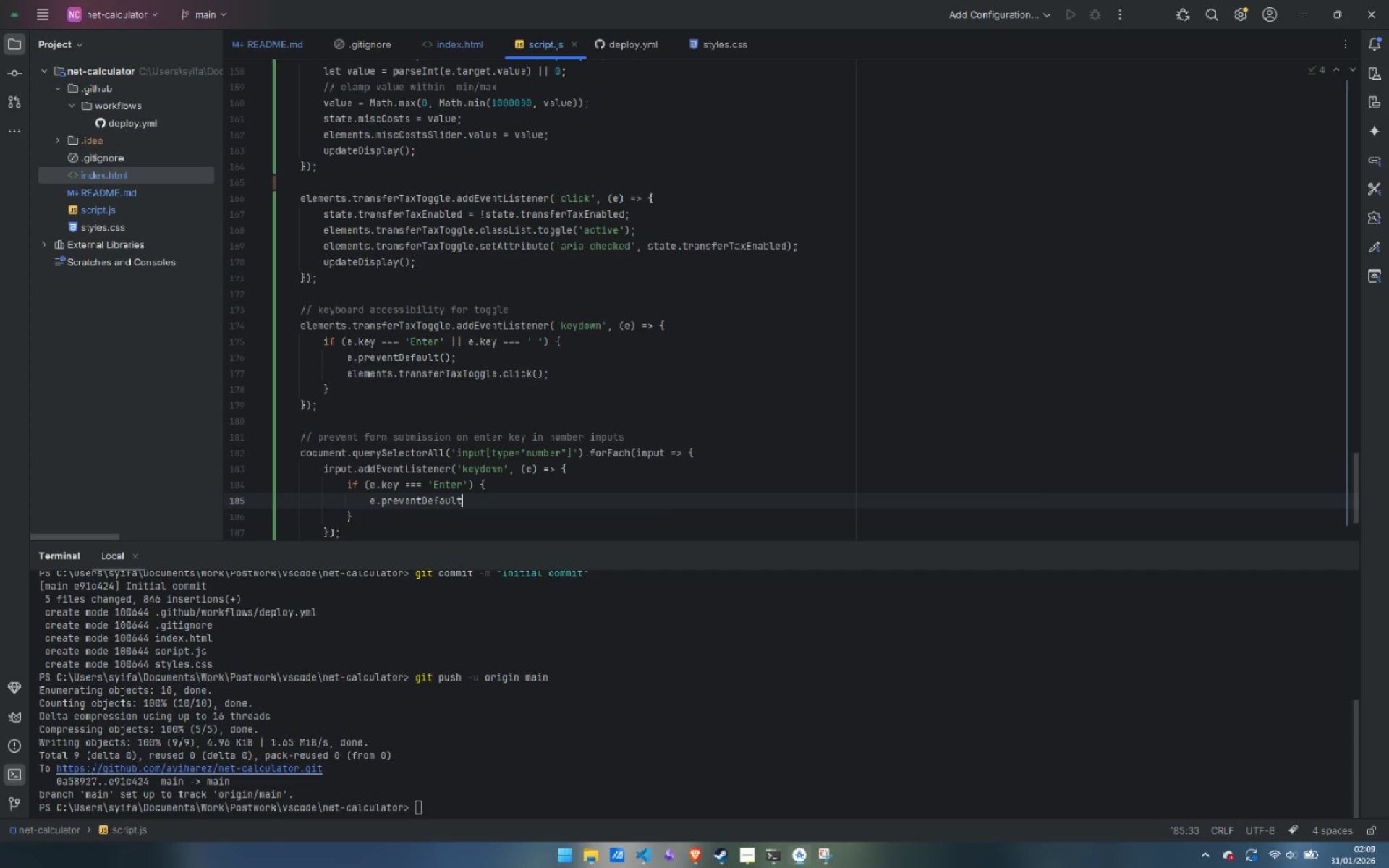 
 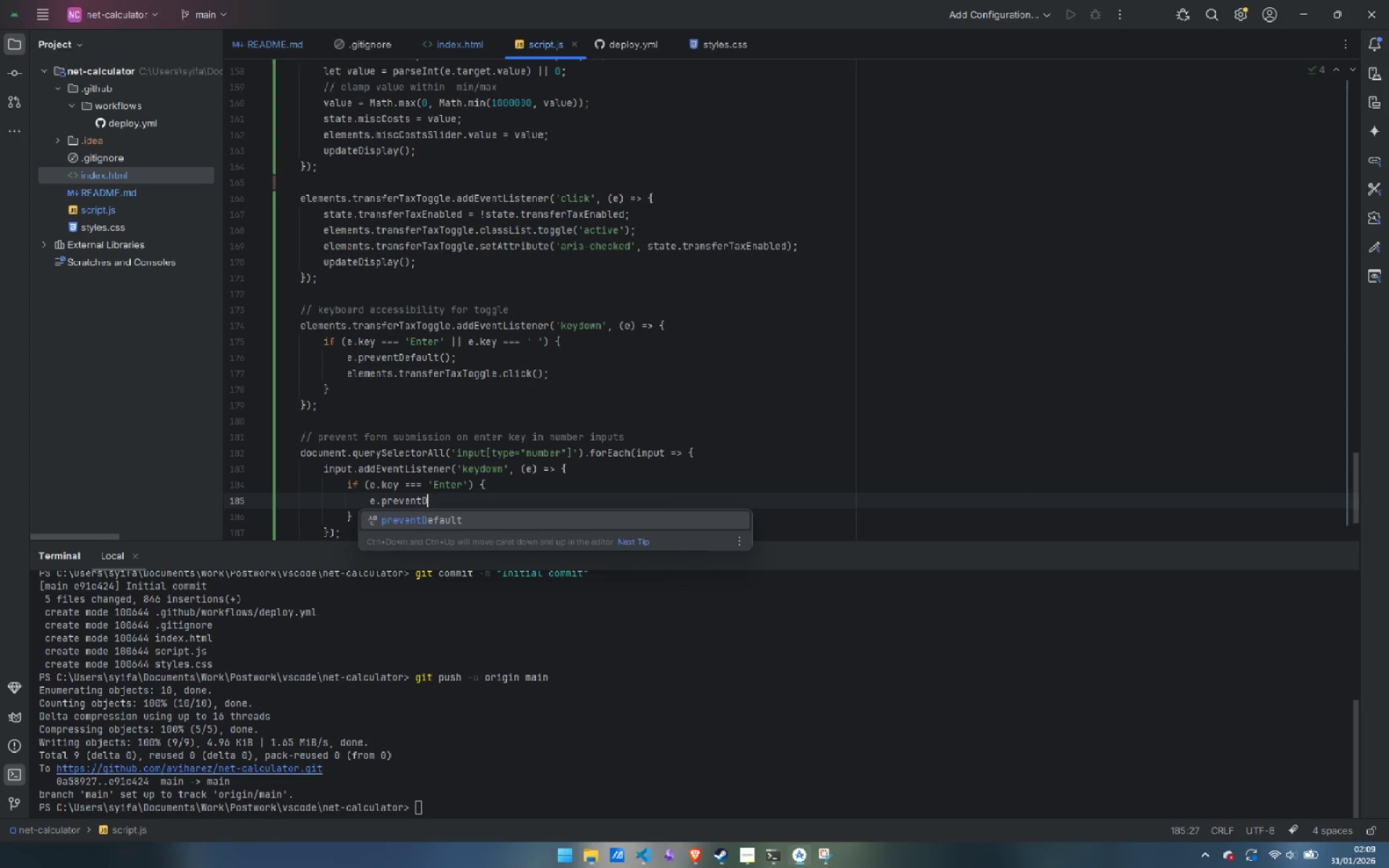 
key(Enter)
 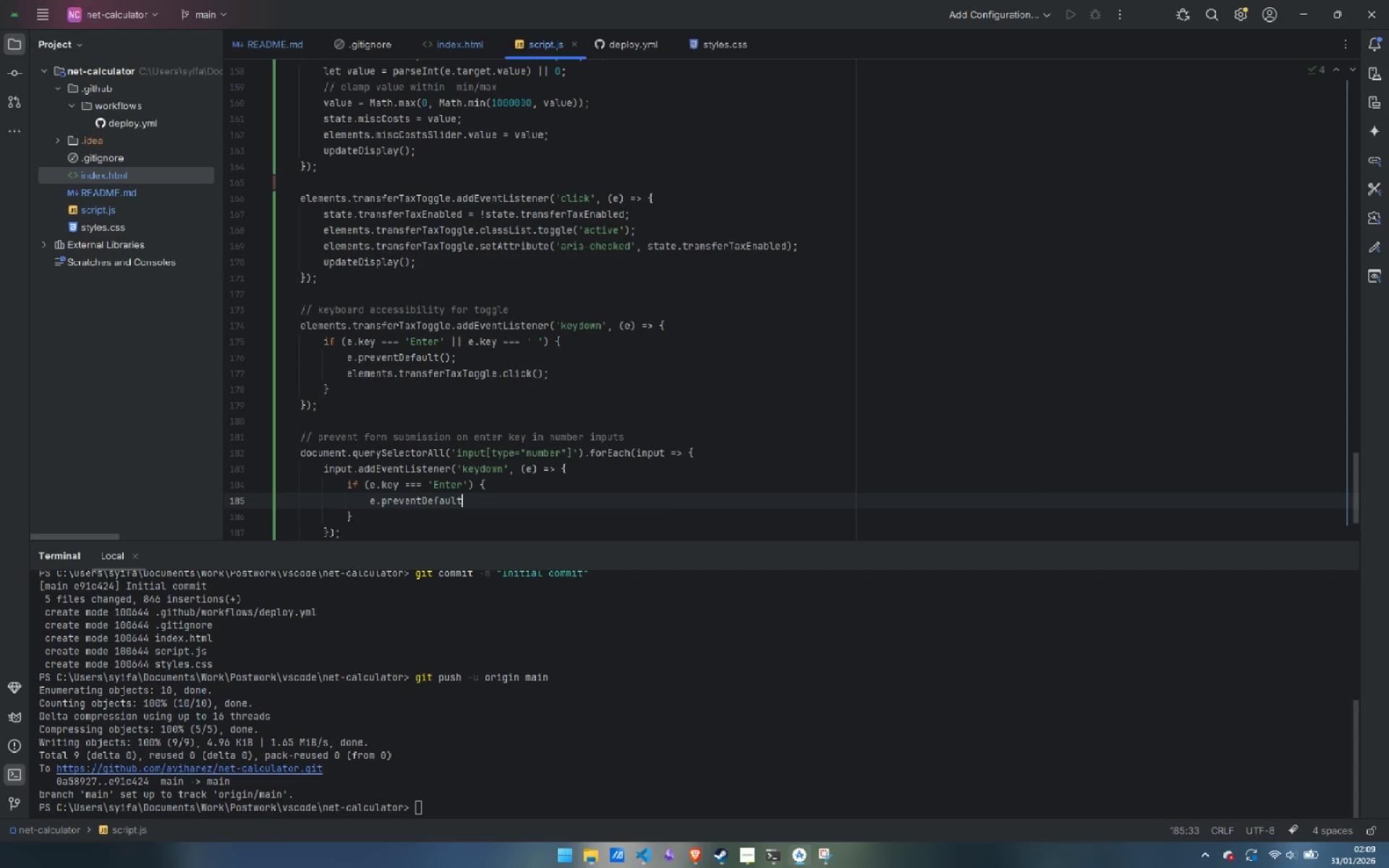 
type(();)
 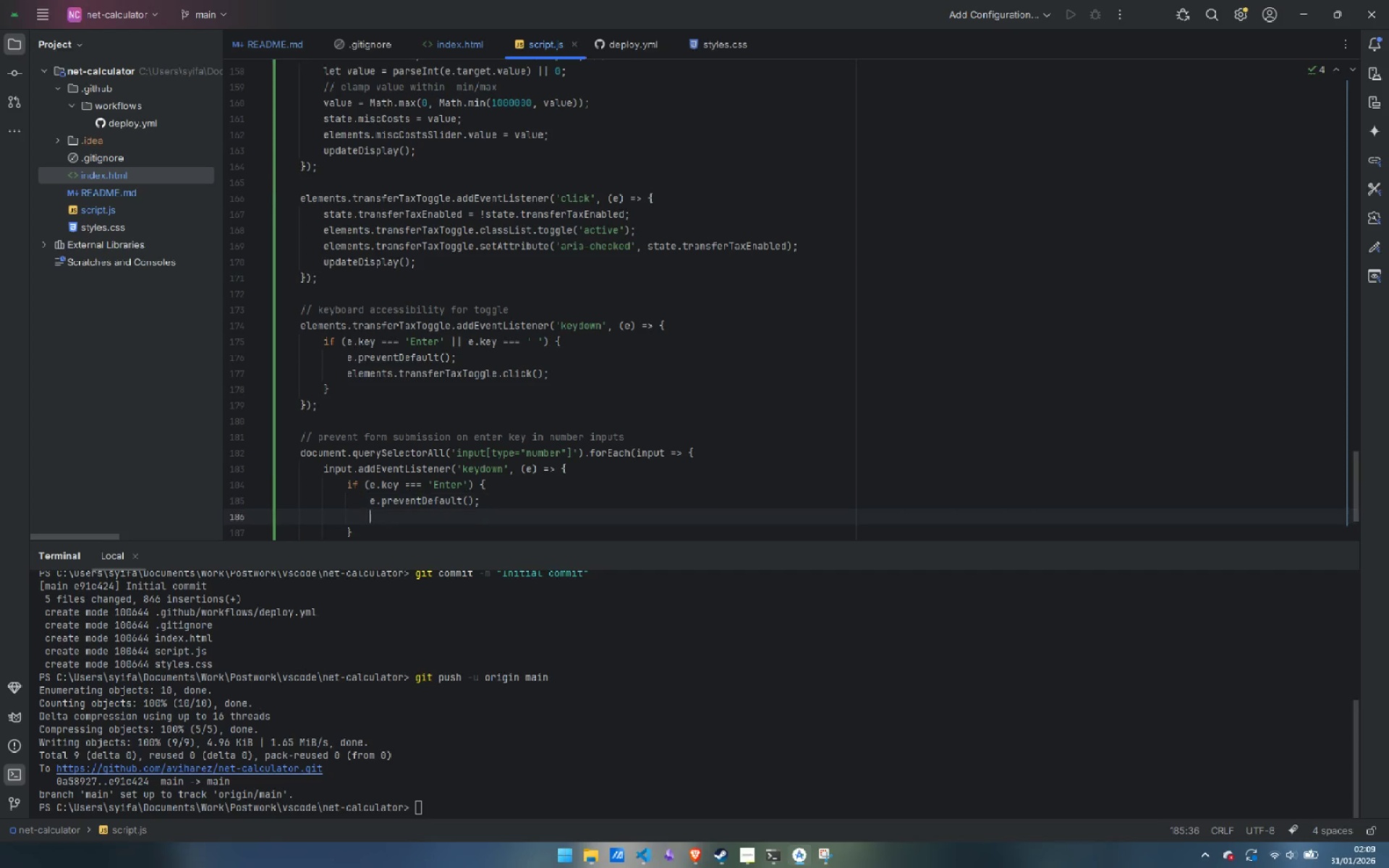 
key(Enter)
 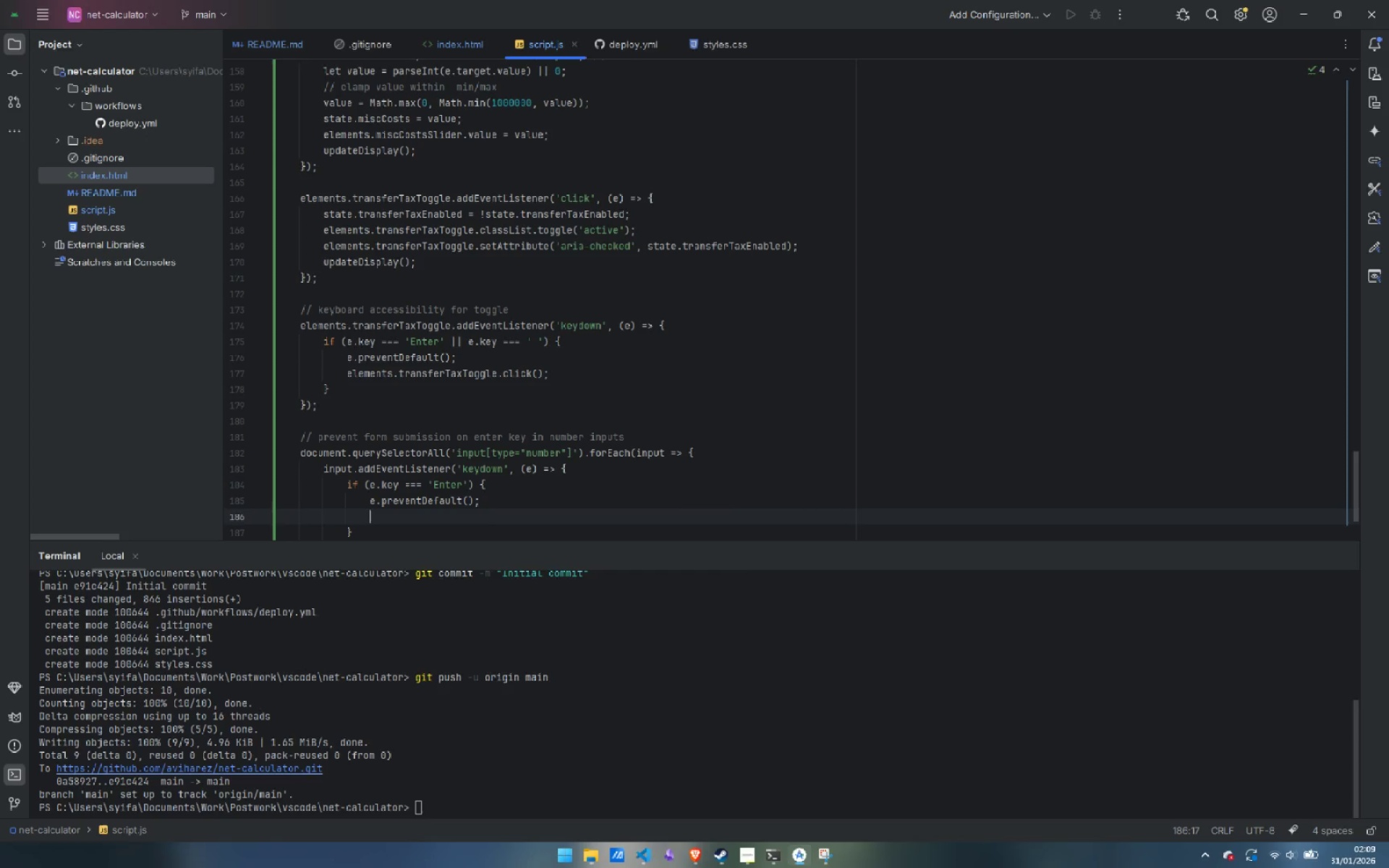 
type(input/)
key(Backspace)
type(.blur();)
 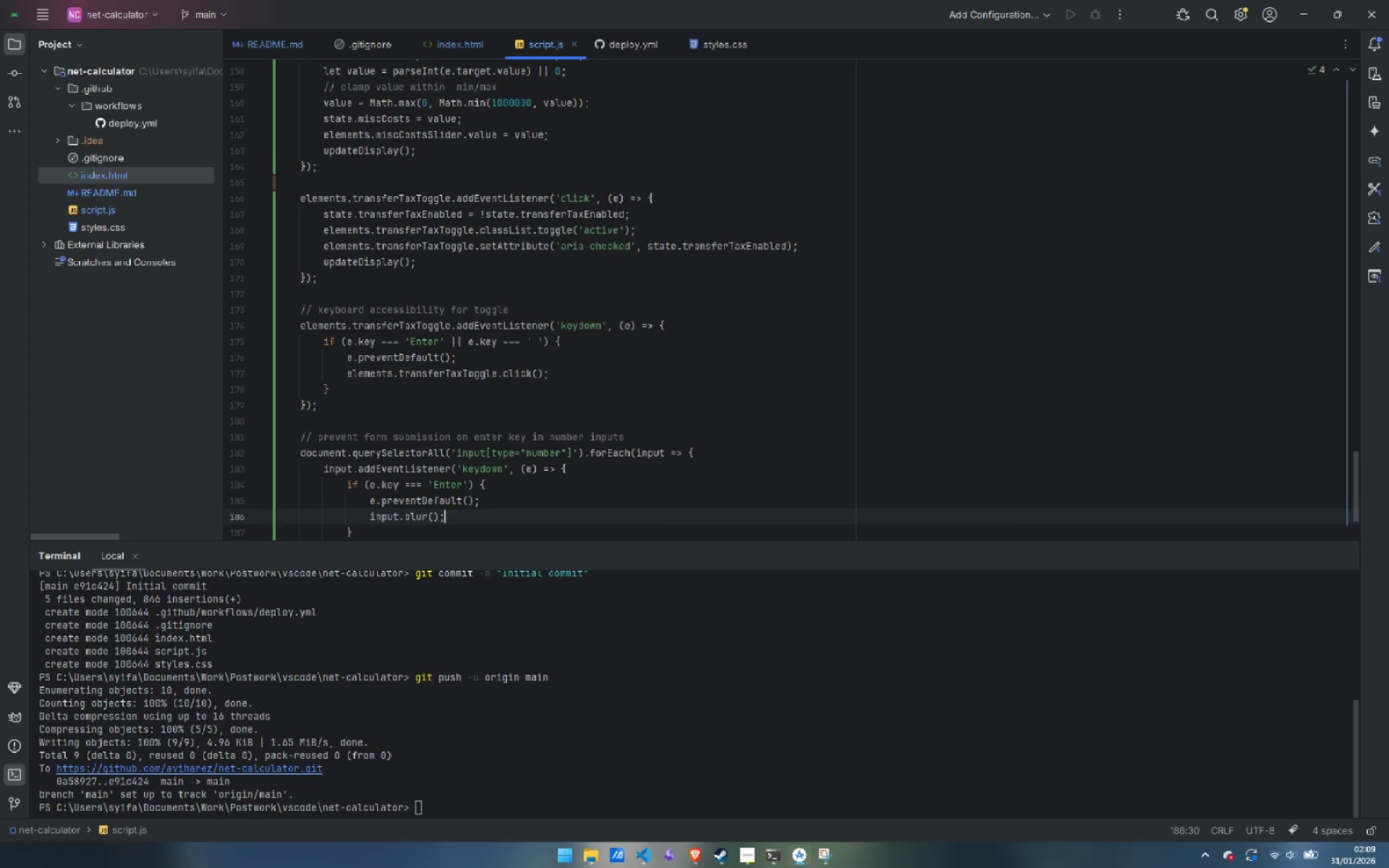 
key(ArrowDown)
 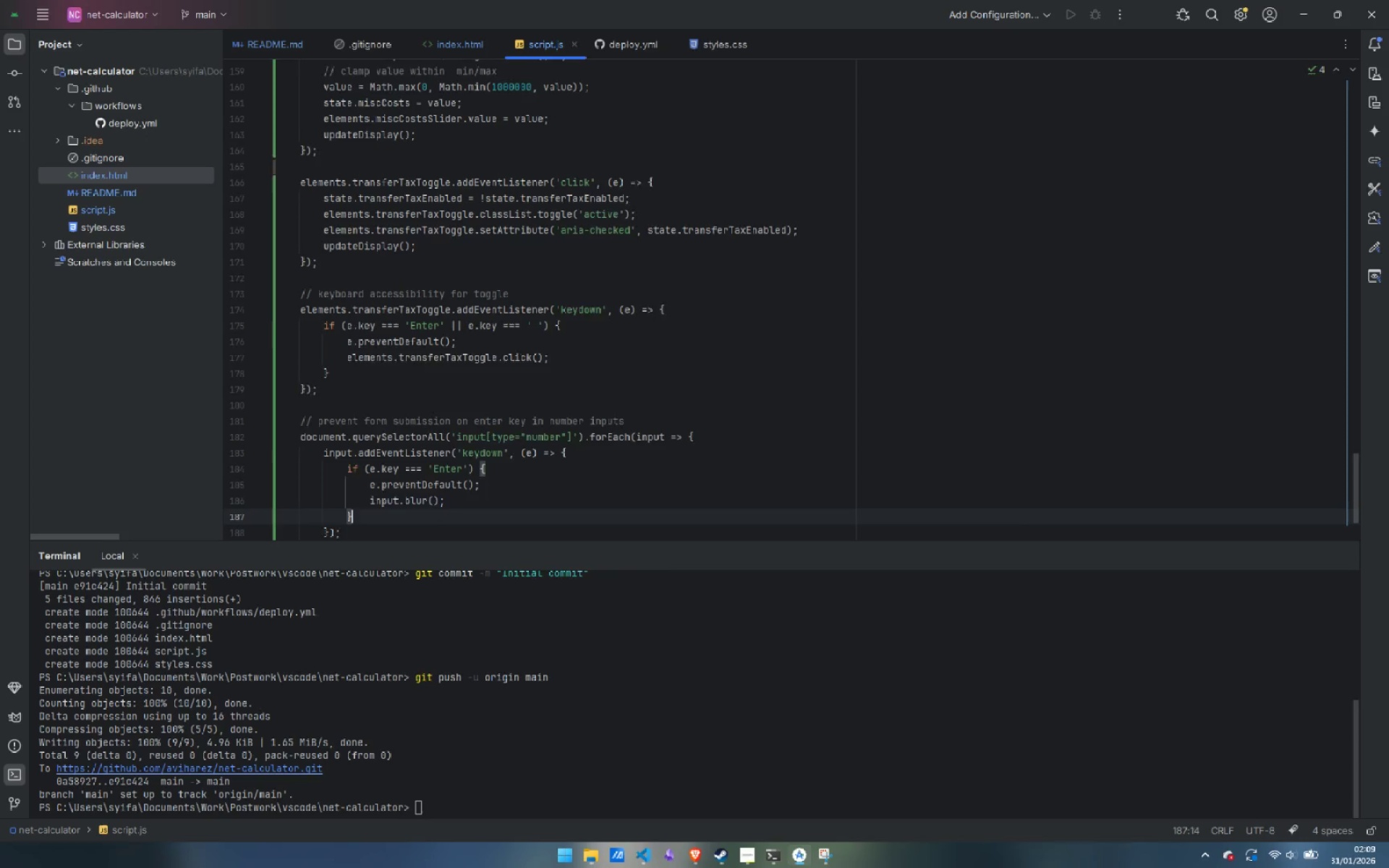 
key(ArrowDown)
 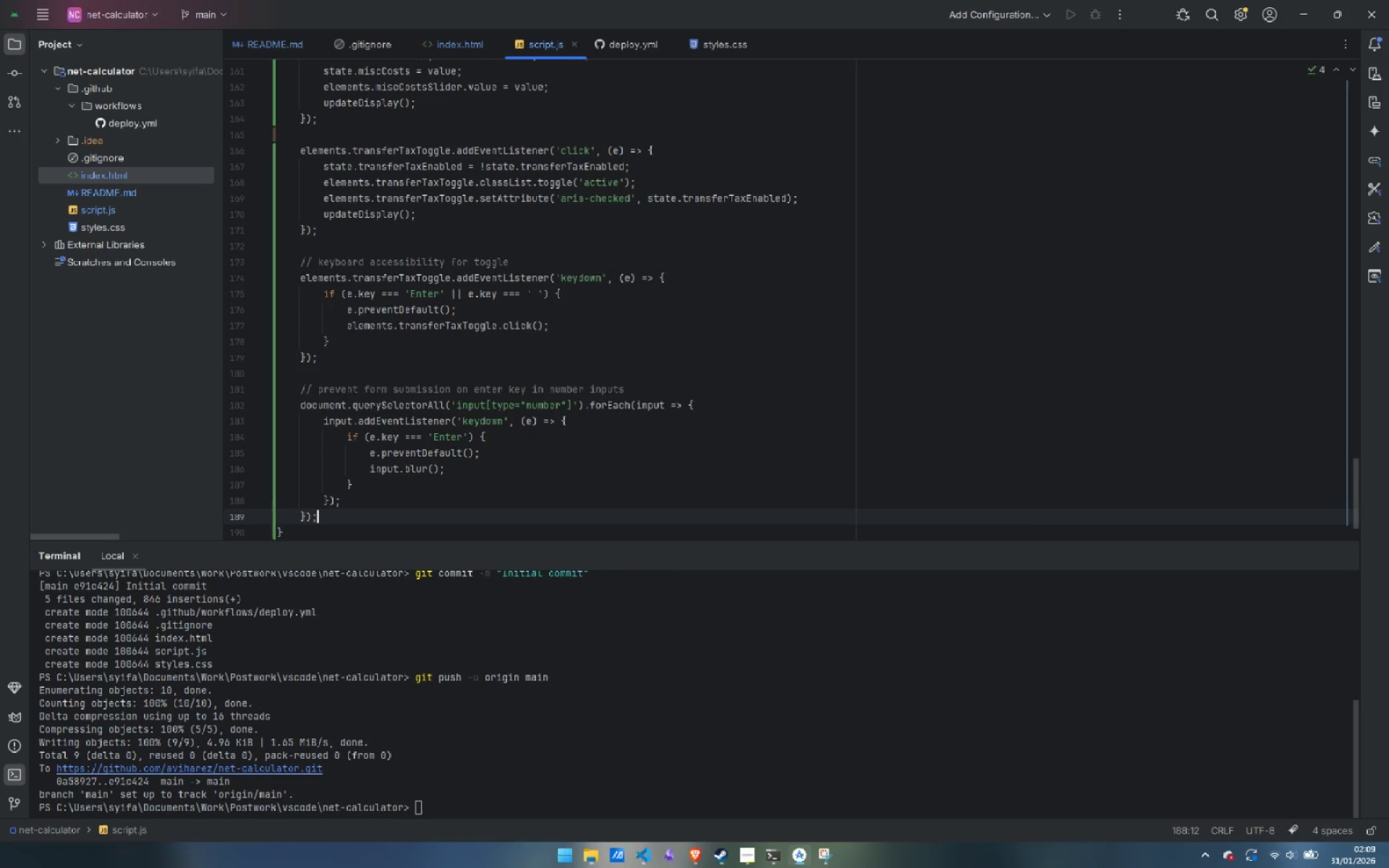 
key(ArrowDown)
 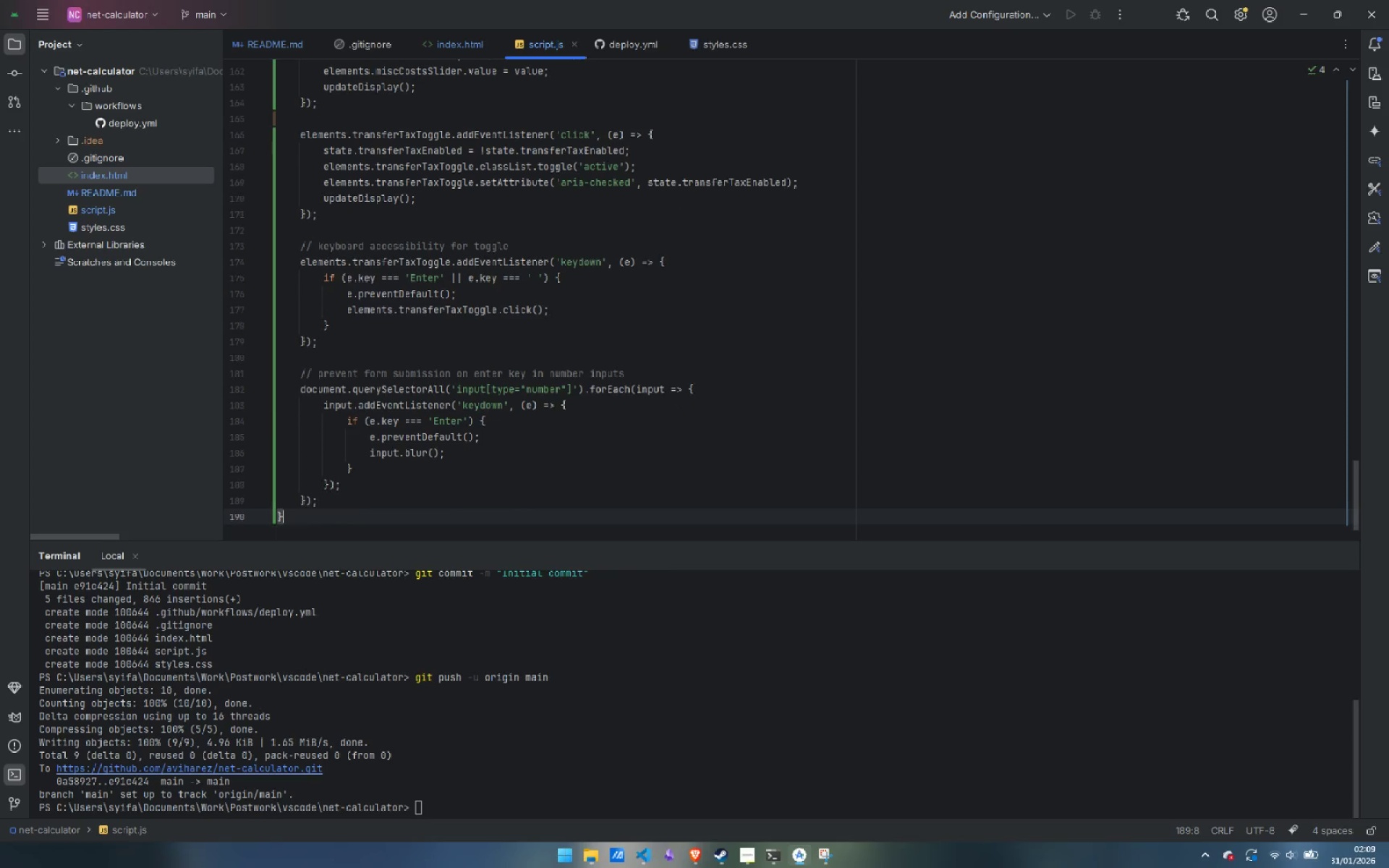 
key(ArrowDown)
 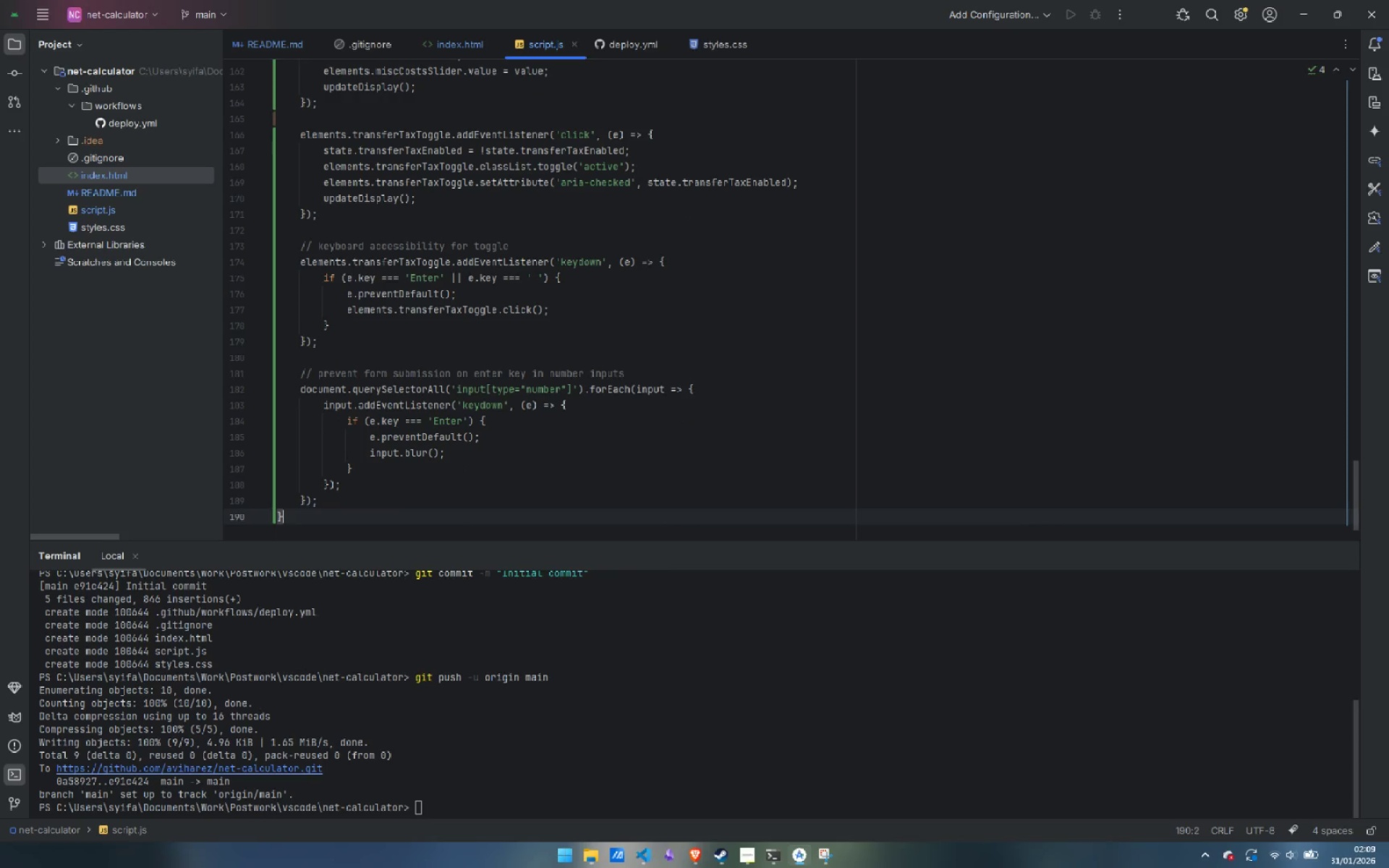 
key(ArrowDown)
 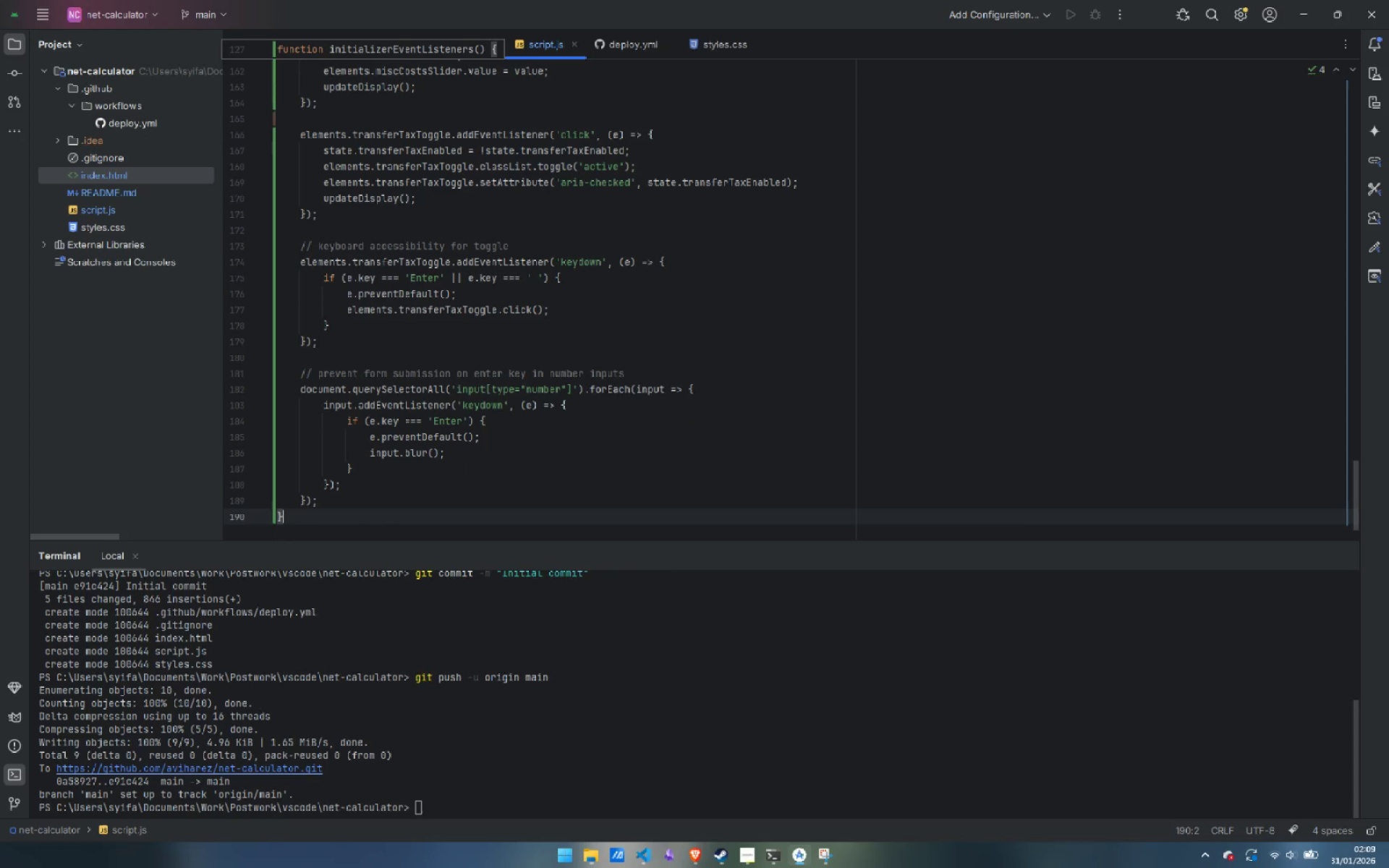 
key(Enter)
 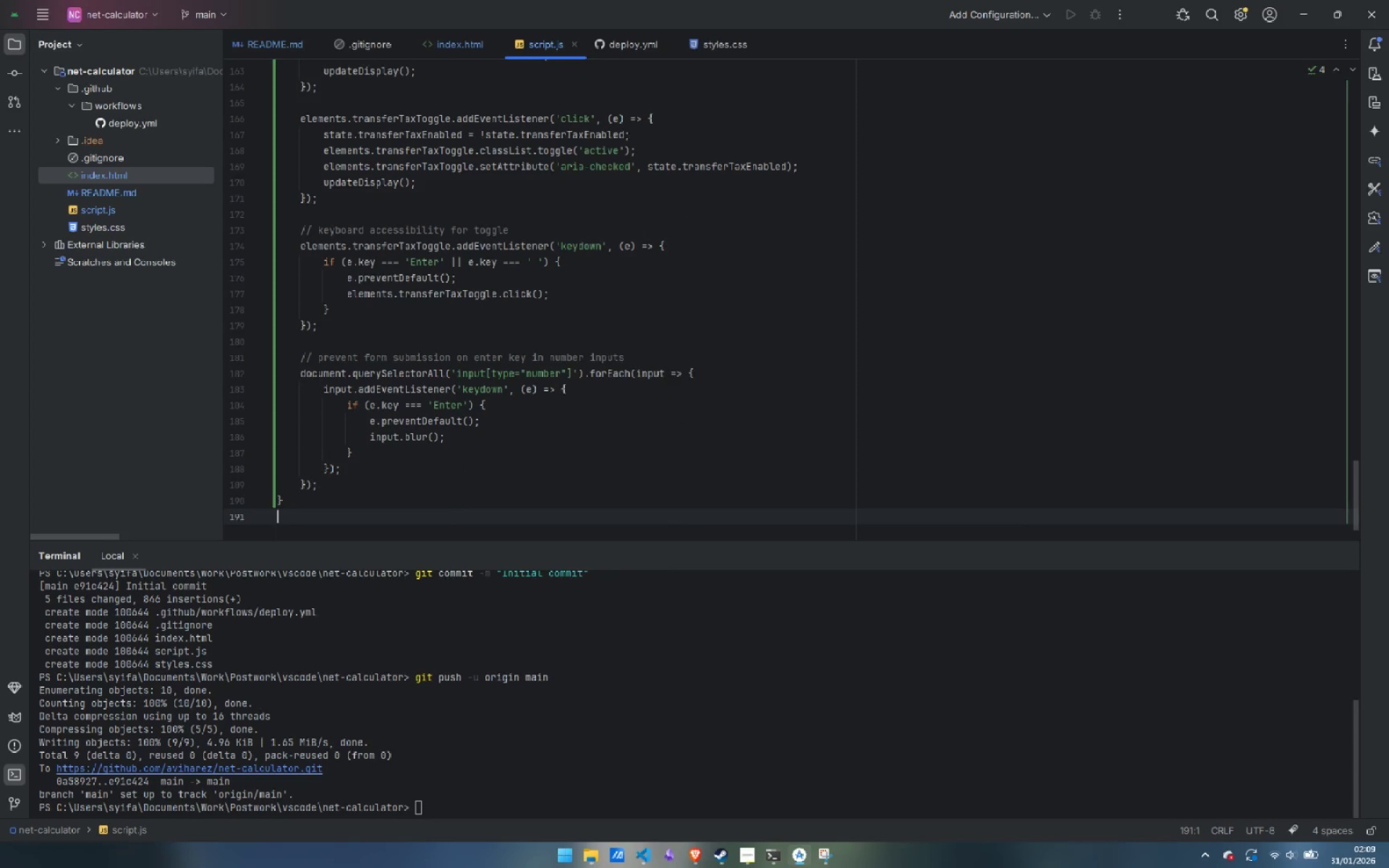 
key(Enter)
 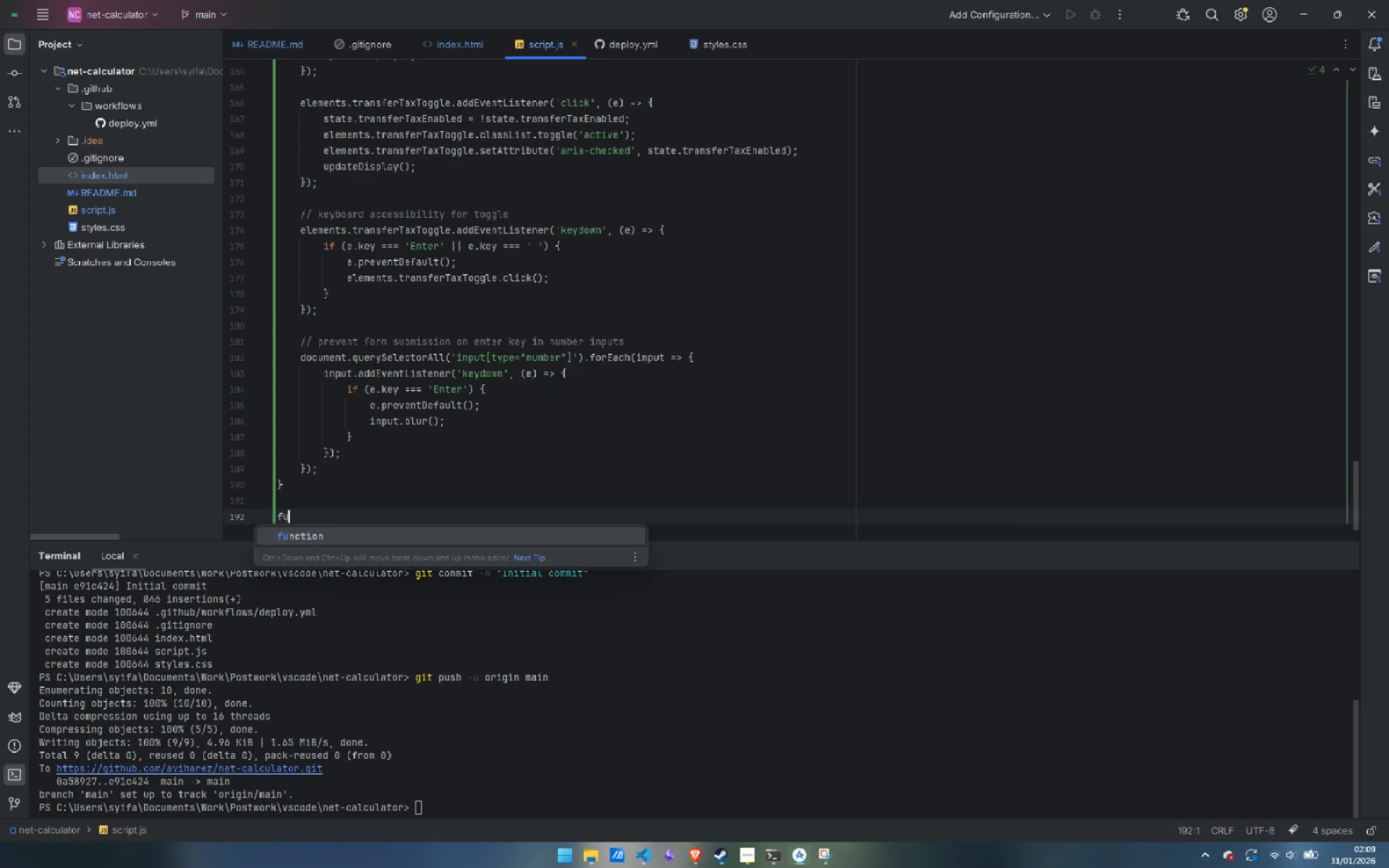 
type(function)
 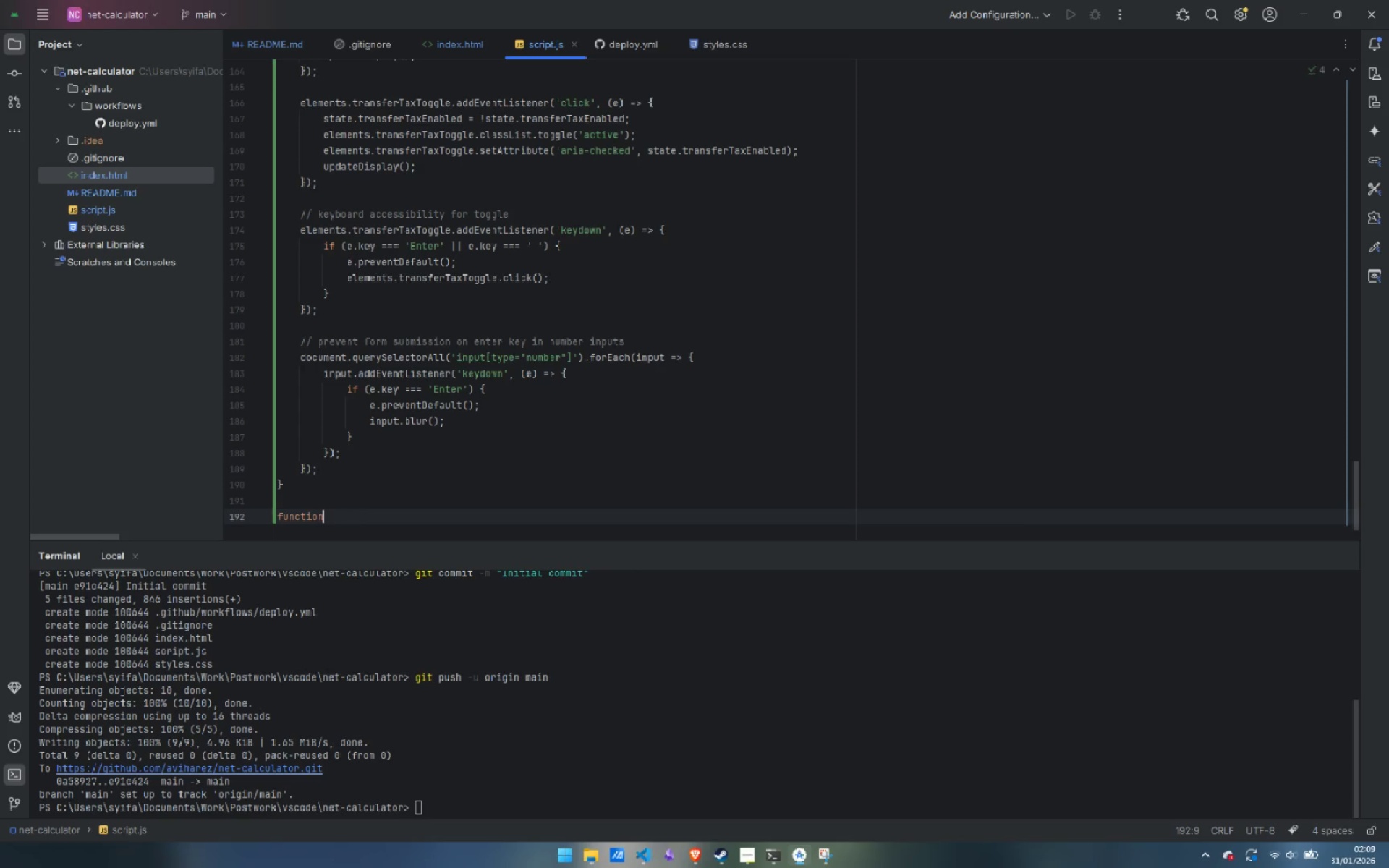 
key(ArrowUp)
 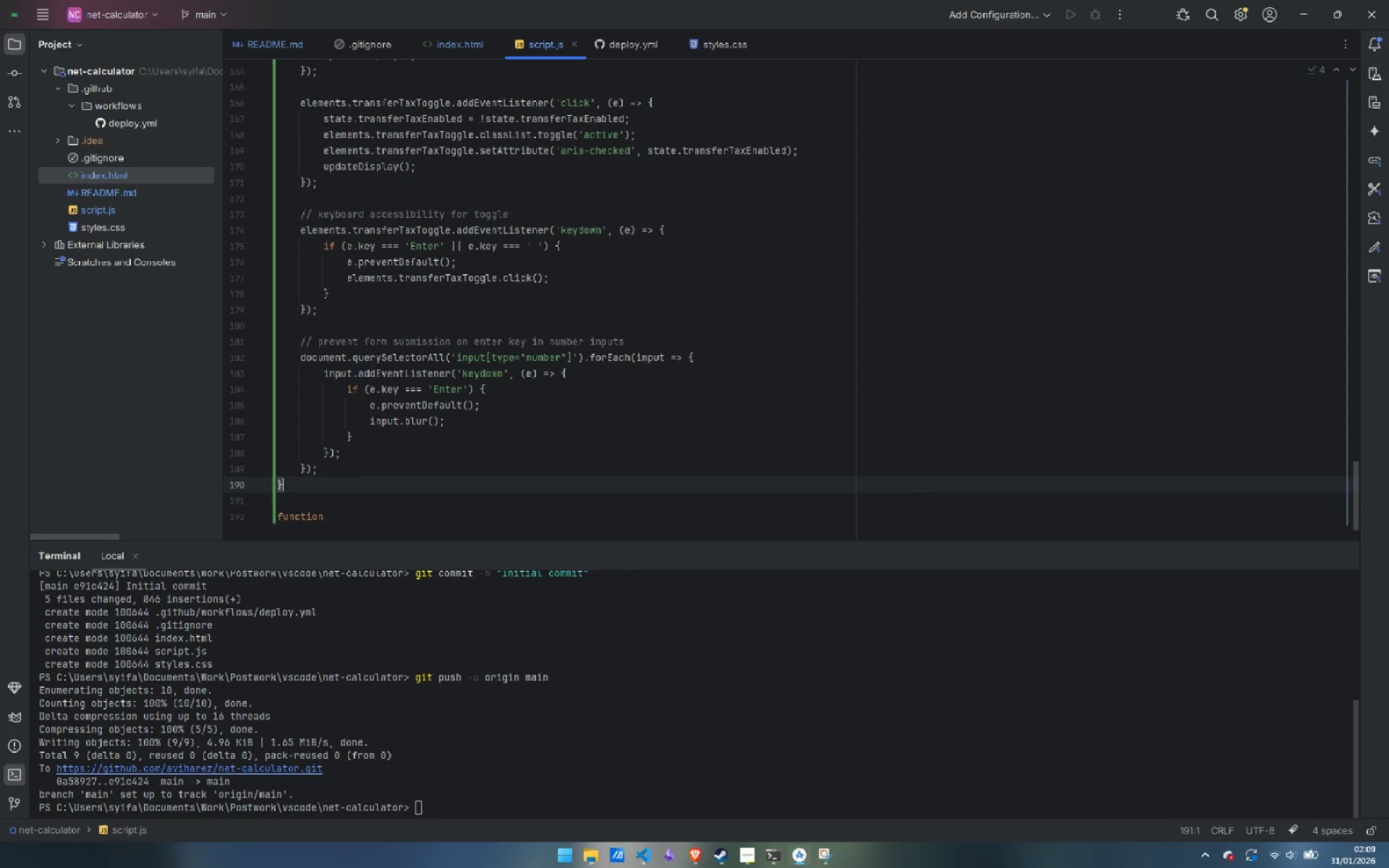 
key(ArrowUp)
 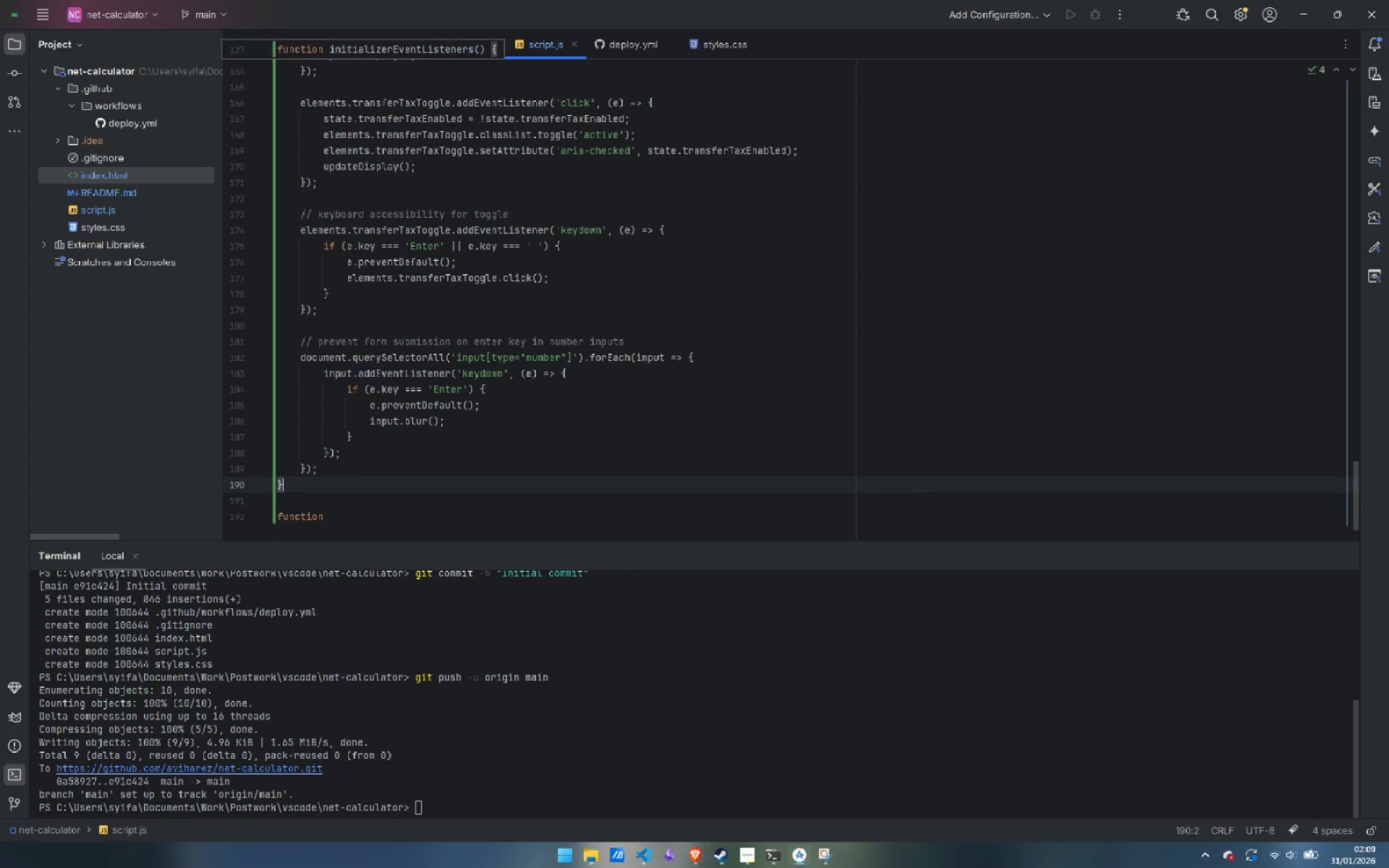 
key(ArrowDown)
 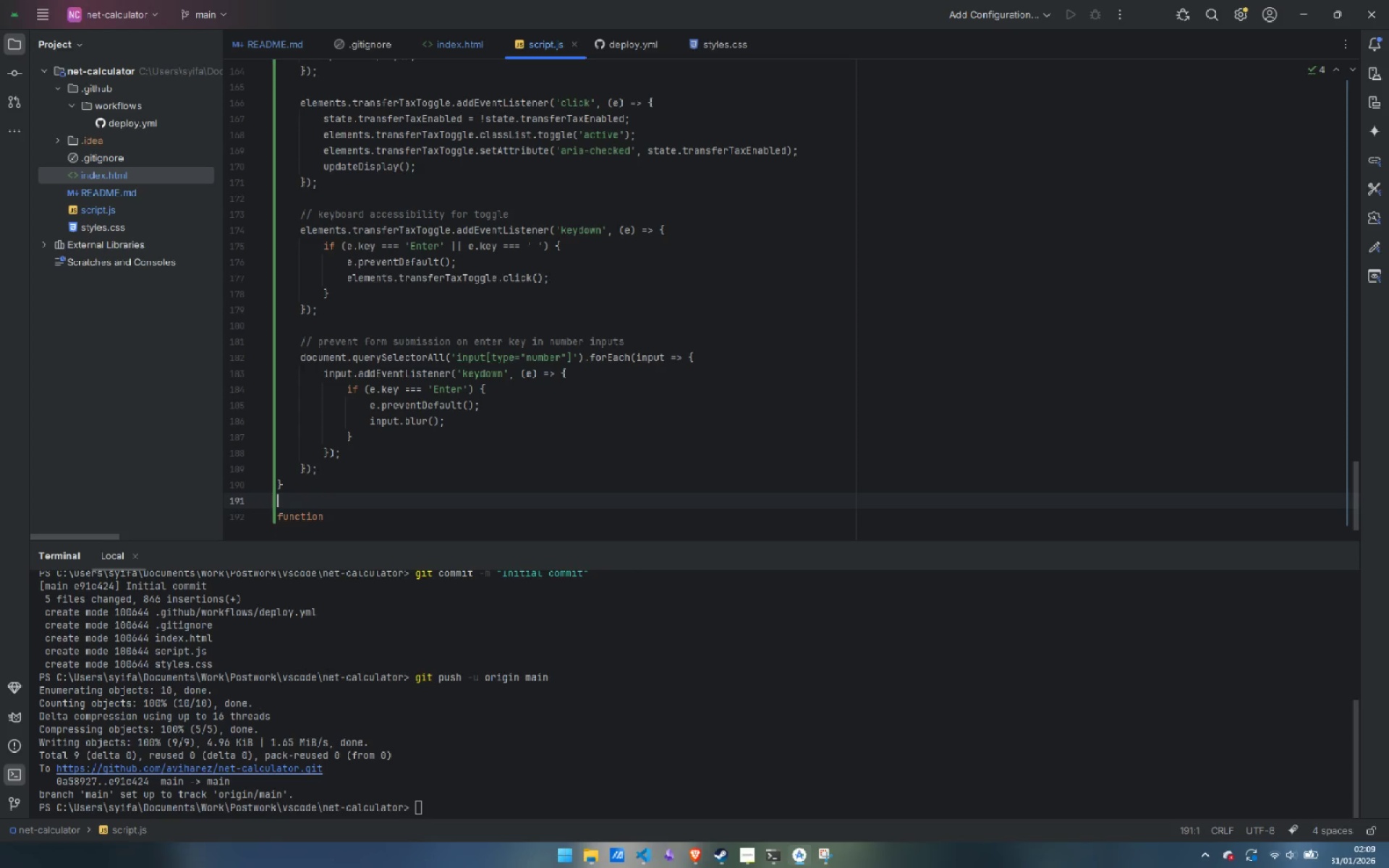 
key(Enter)
 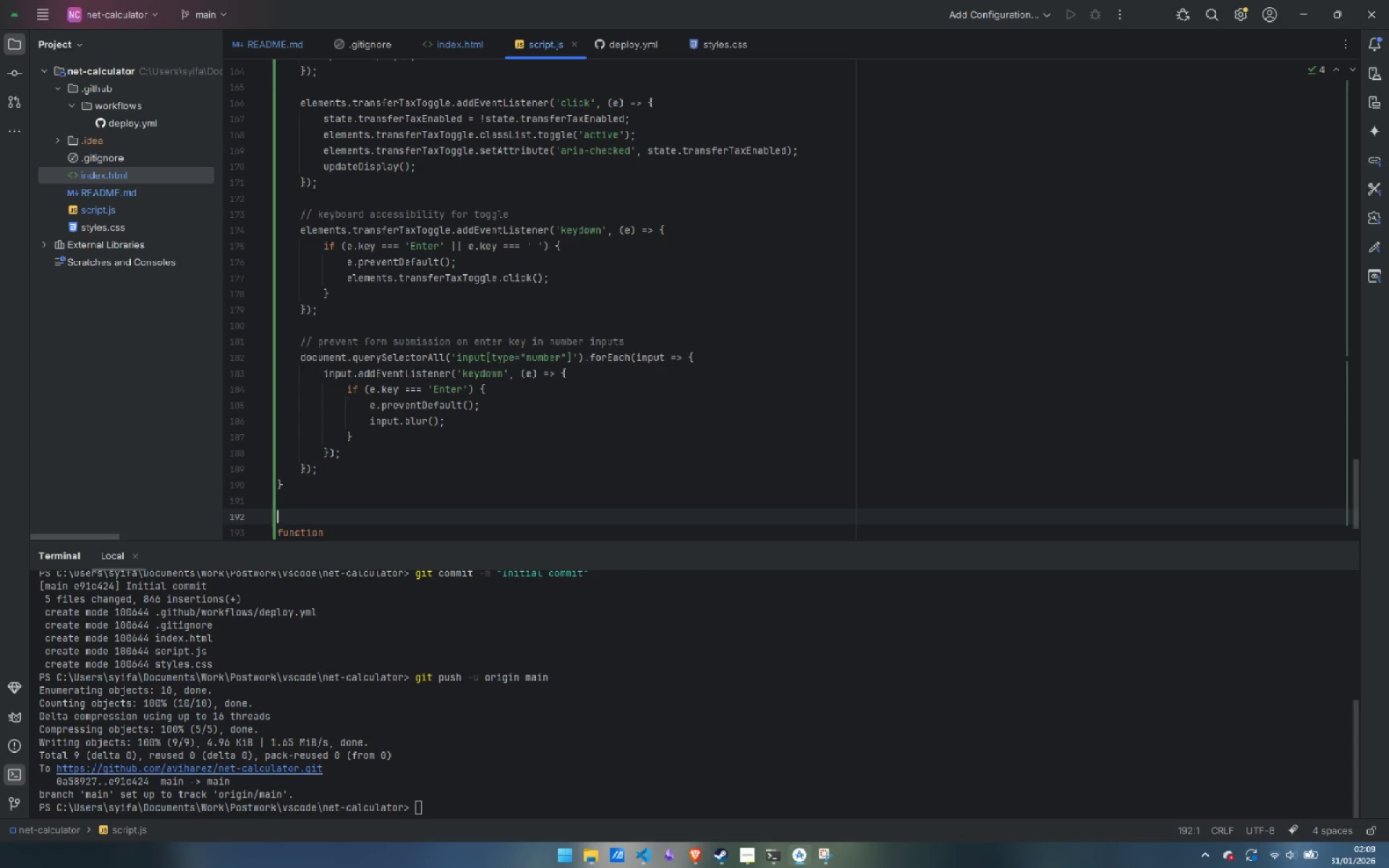 
type(// initialization)
 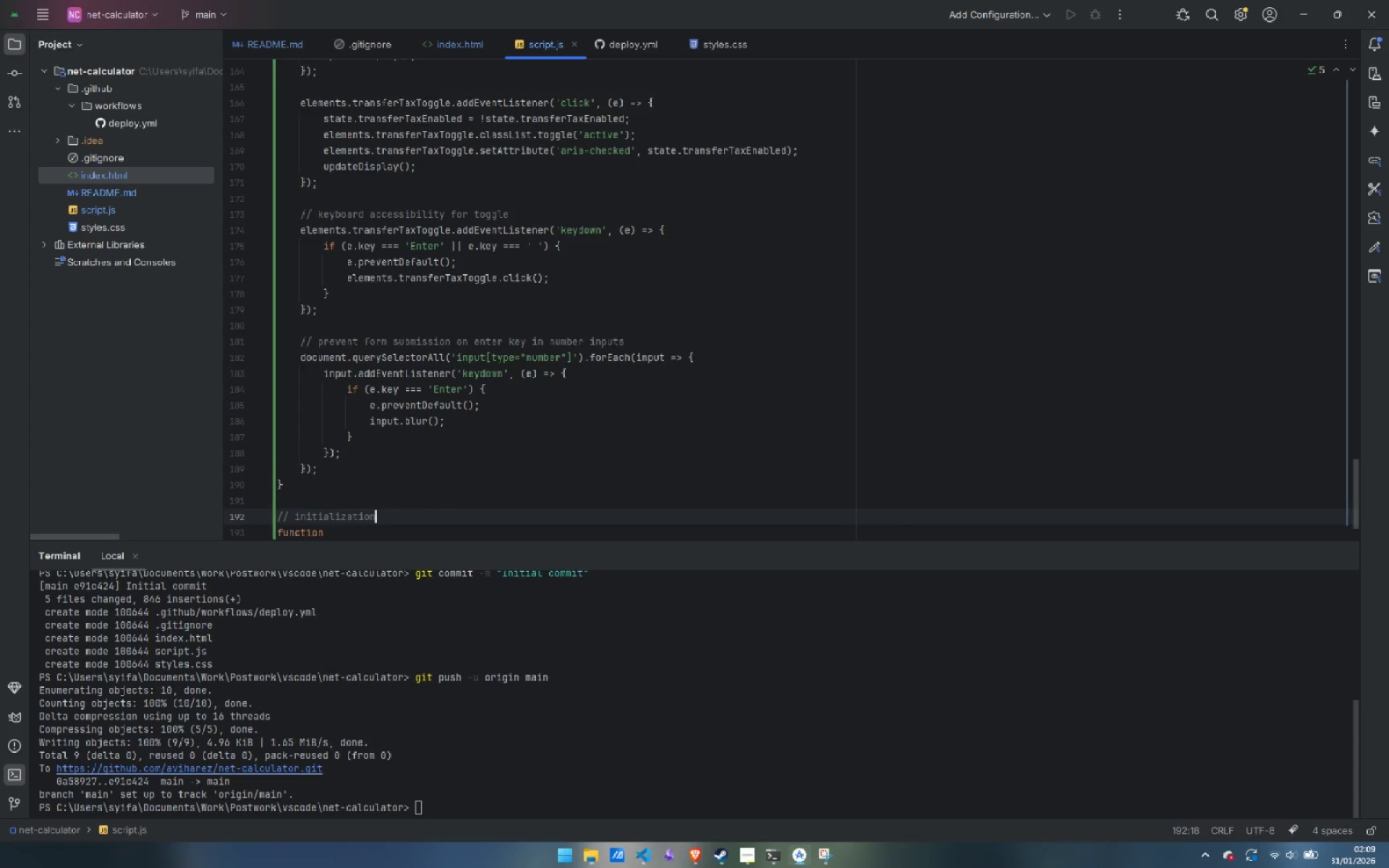 
key(Enter)
 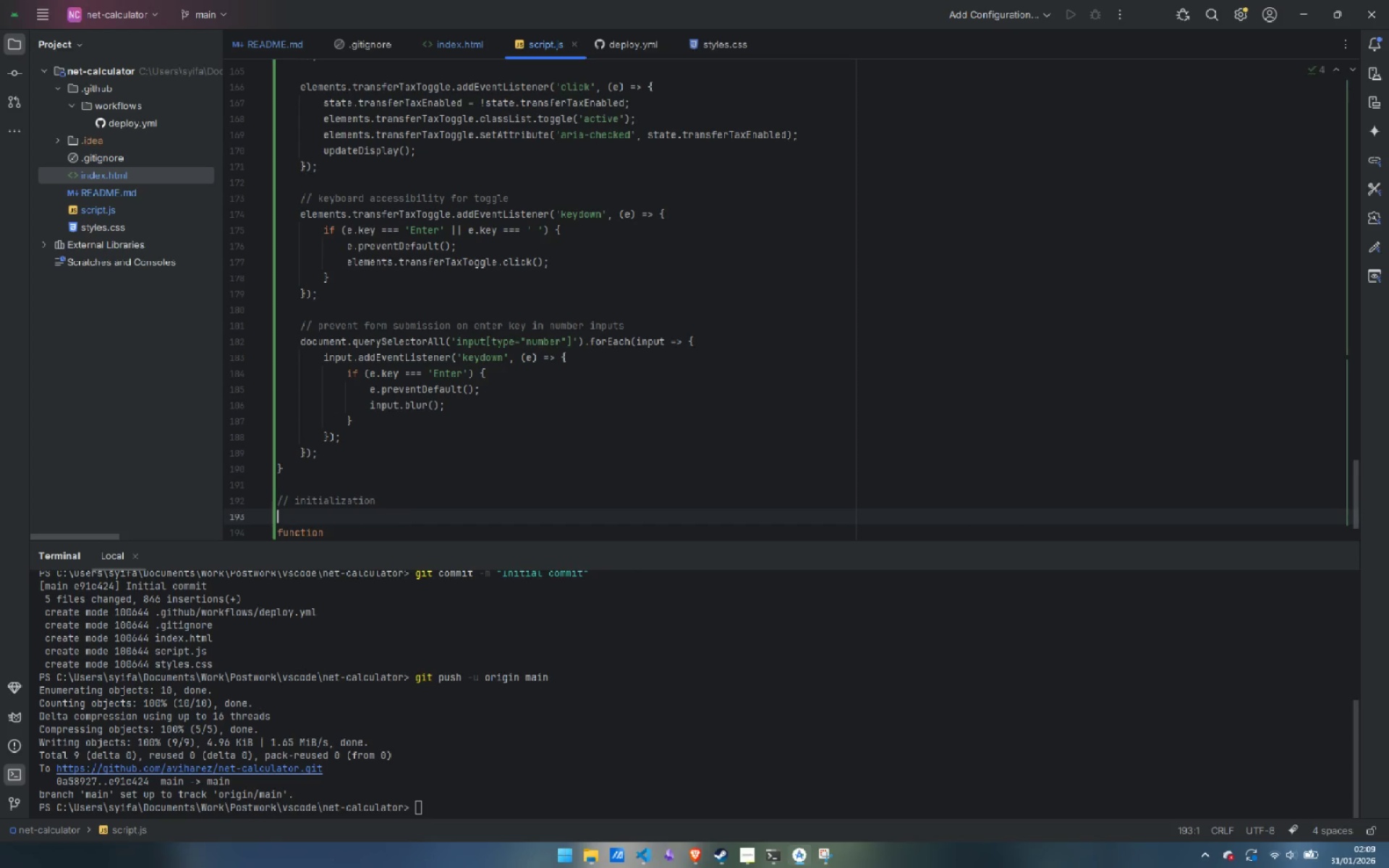 
type(// initialize t)
key(Backspace)
type(the calculator)
 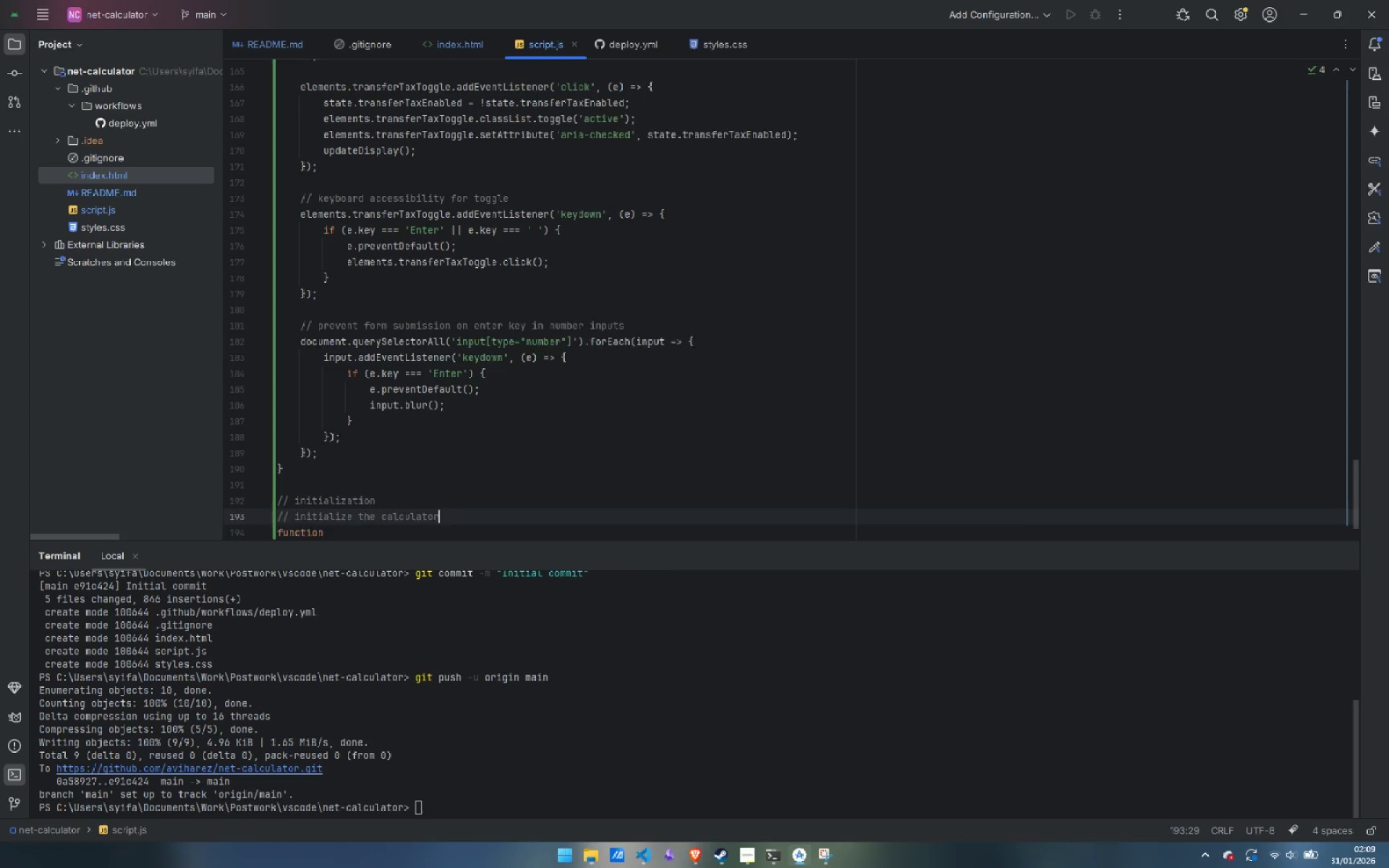 
key(ArrowDown)
 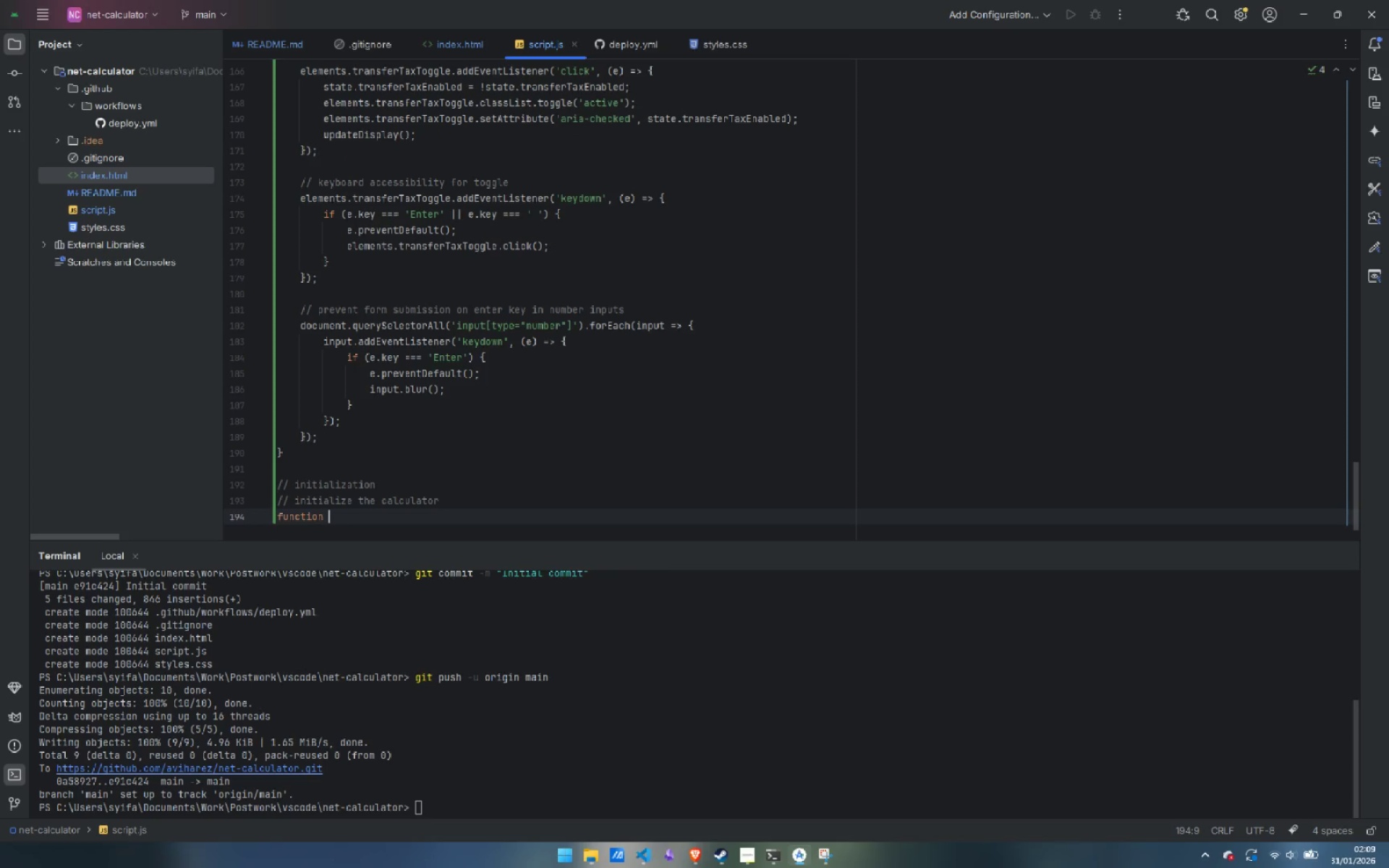 
type( init() {)
 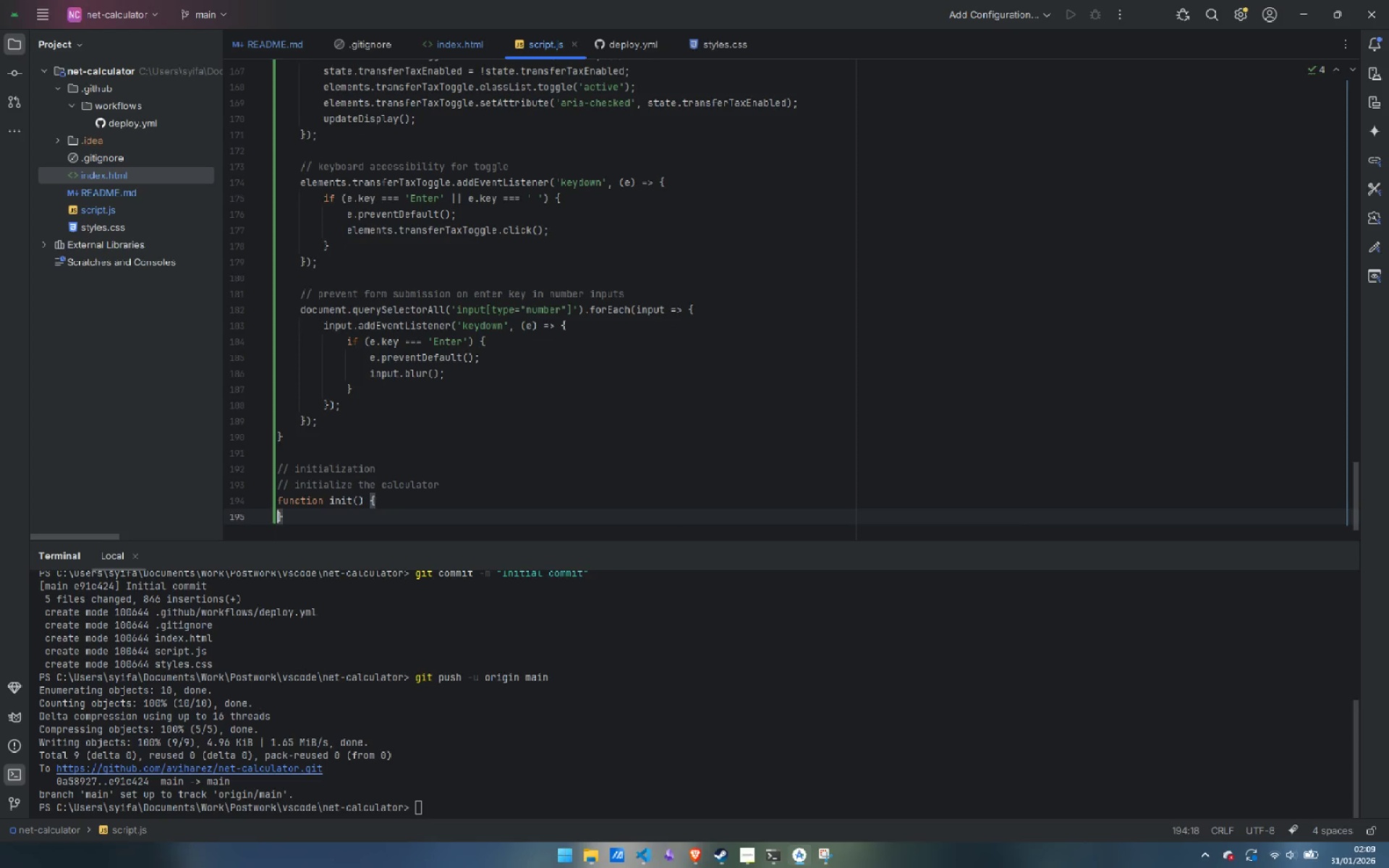 
 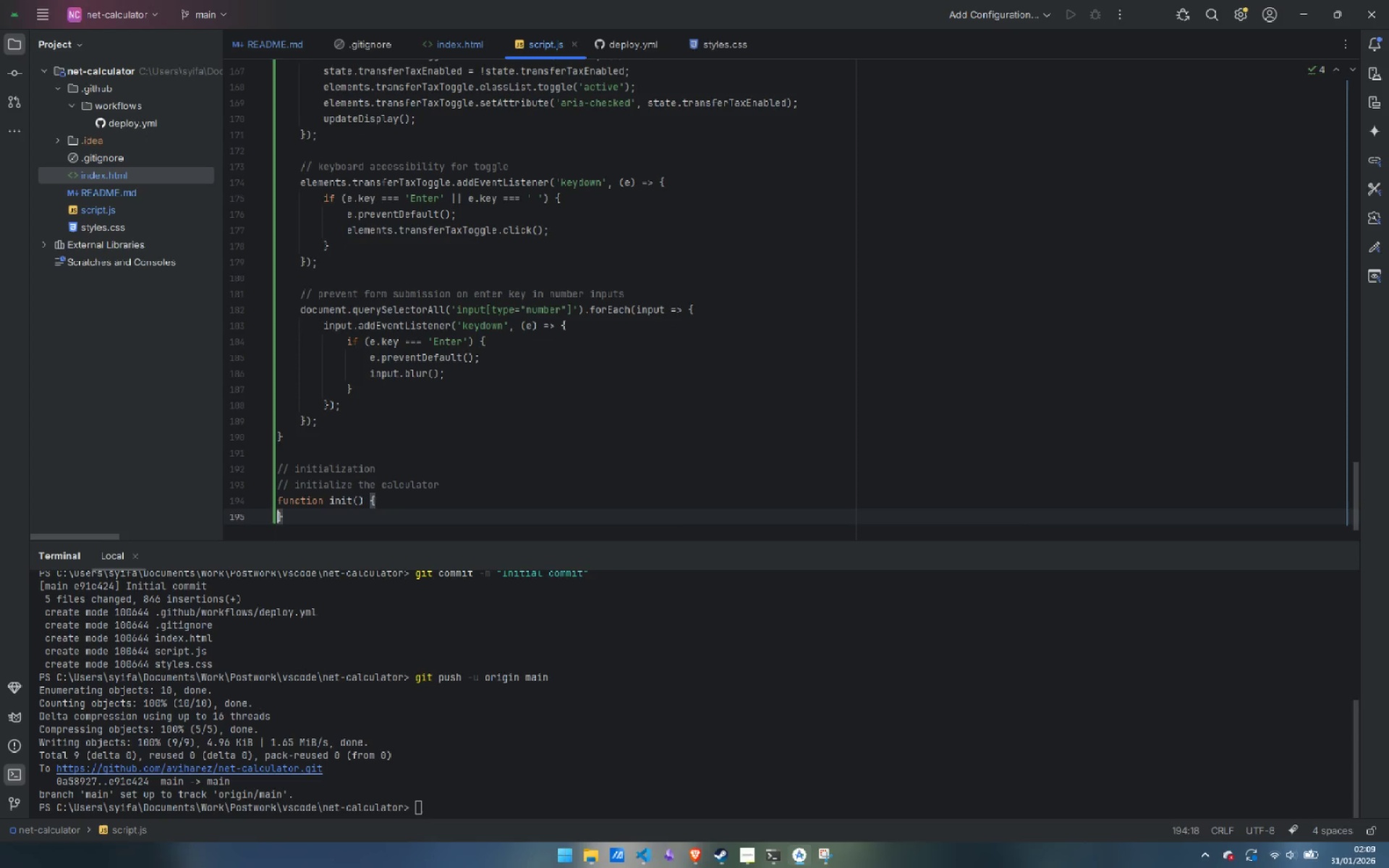 
key(Enter)
 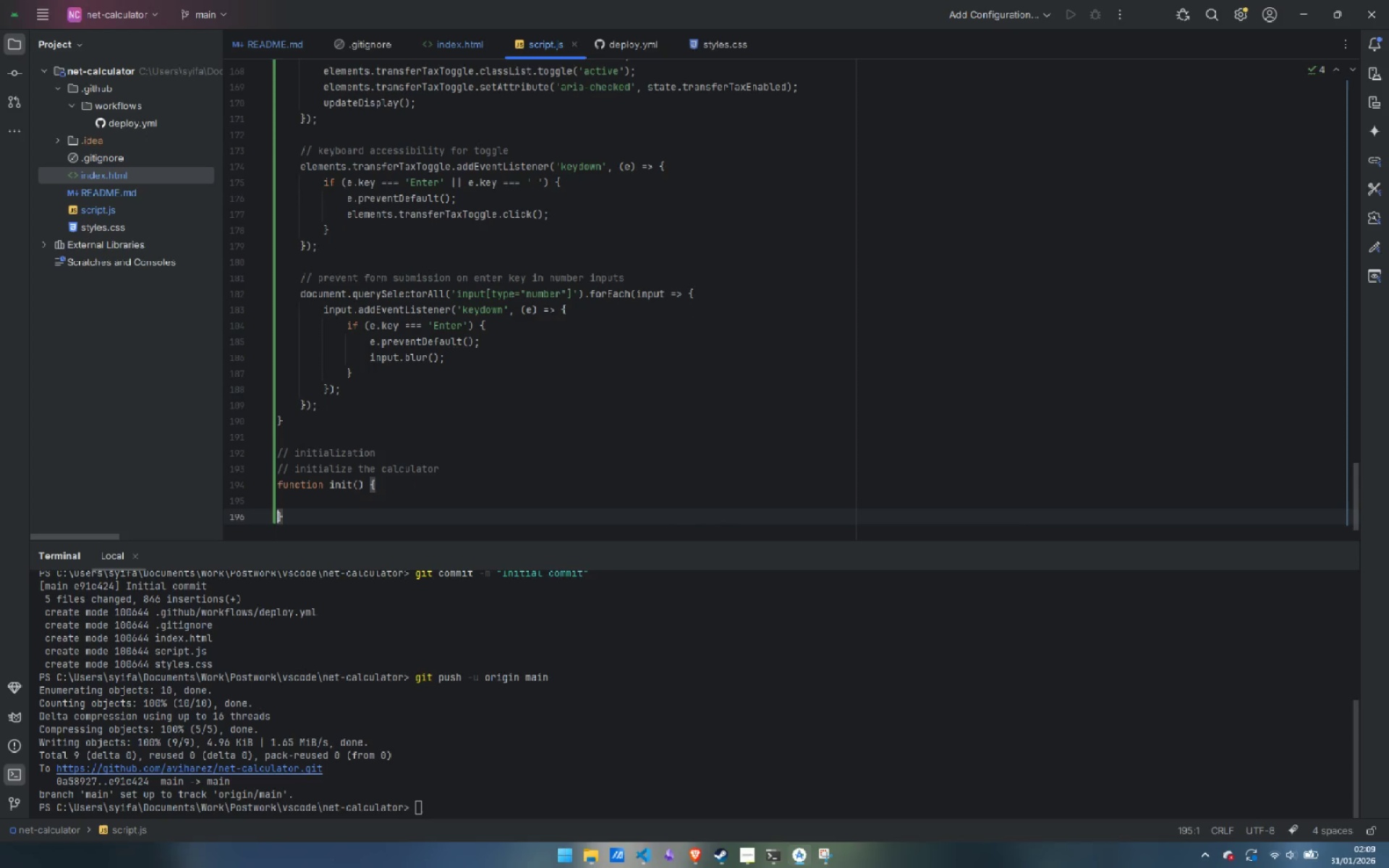 
key(Enter)
 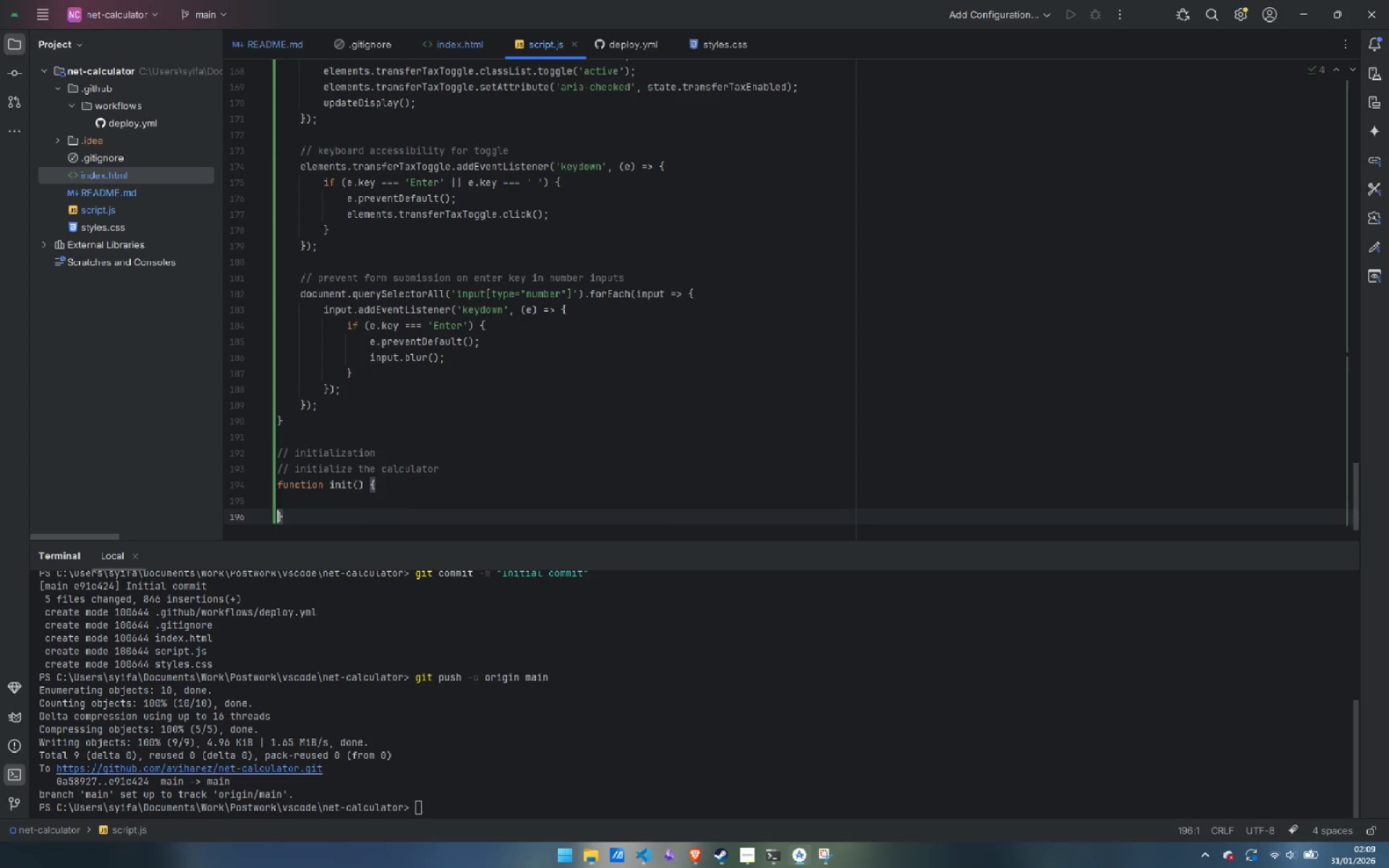 
key(ArrowUp)
 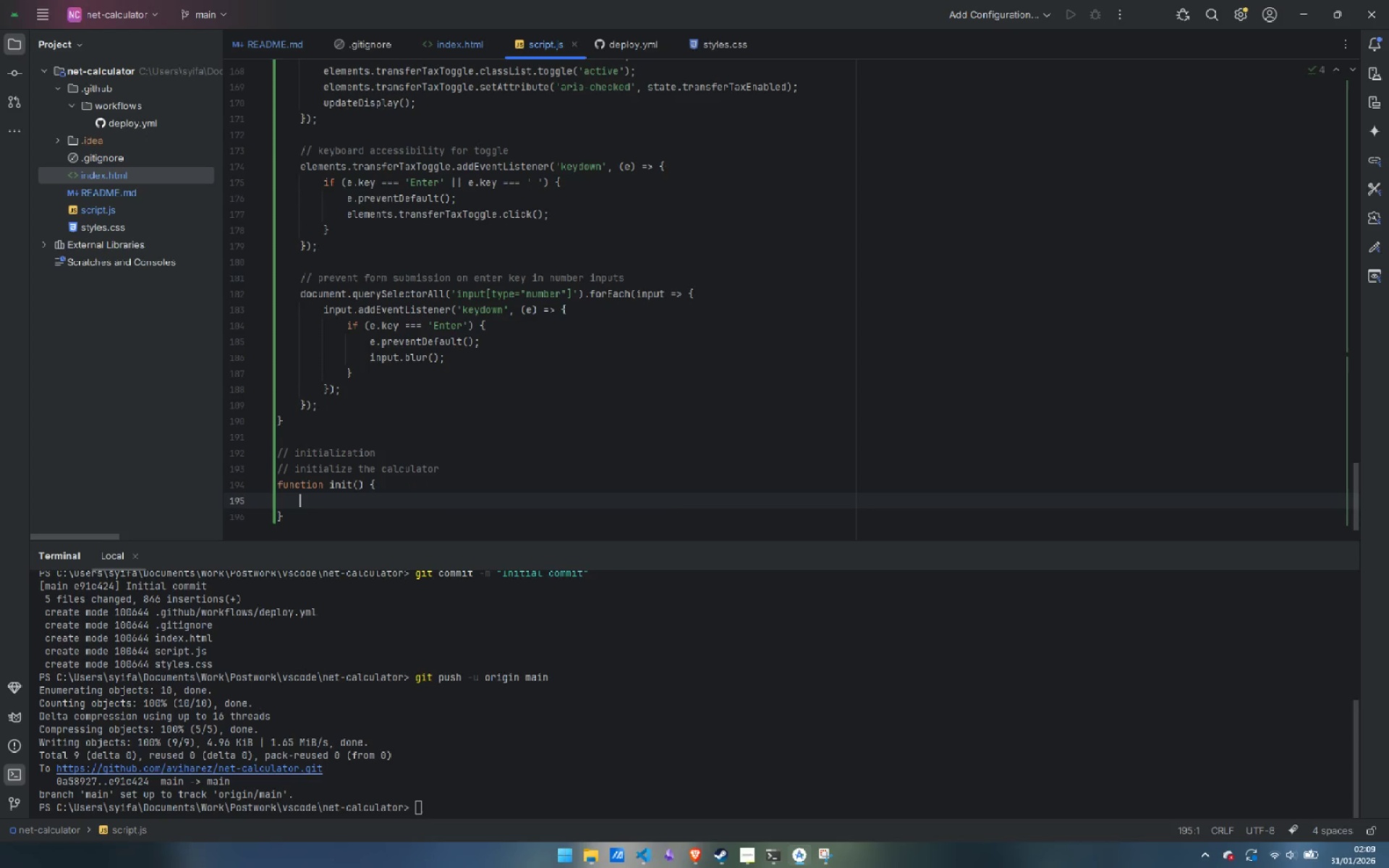 
key(Tab)
type(// setup event listener)
 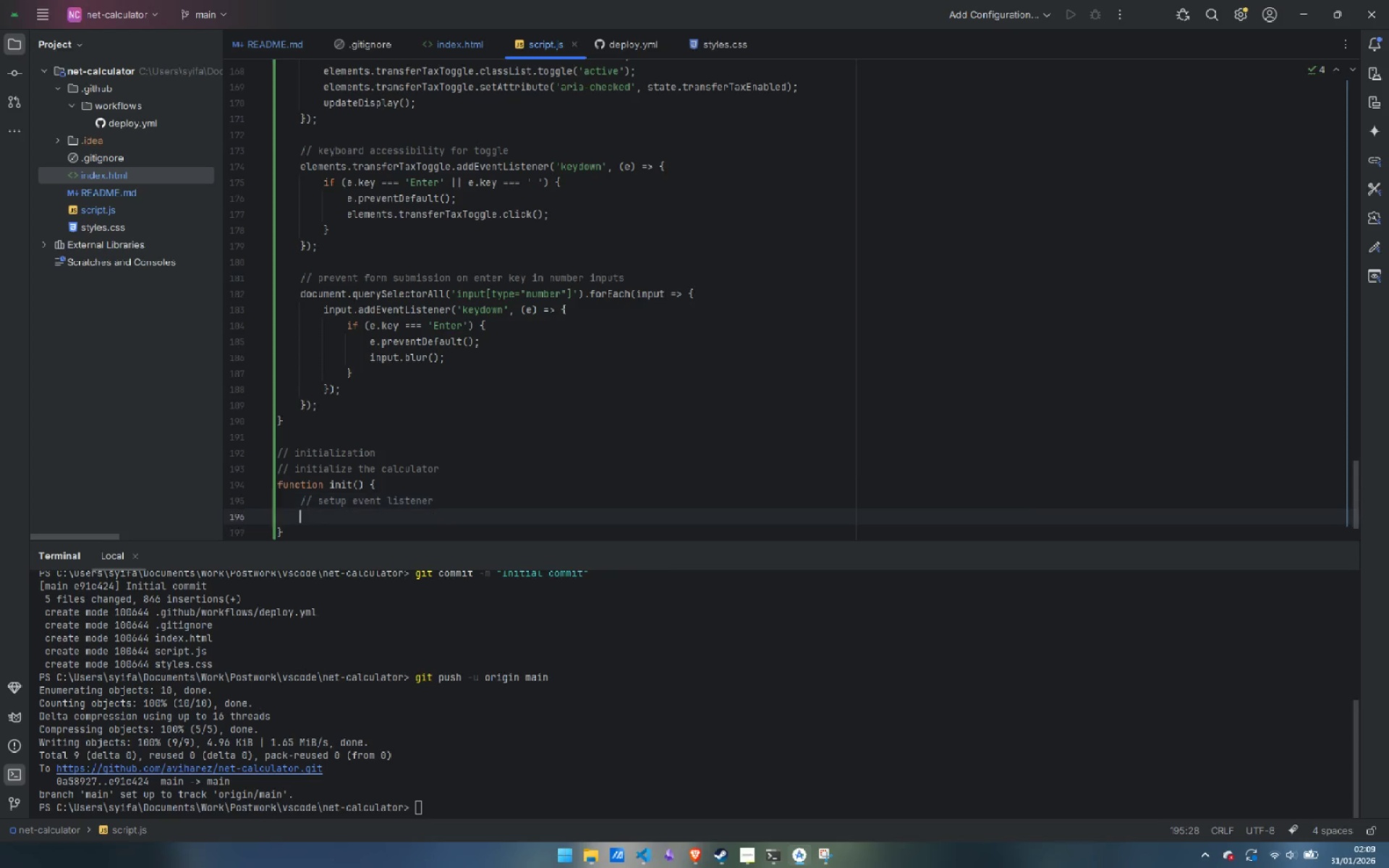 
key(Enter)
 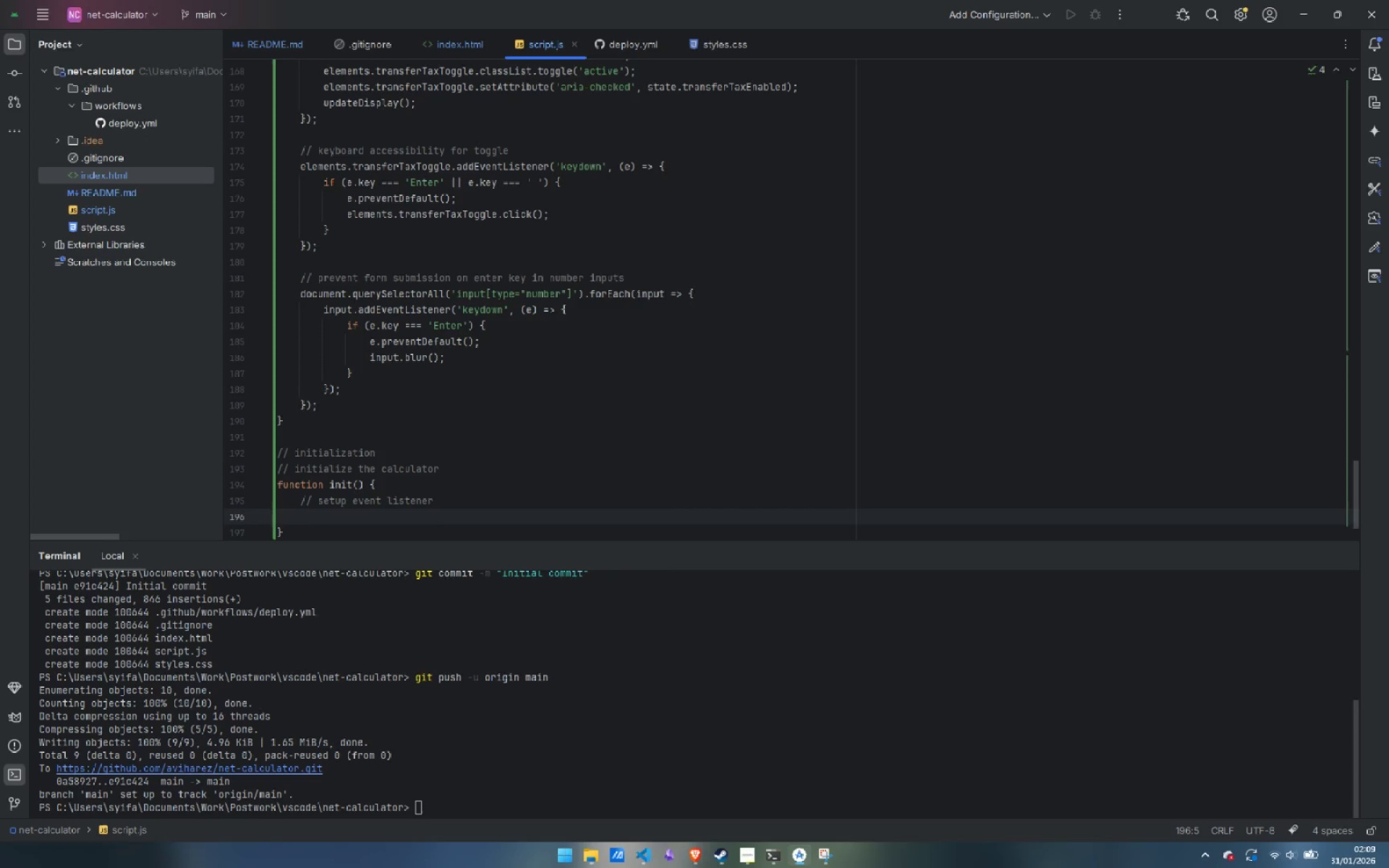 
type(initi)
 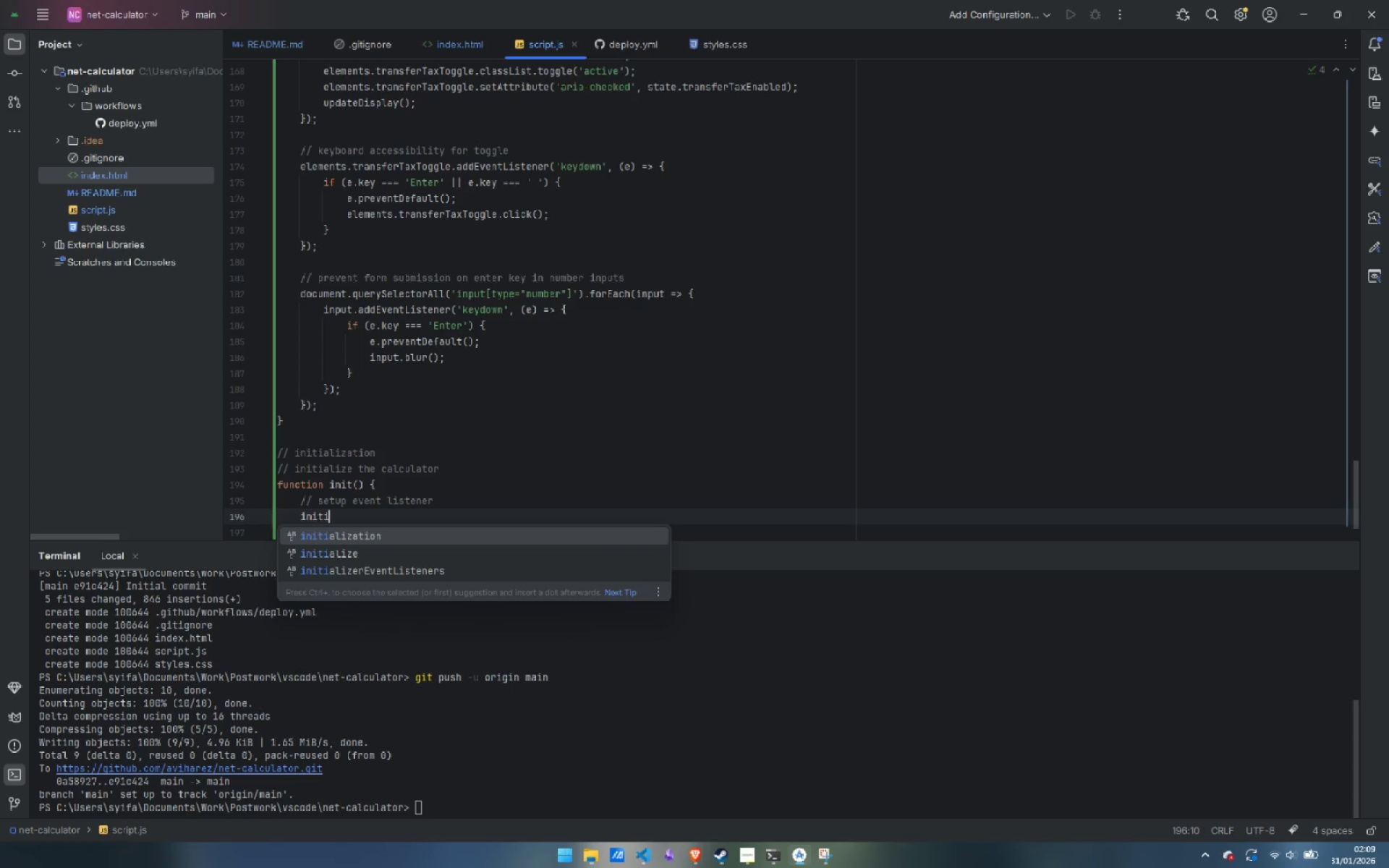 
key(ArrowDown)
 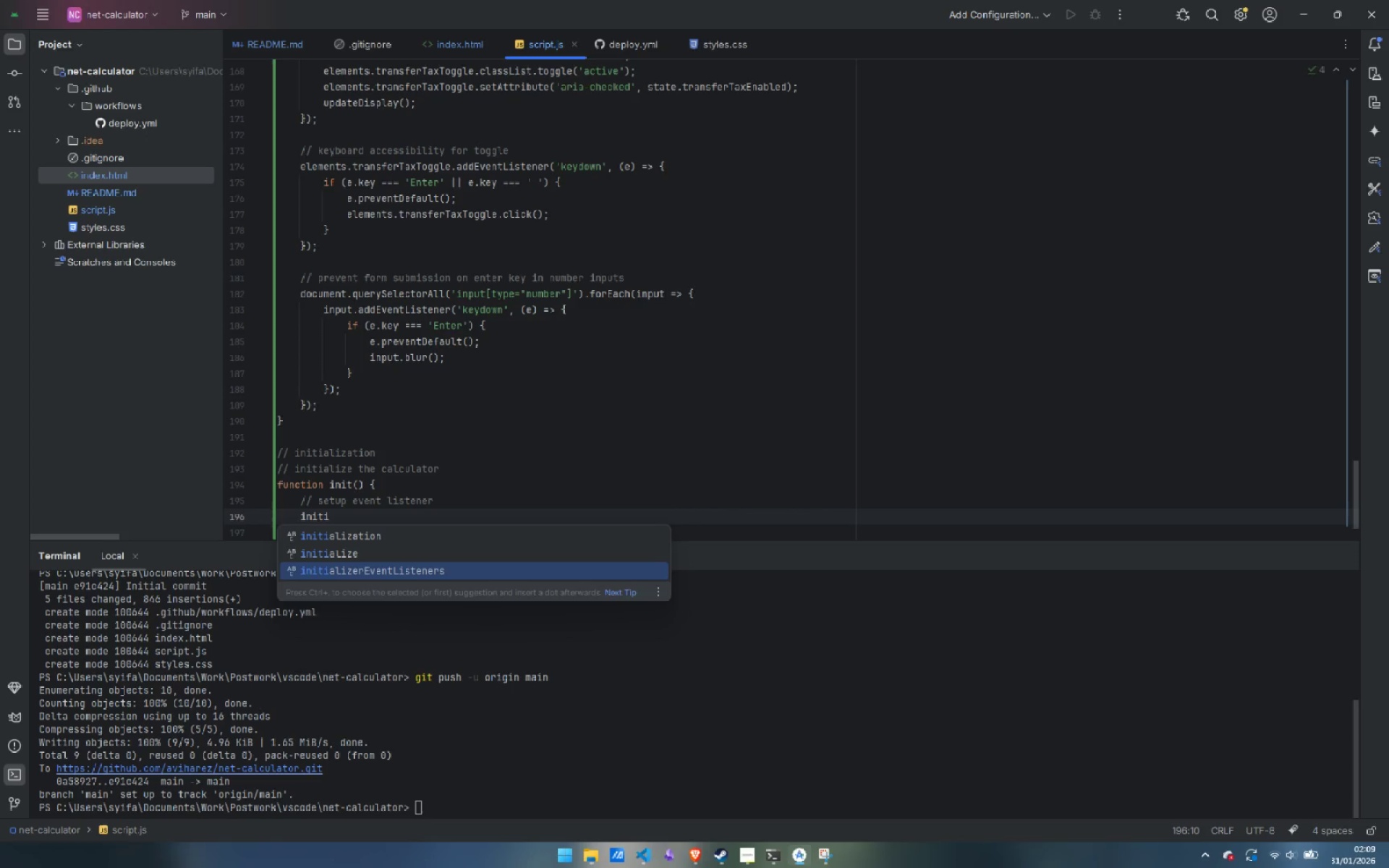 
key(ArrowDown)
 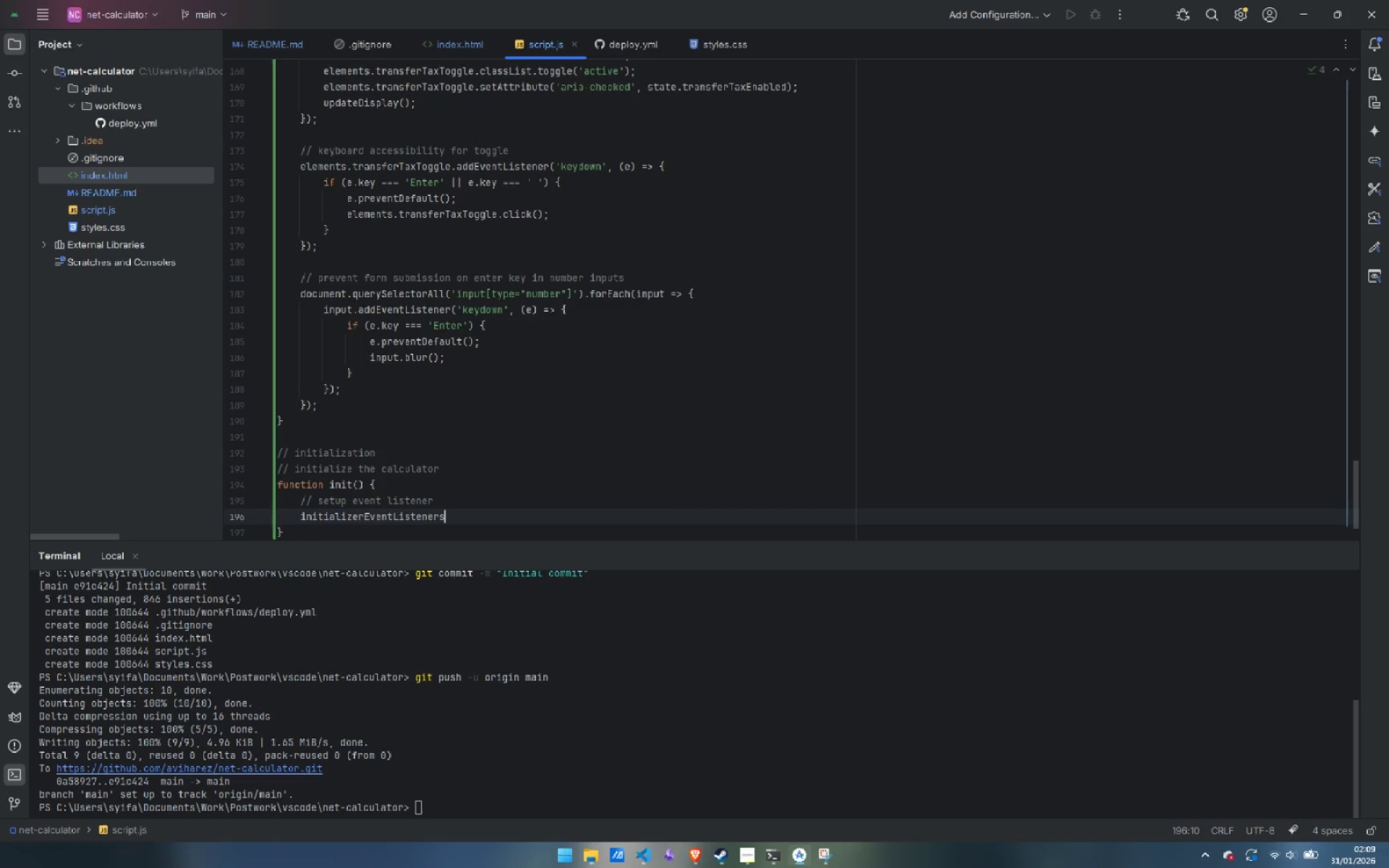 
key(Enter)
 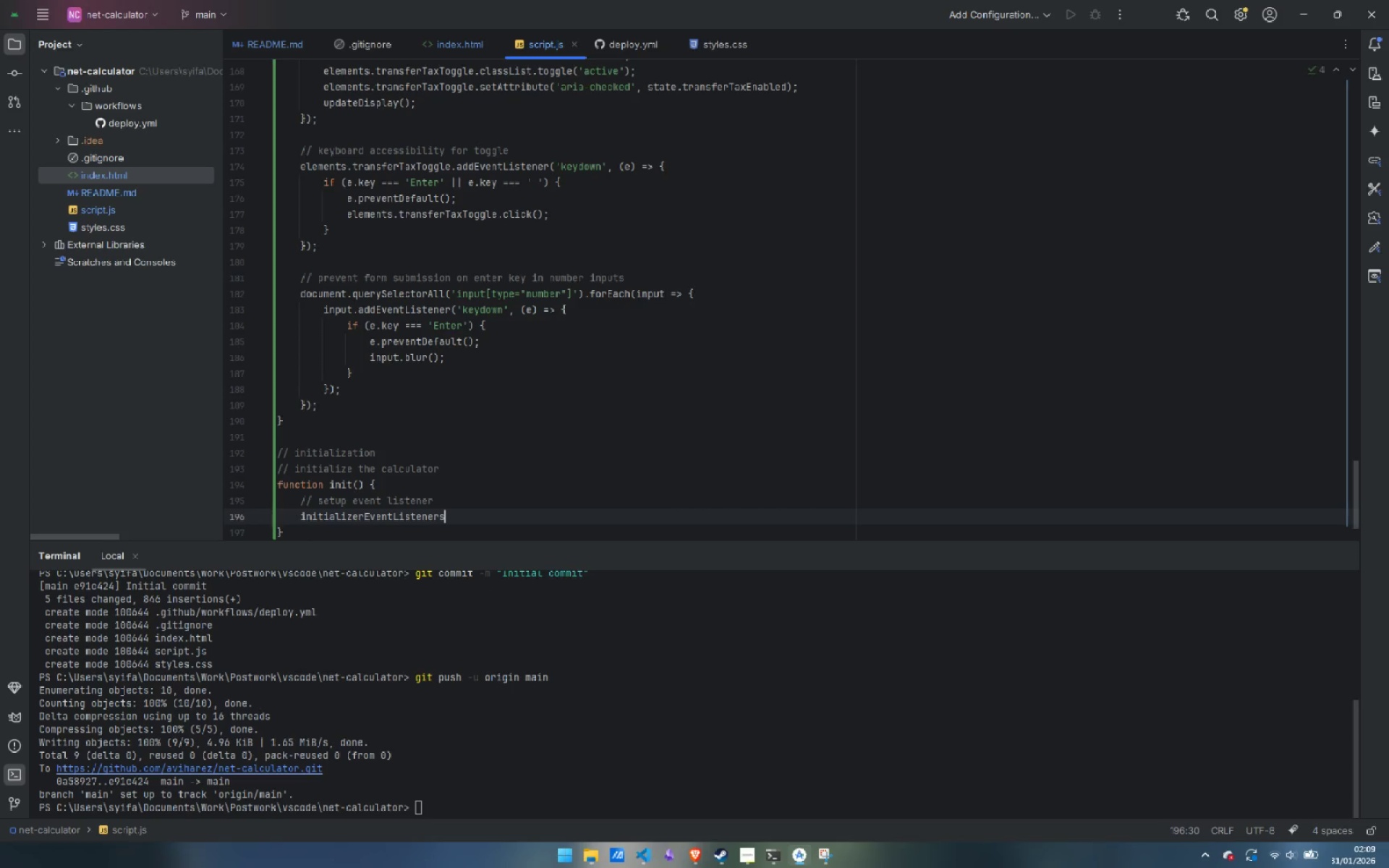 
type(();)
 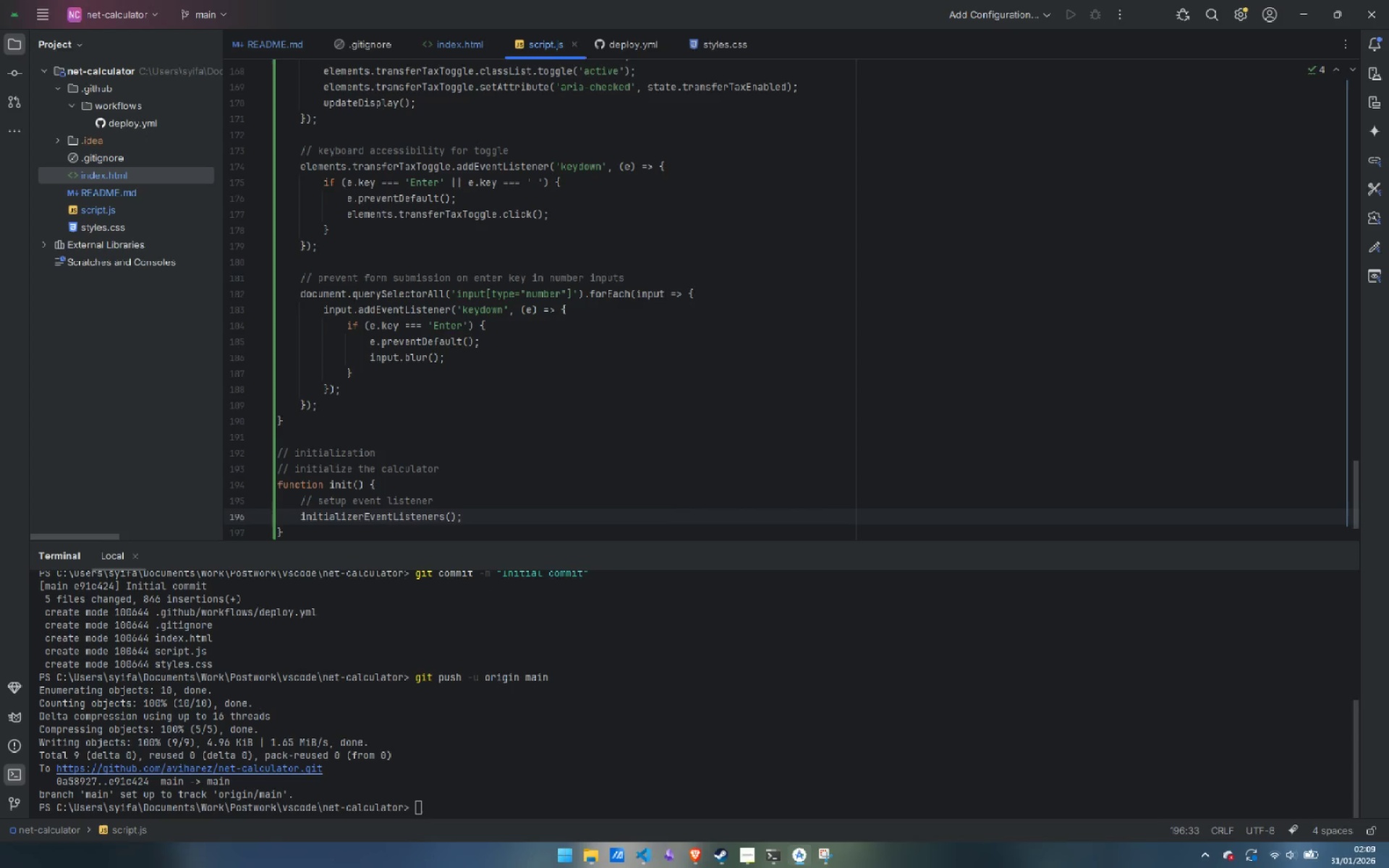 
key(Enter)
 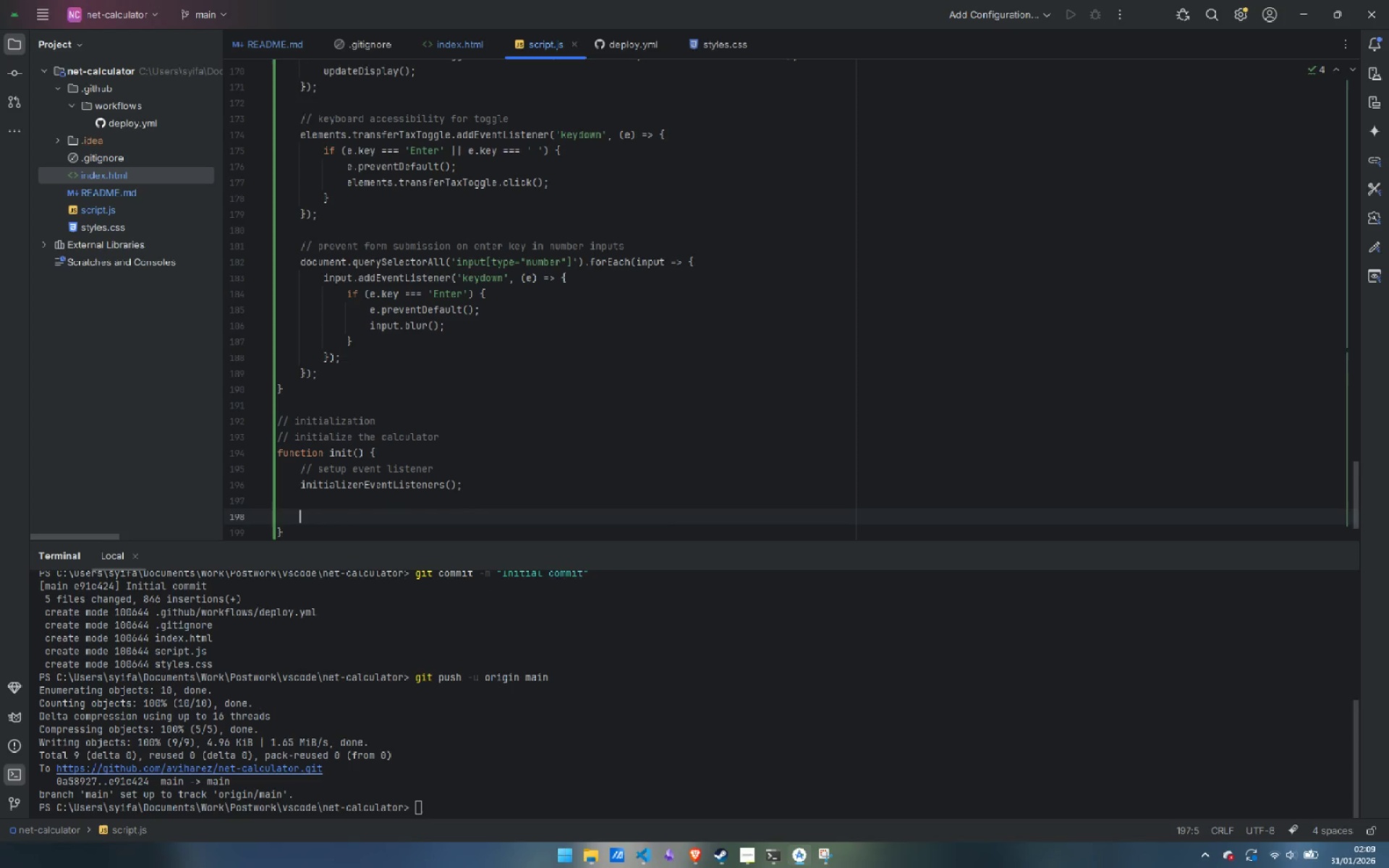 
key(Enter)
 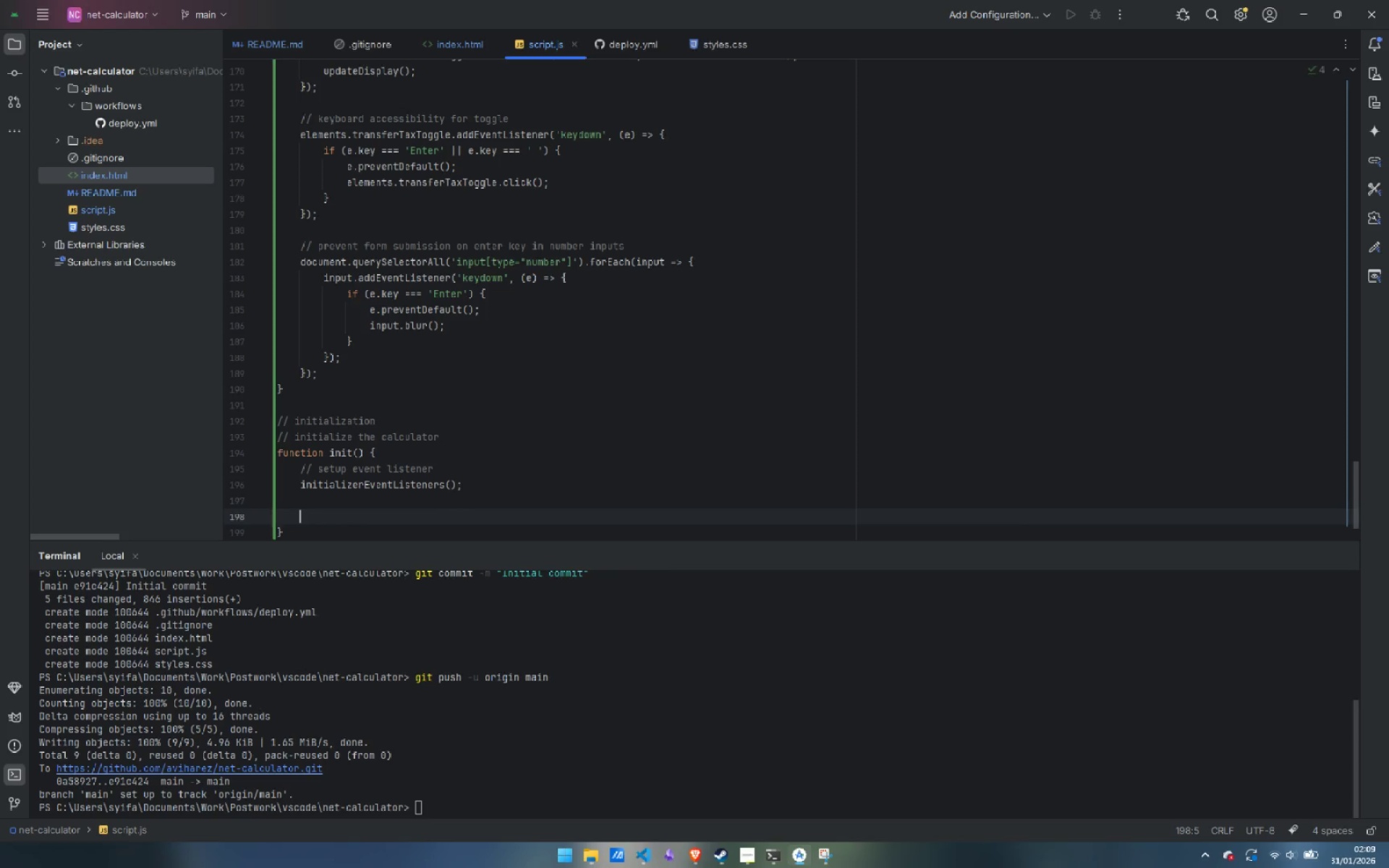 
type(// initial display update)
 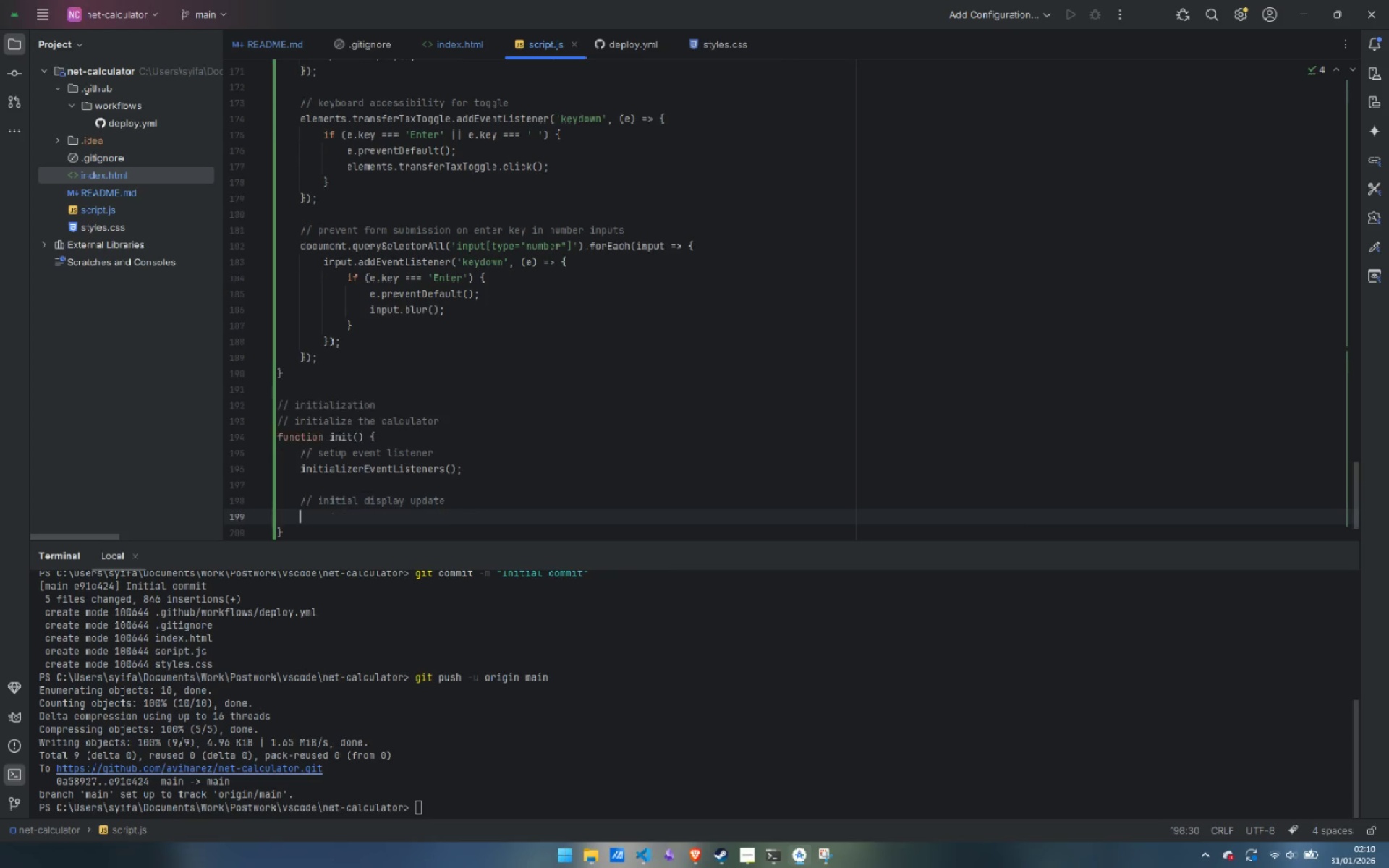 
key(Enter)
 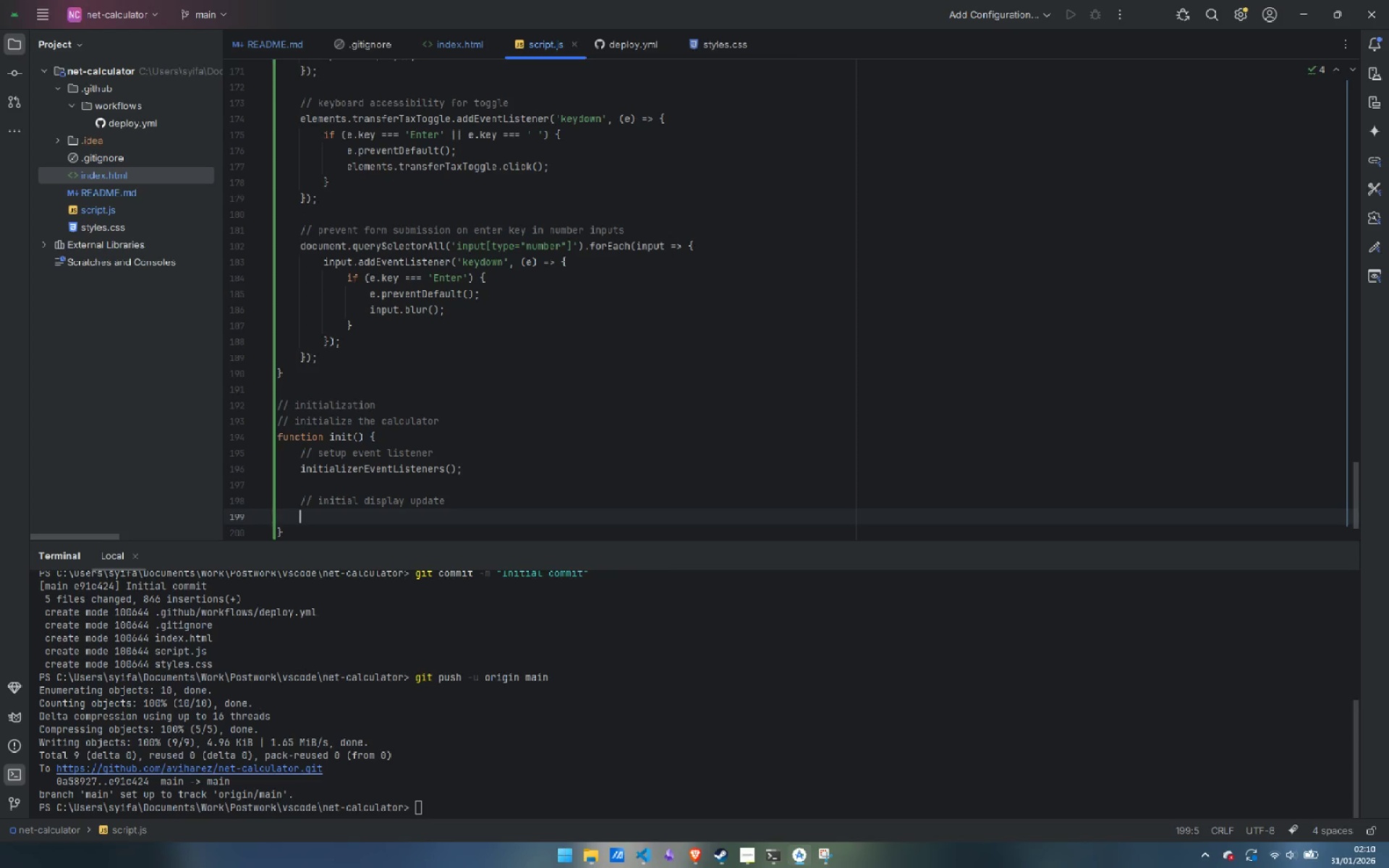 
type(update)
 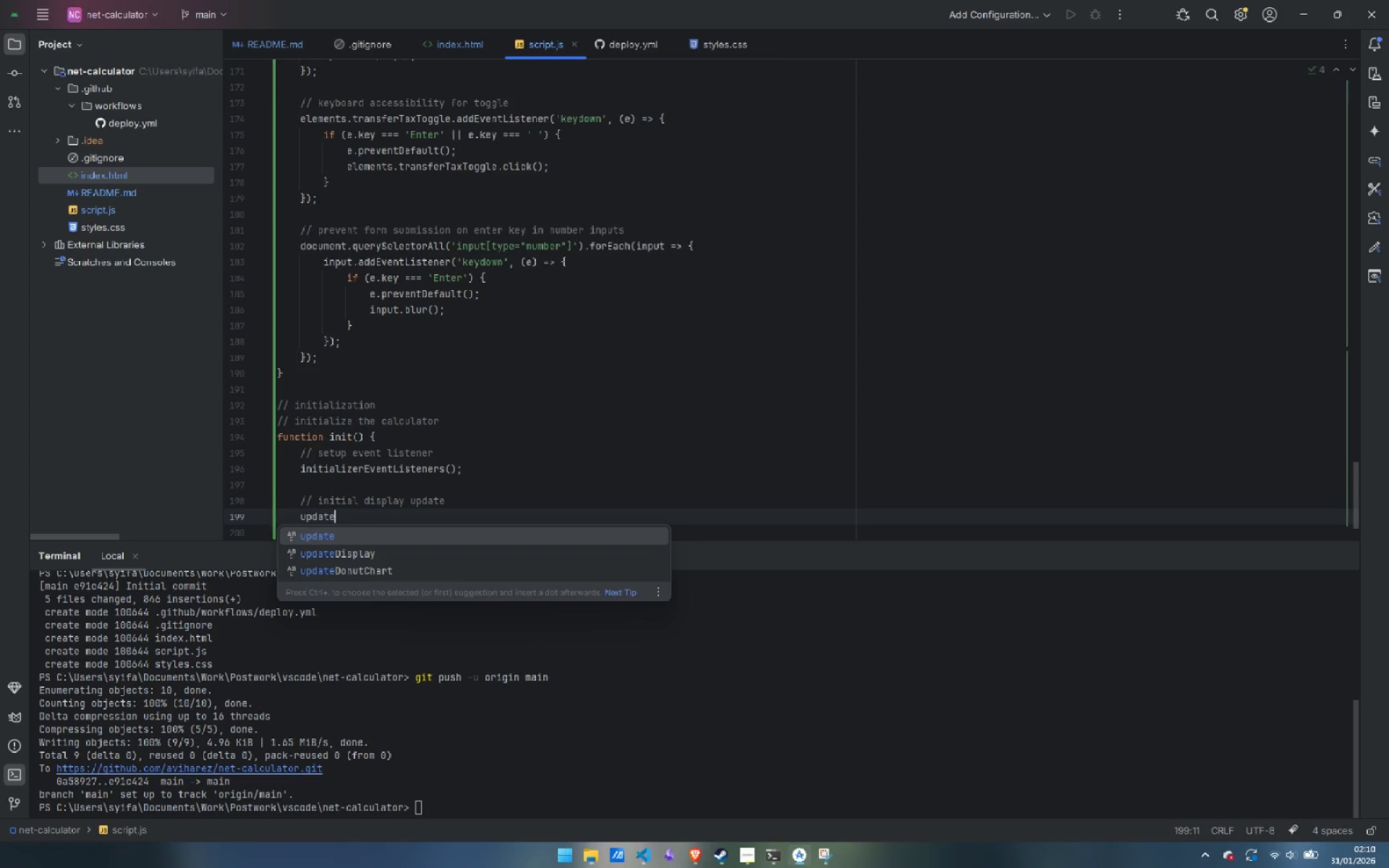 
key(ArrowDown)
 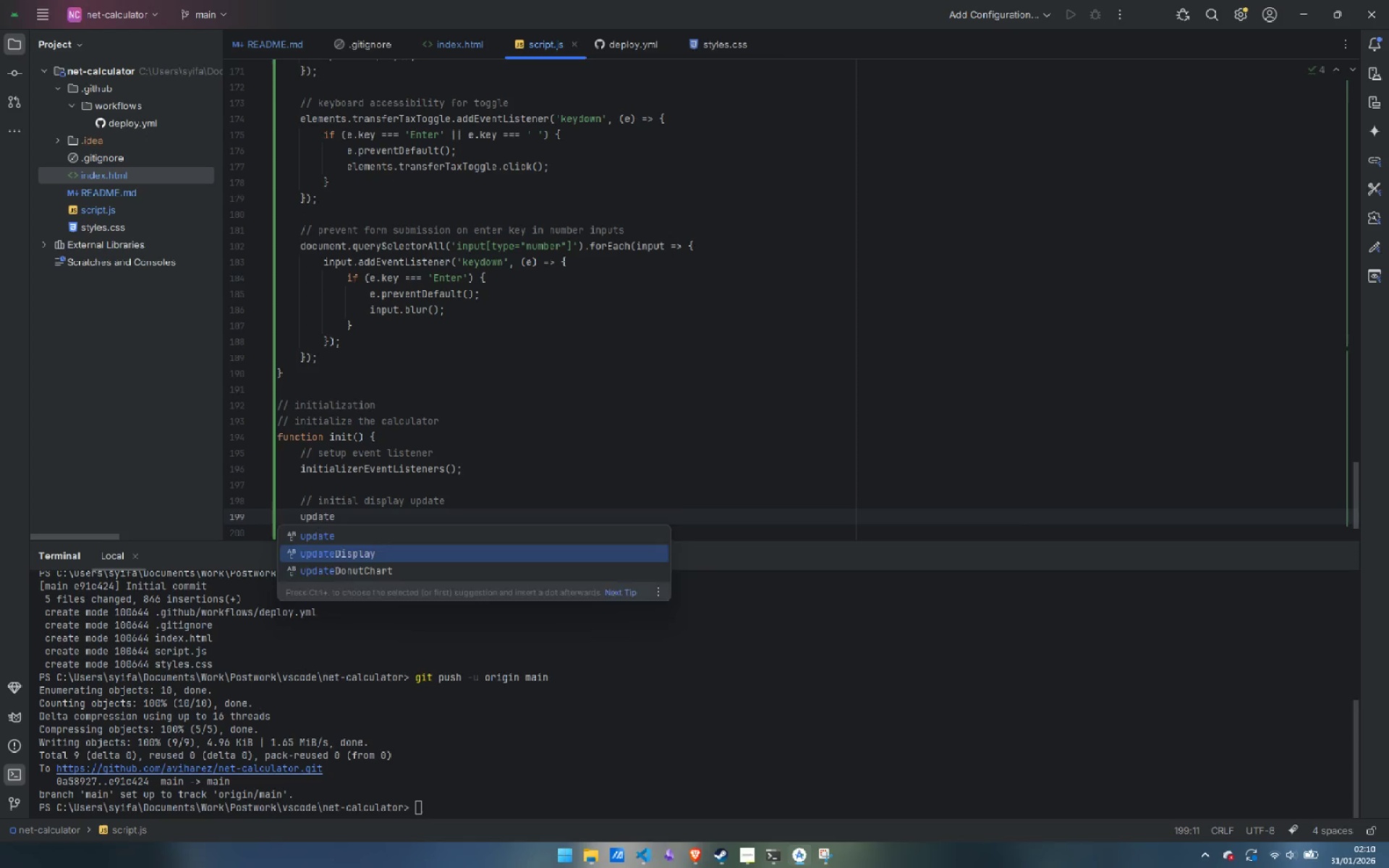 
key(Enter)
 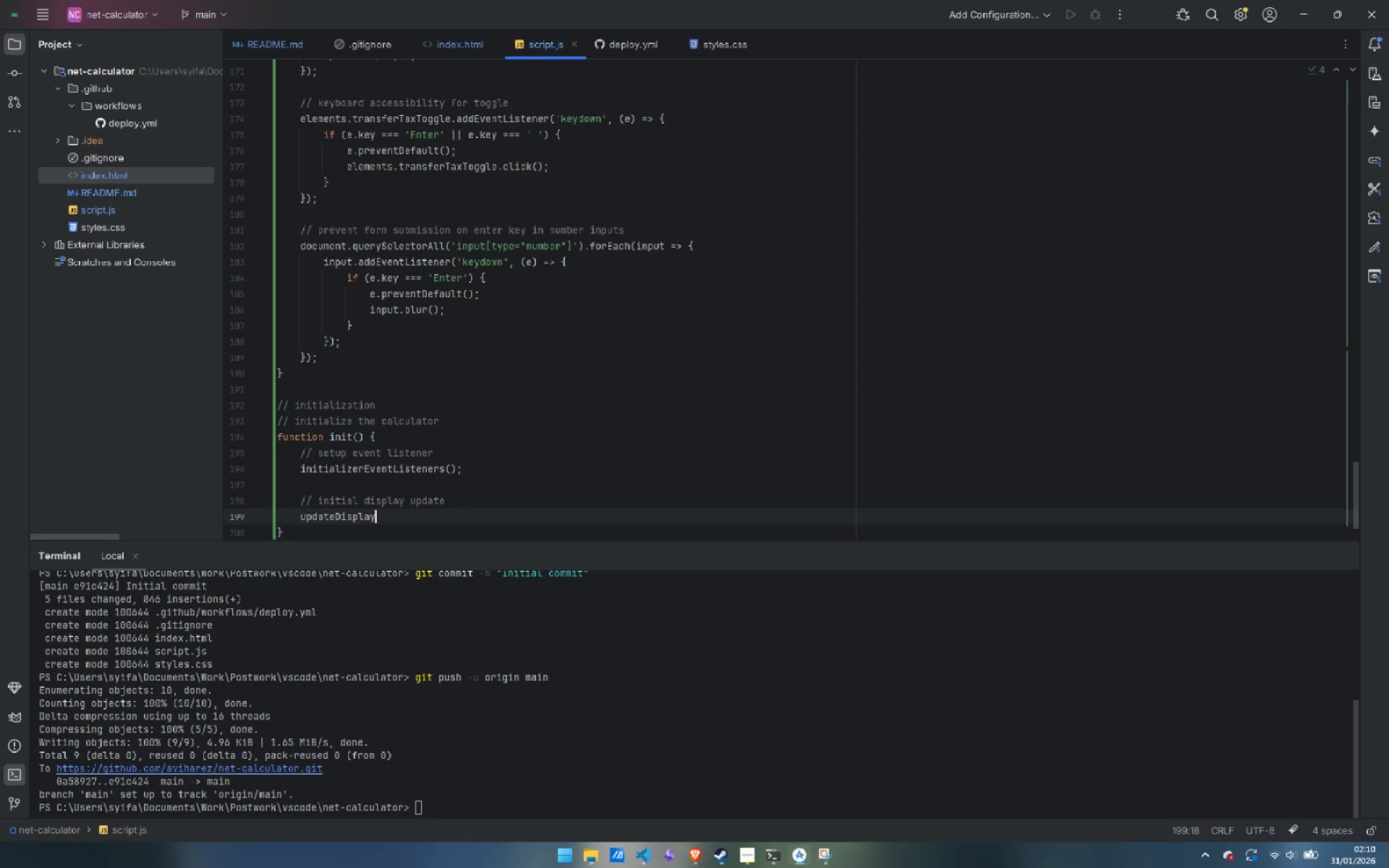 
key(Shift+9)
 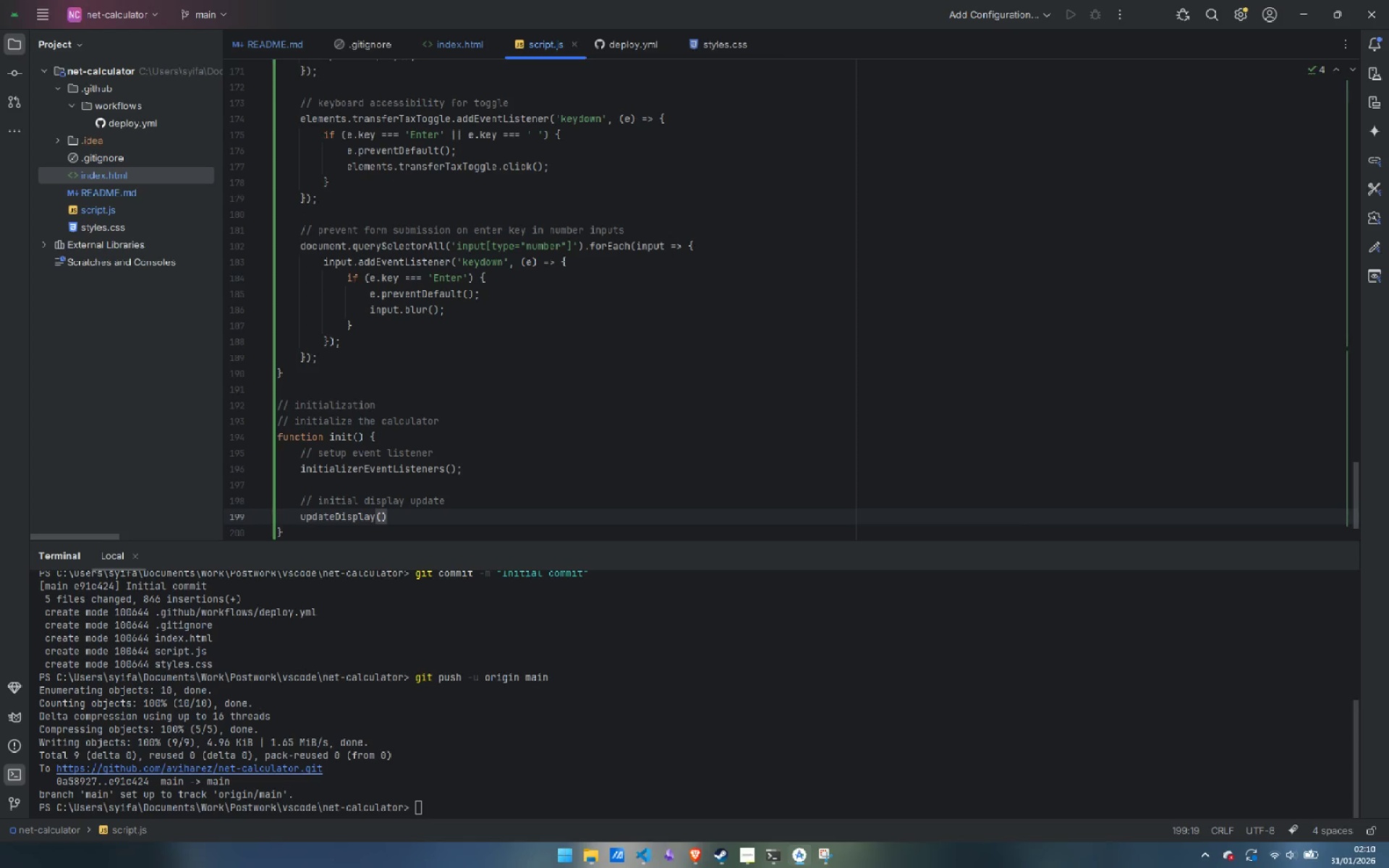 
key(ArrowRight)
 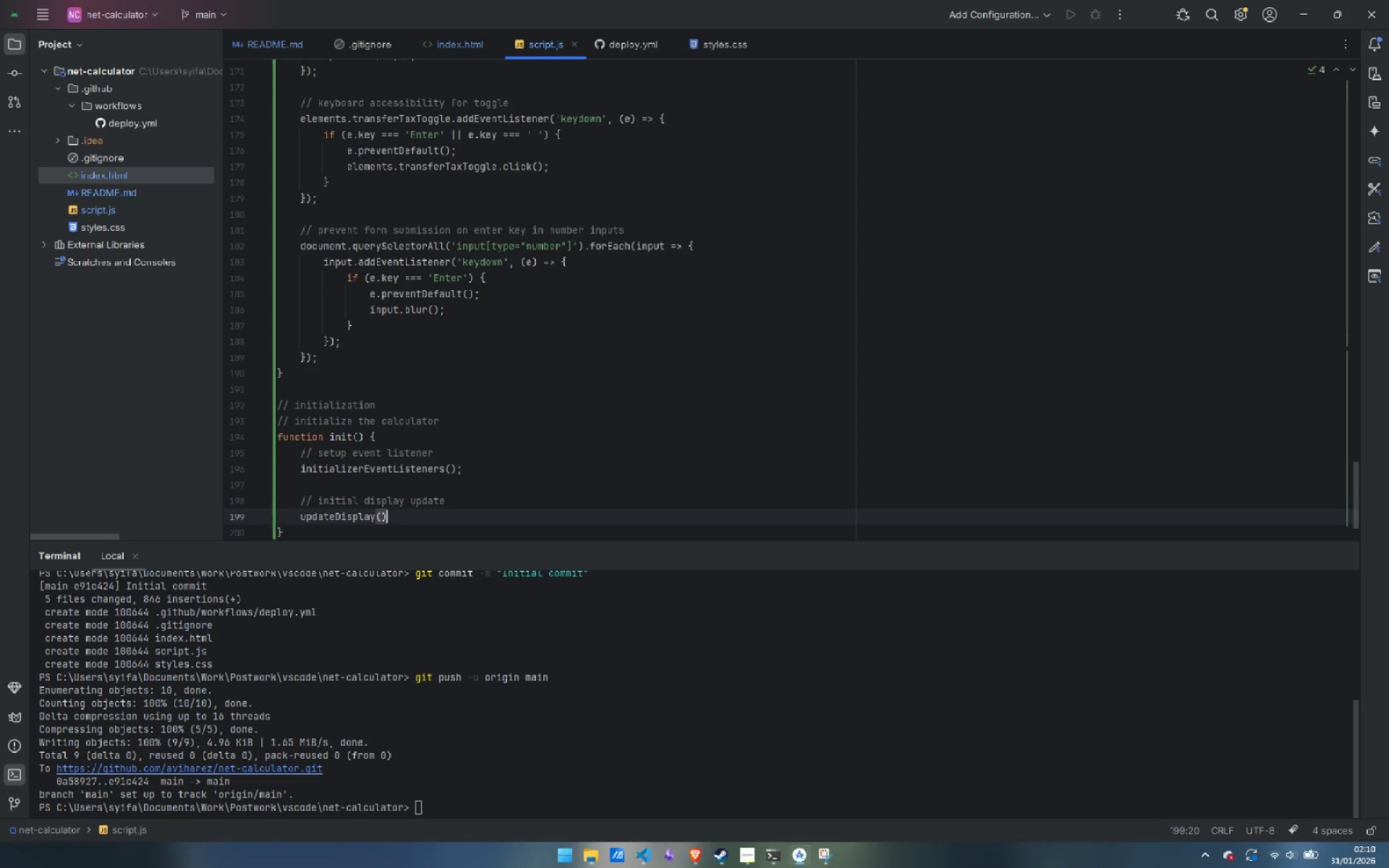 
key(Semicolon)
 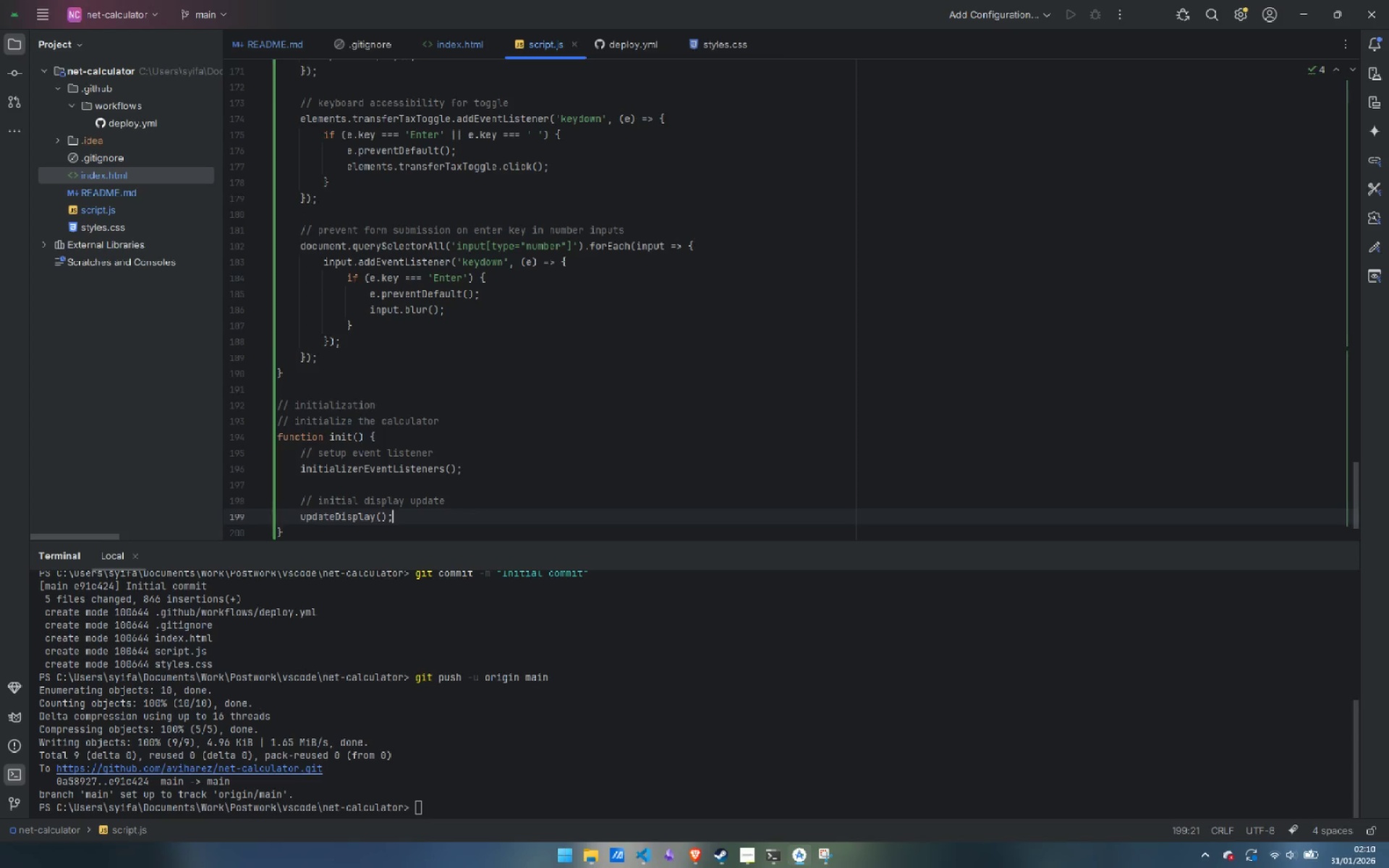 
key(Enter)
 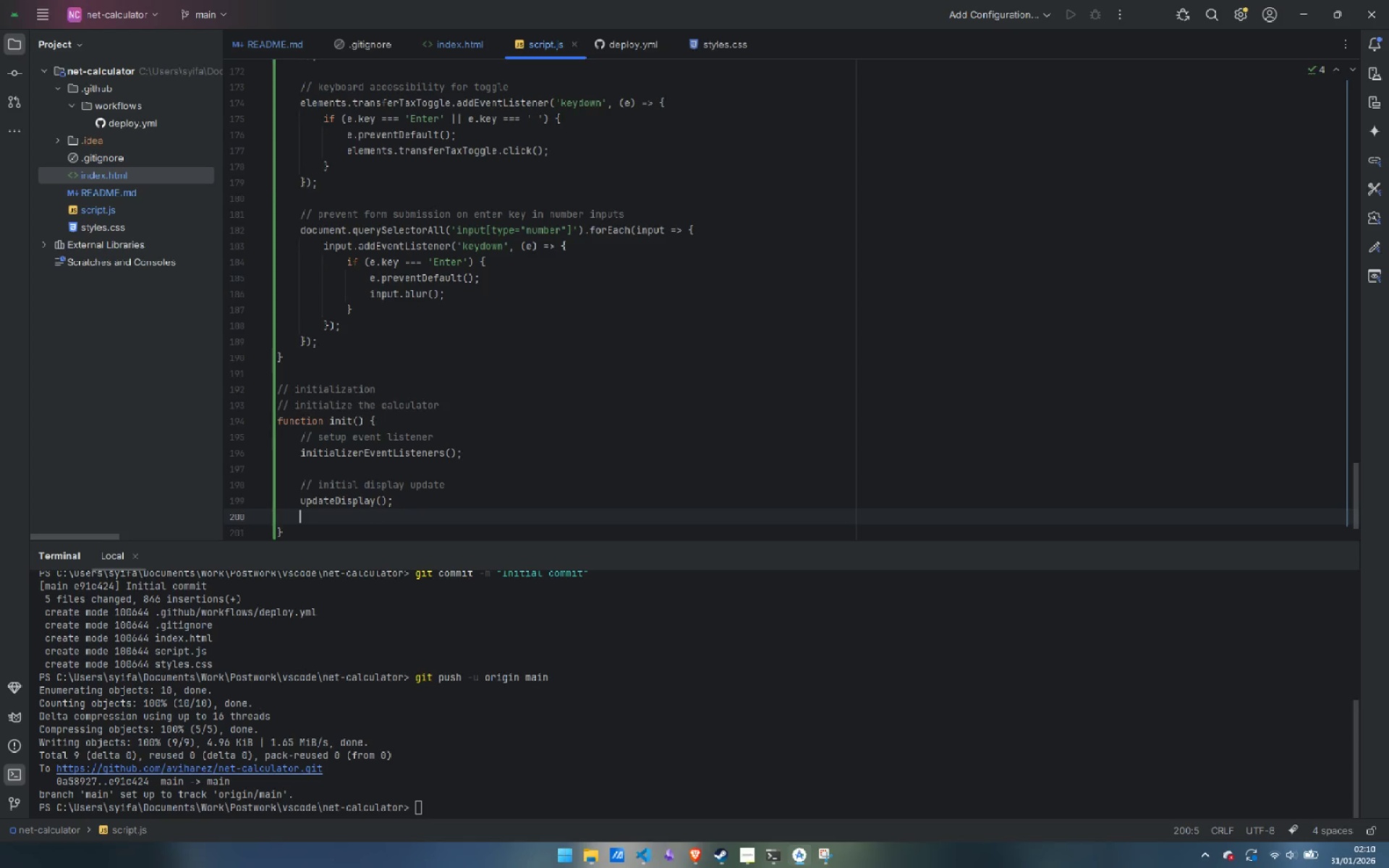 
key(Enter)
 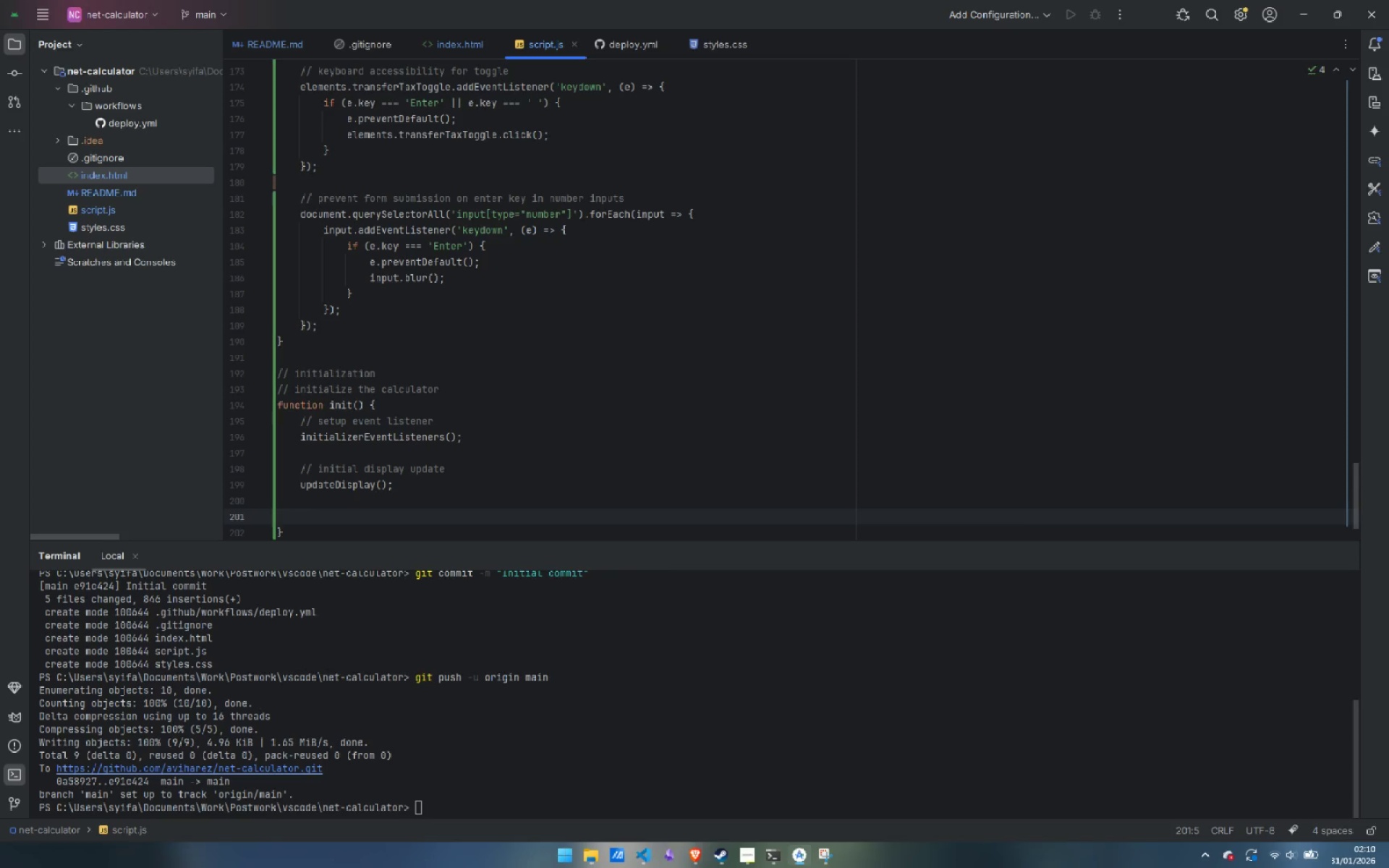 
type(// add smooth scrolling )
 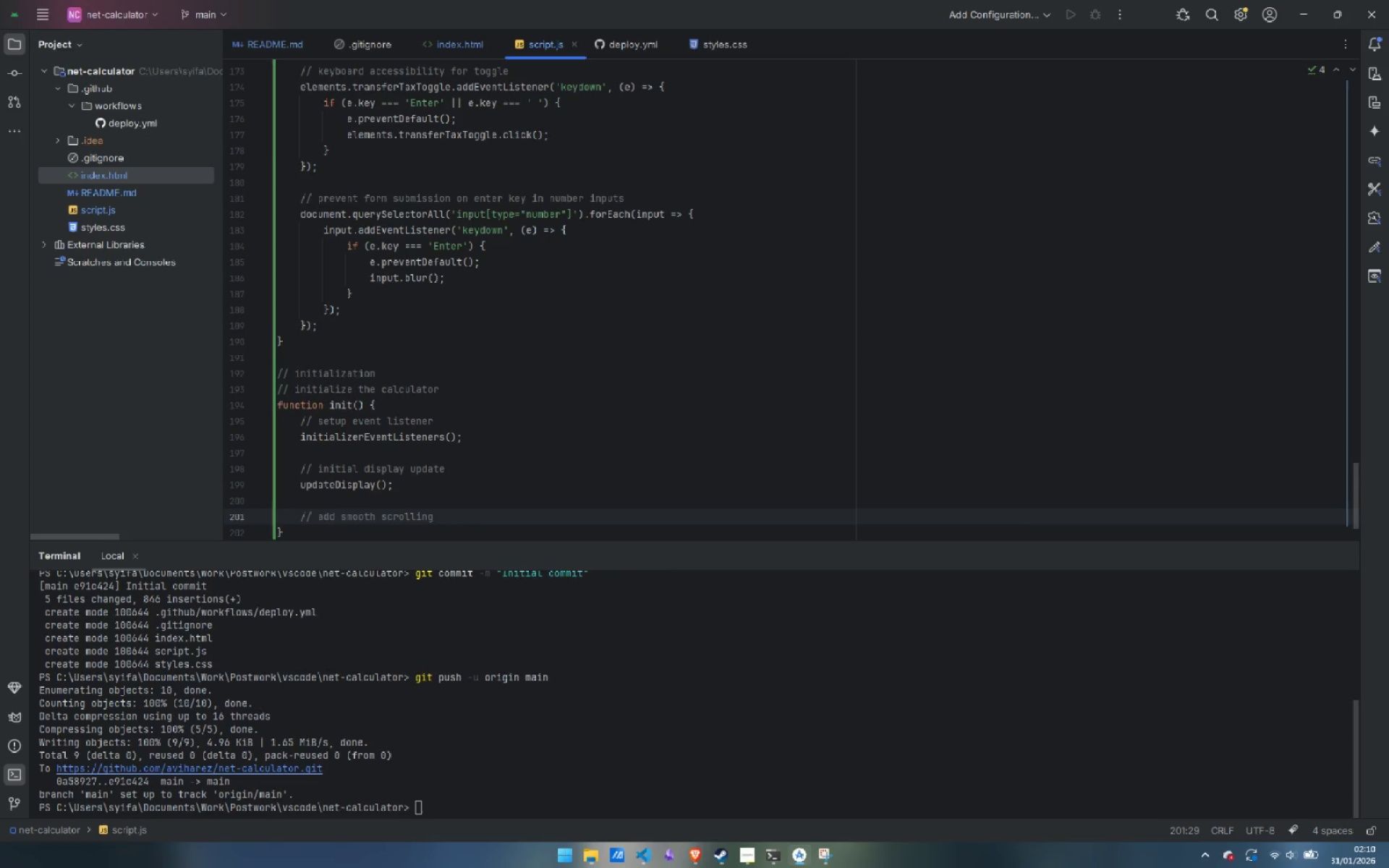 
wait(5.36)
 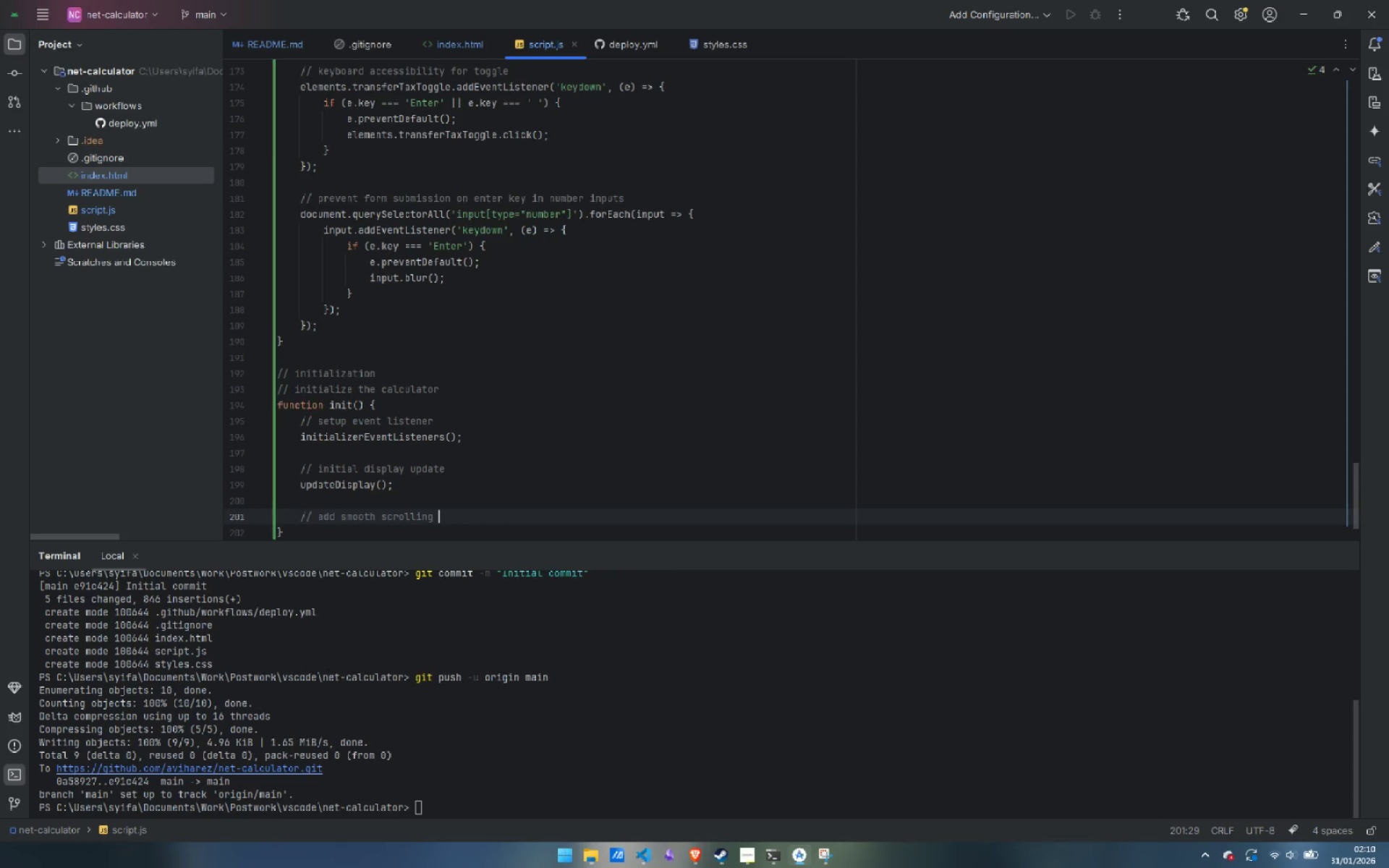 
type(for mobile)
 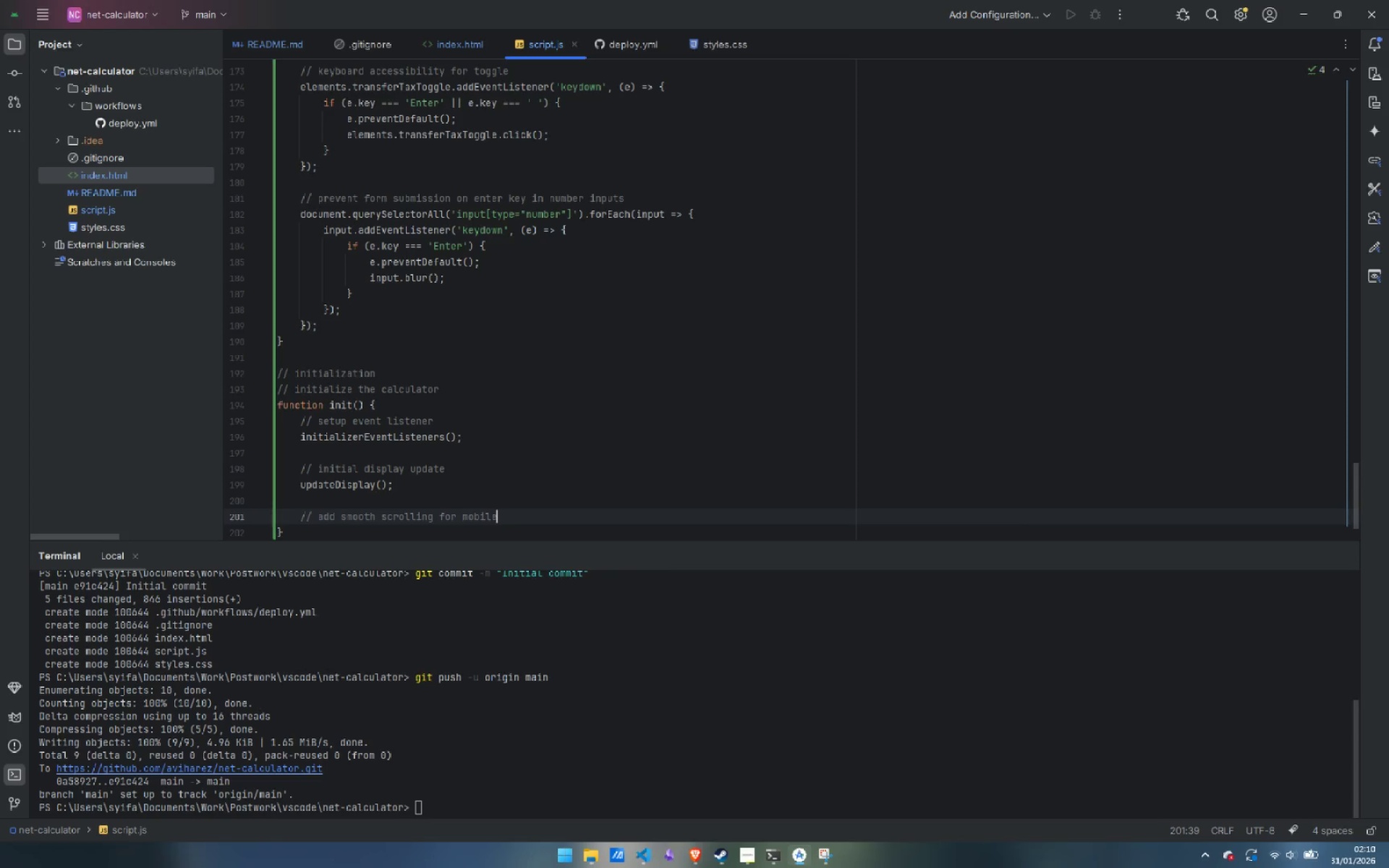 
key(Enter)
 